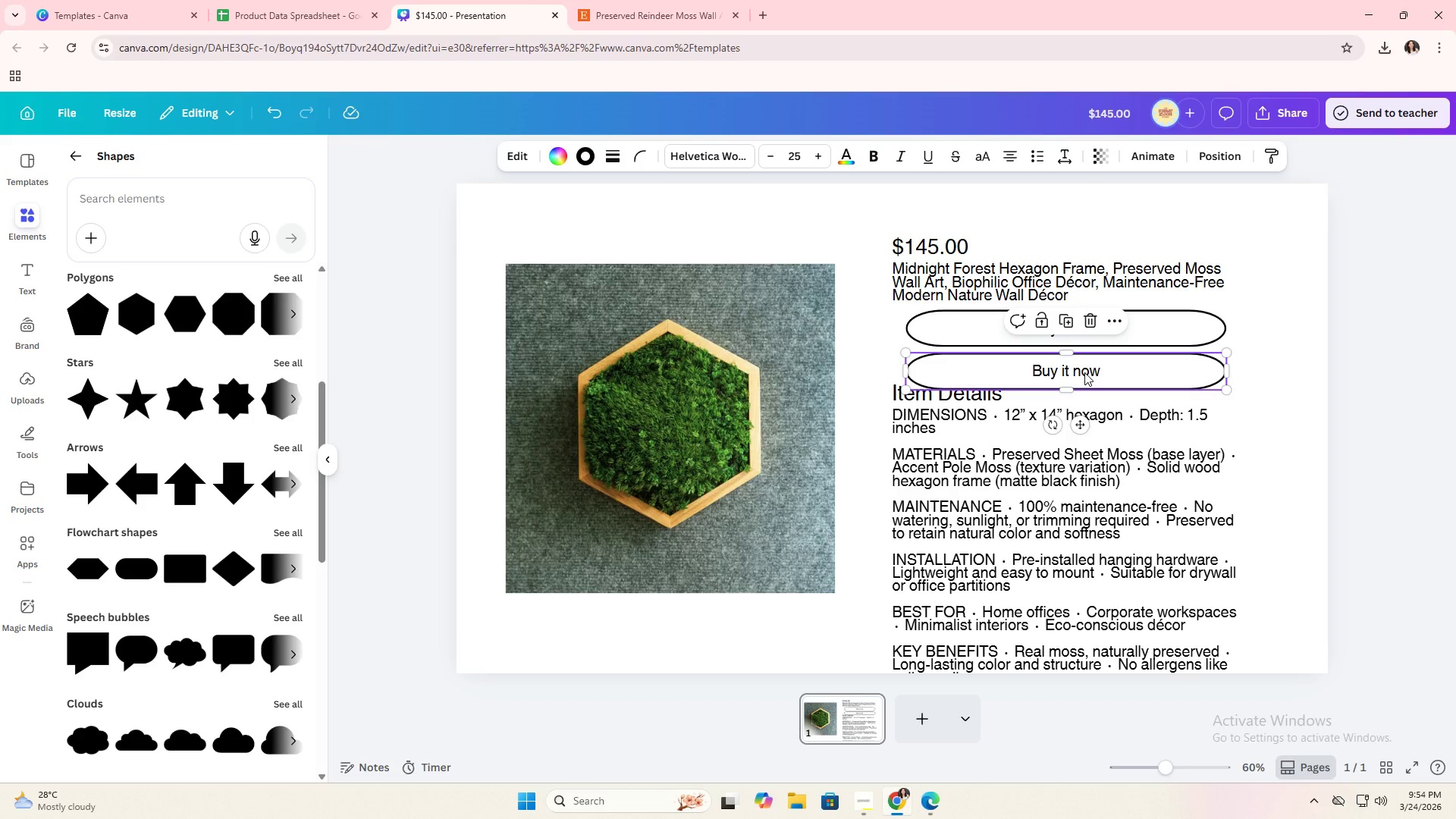 
double_click([1084, 372])
 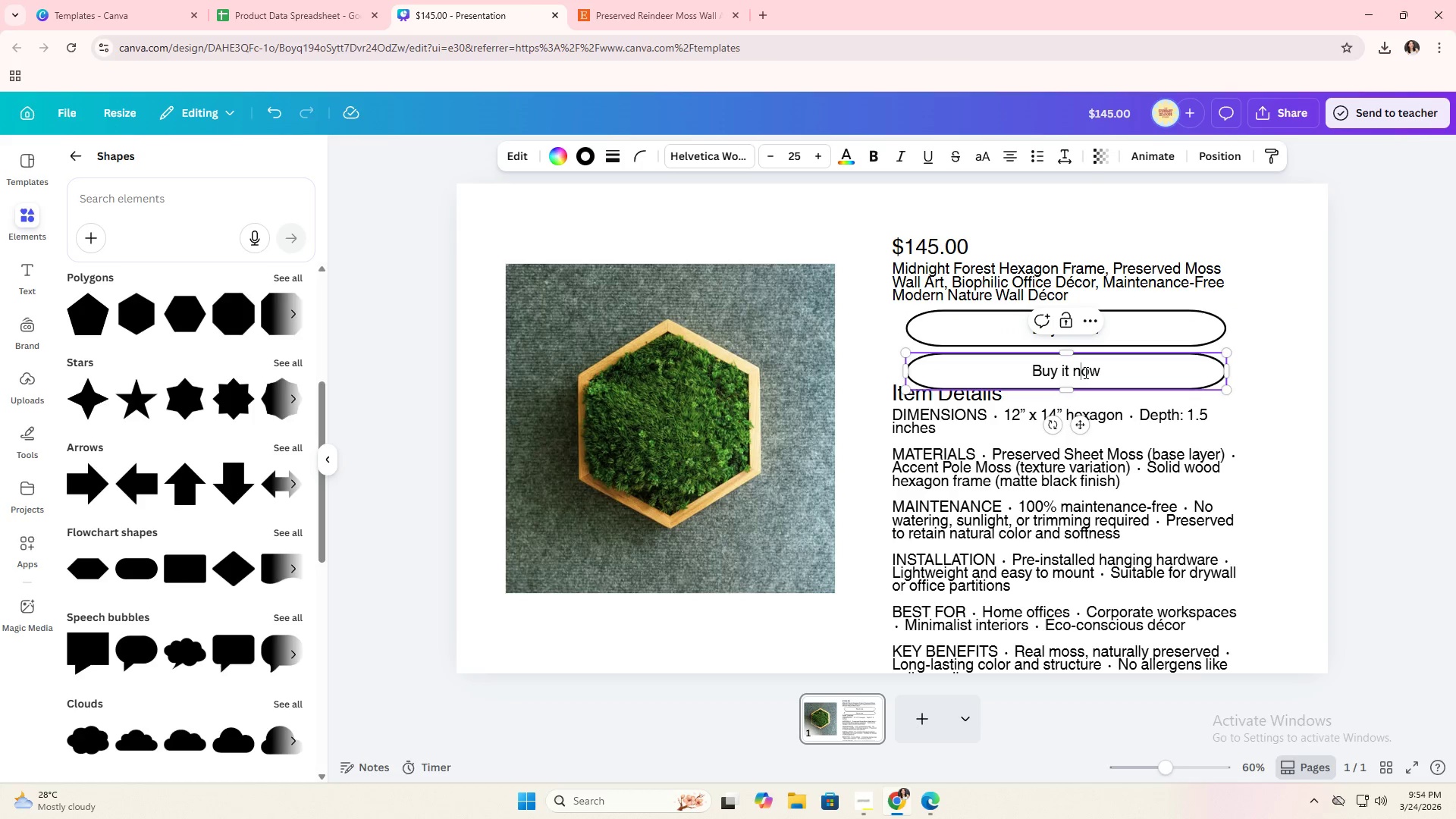 
triple_click([1084, 372])
 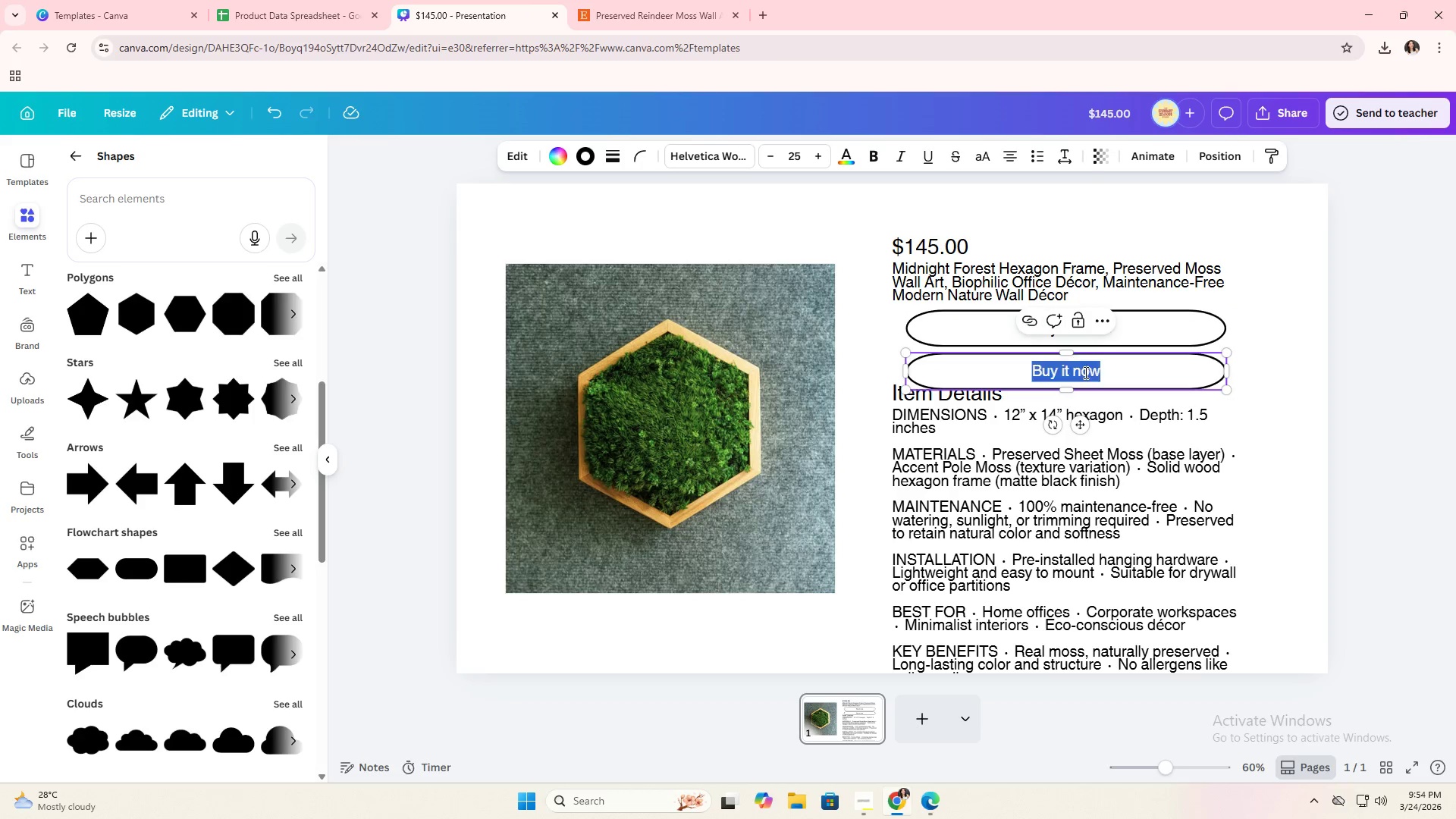 
triple_click([1084, 372])
 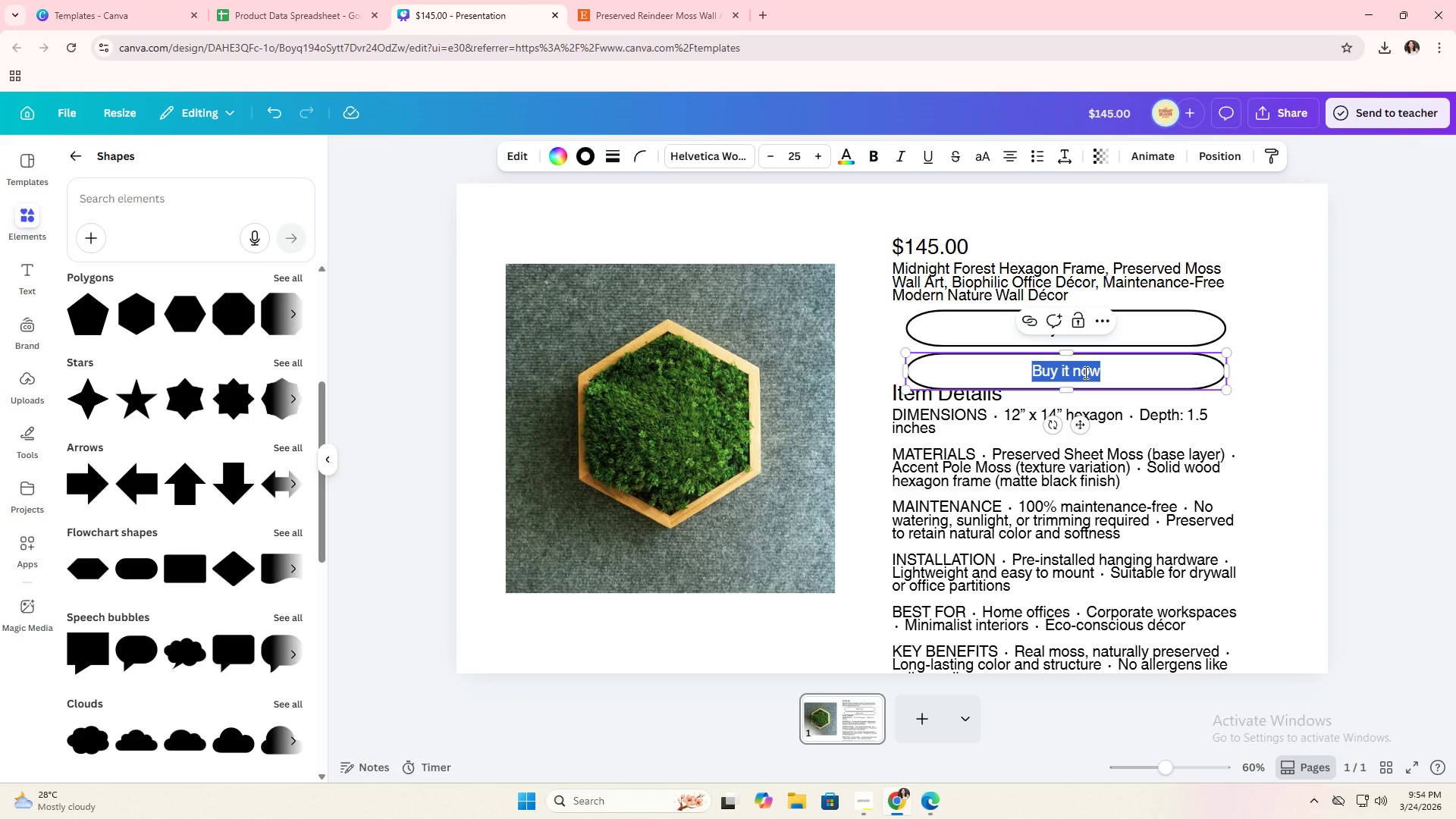 
type(Add to cart)
 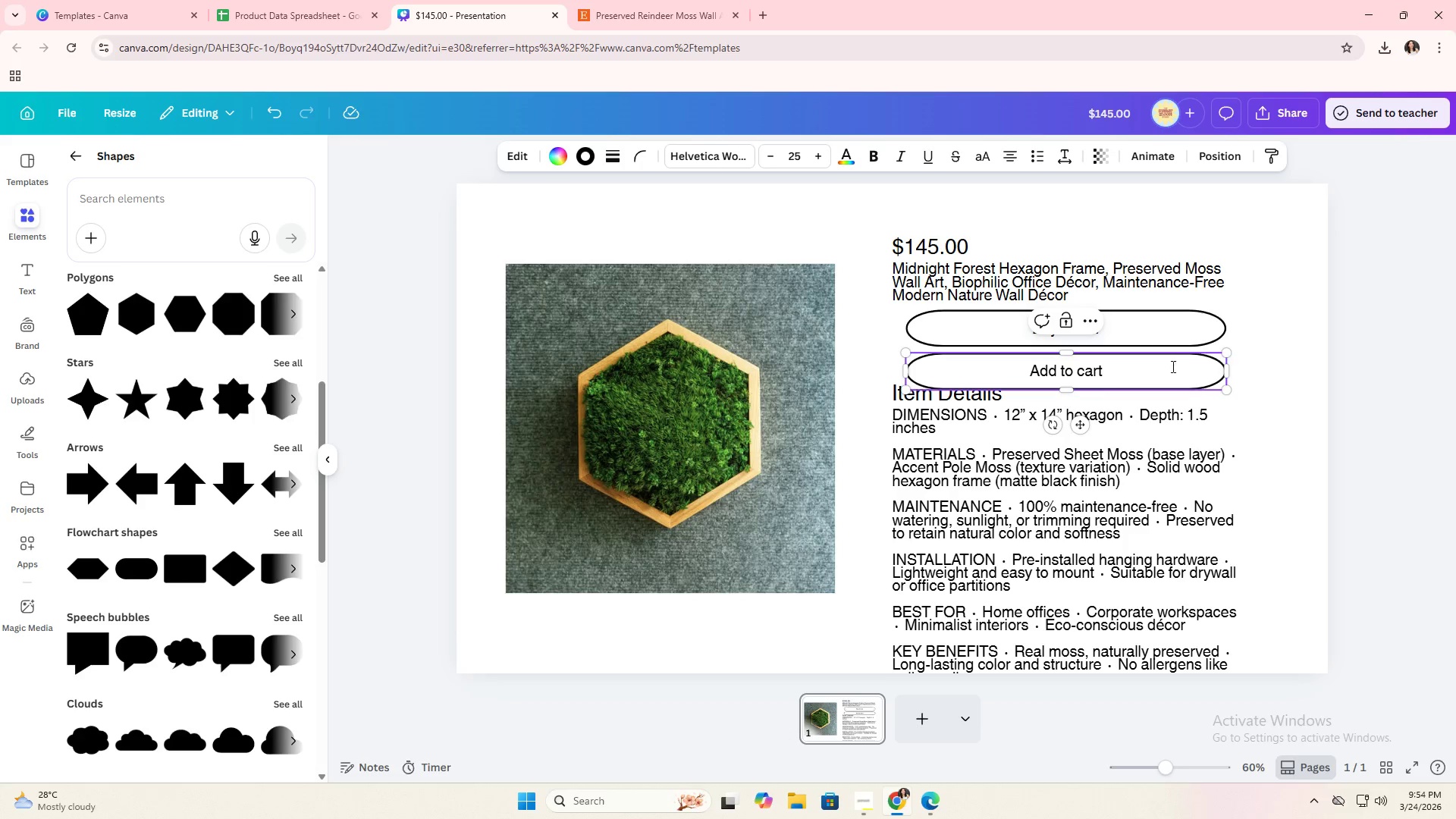 
left_click([1275, 356])
 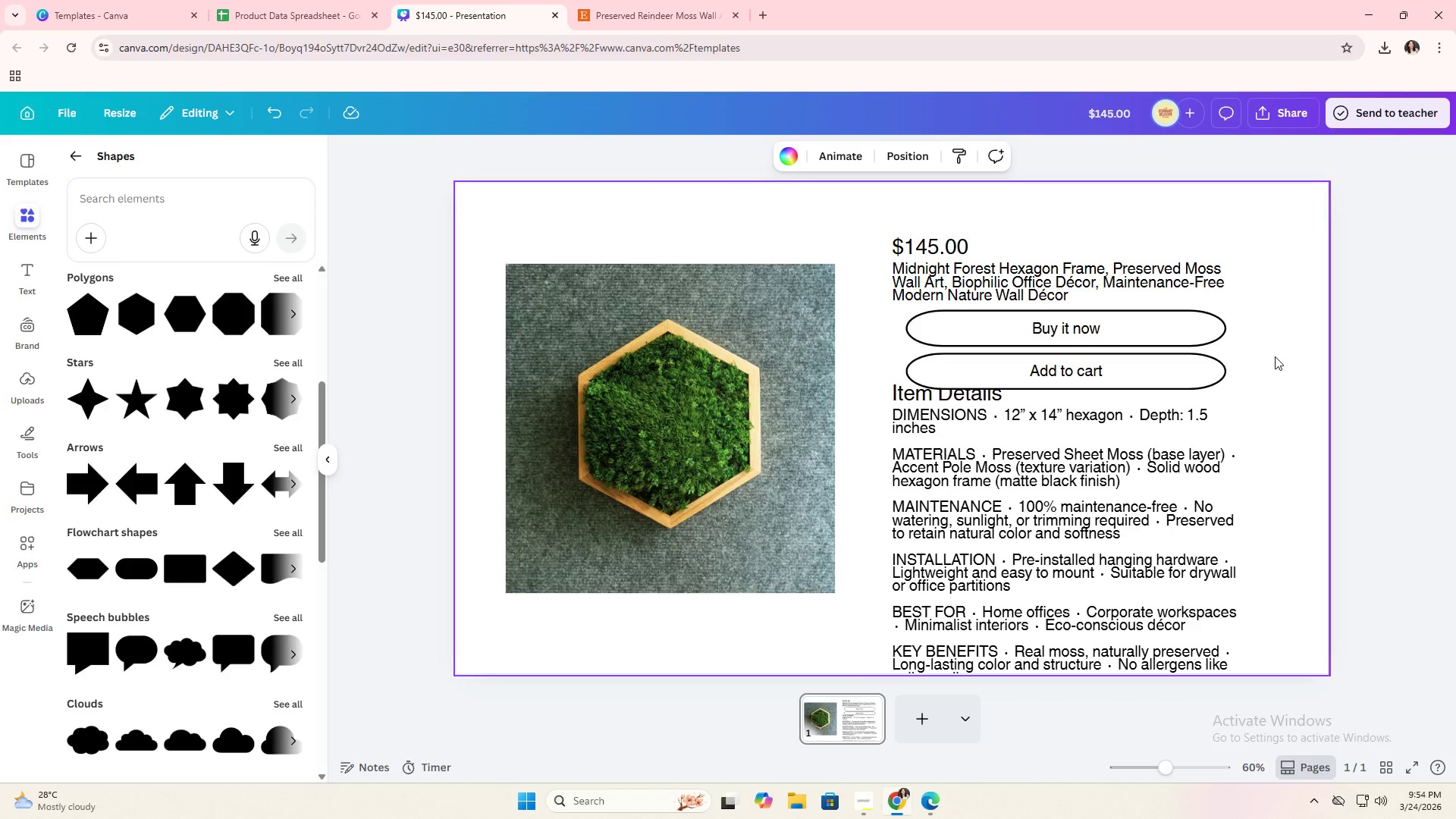 
key(Alt+AltLeft)
 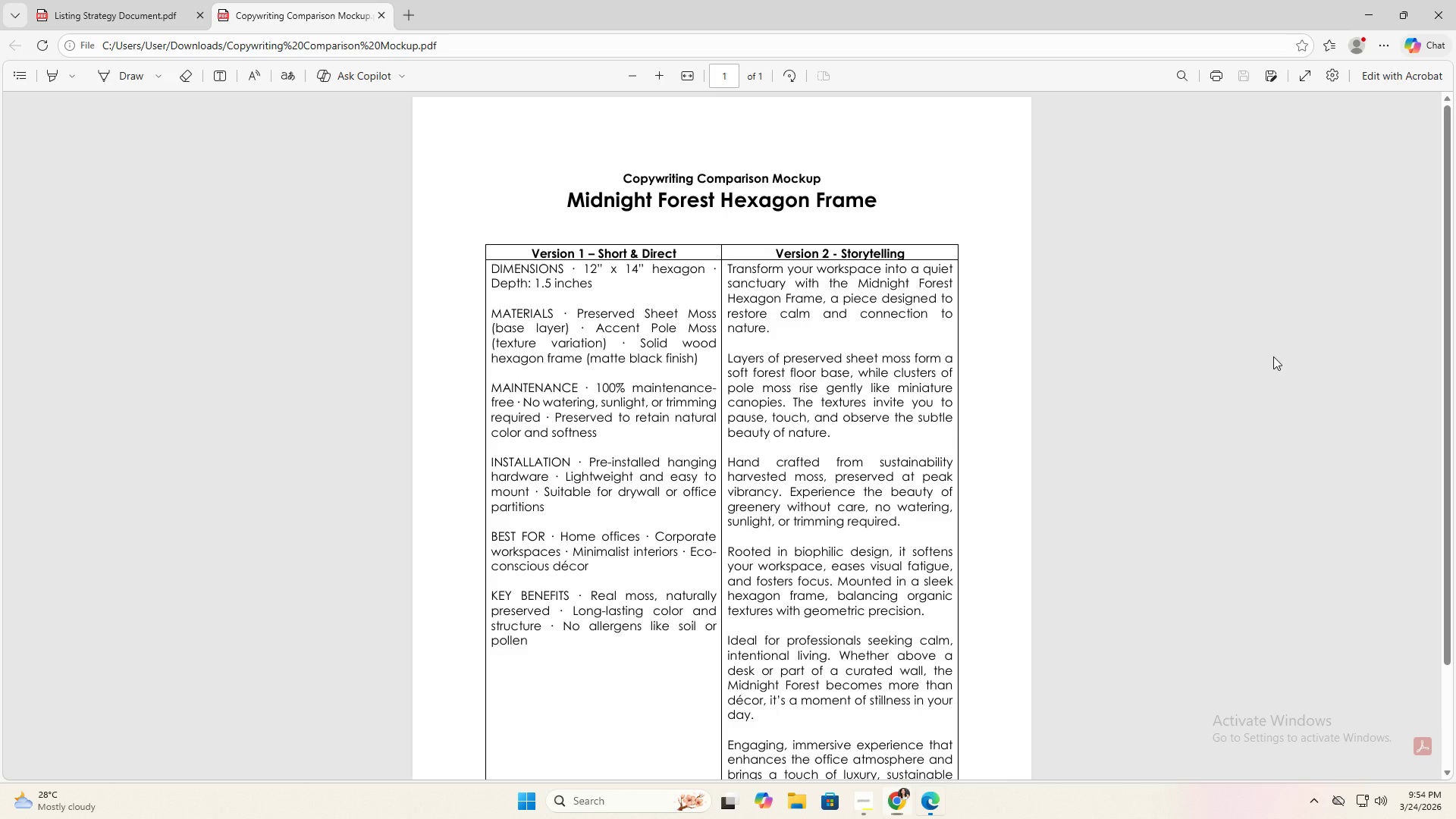 
key(Alt+Tab)
 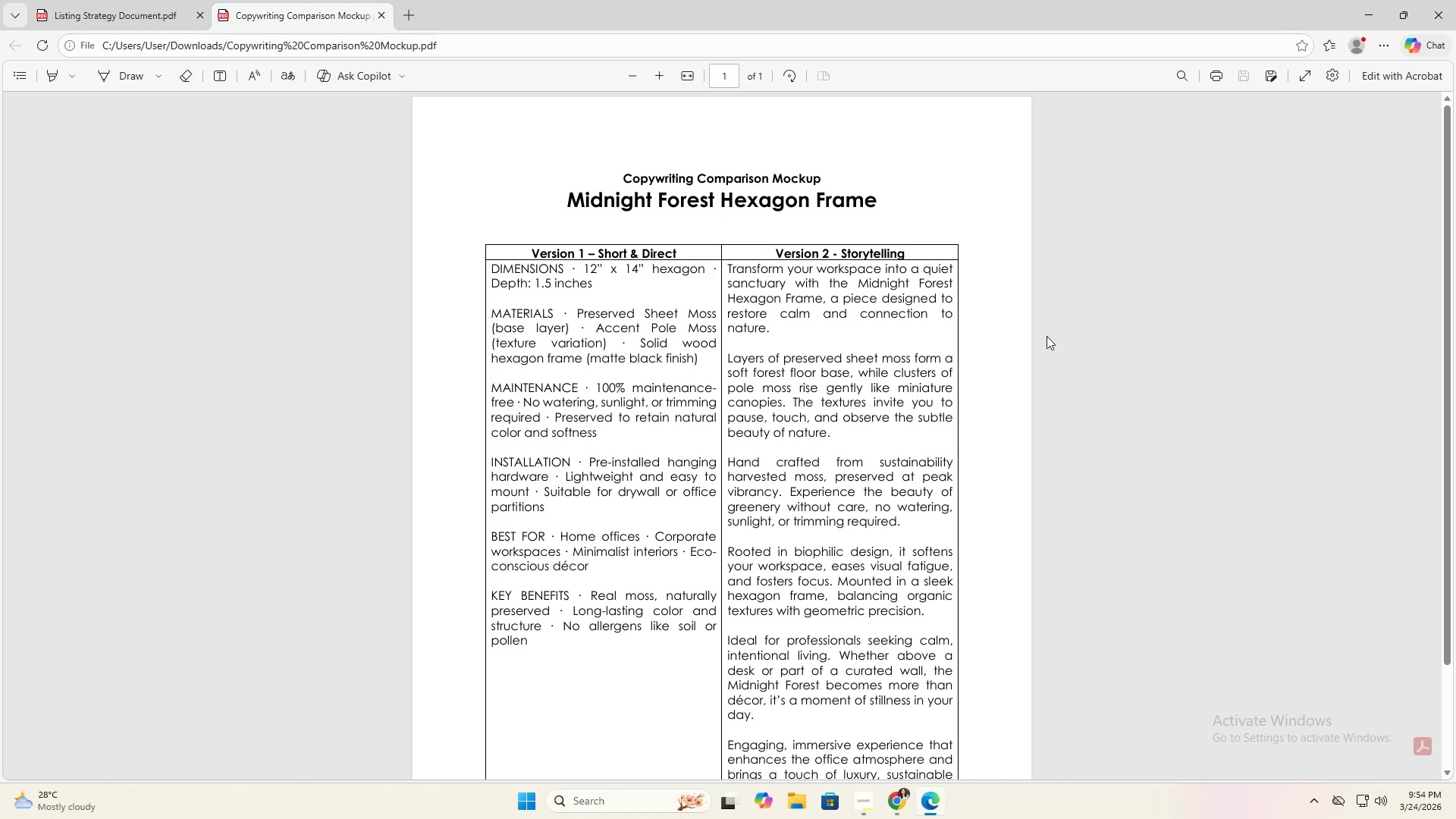 
key(Alt+AltLeft)
 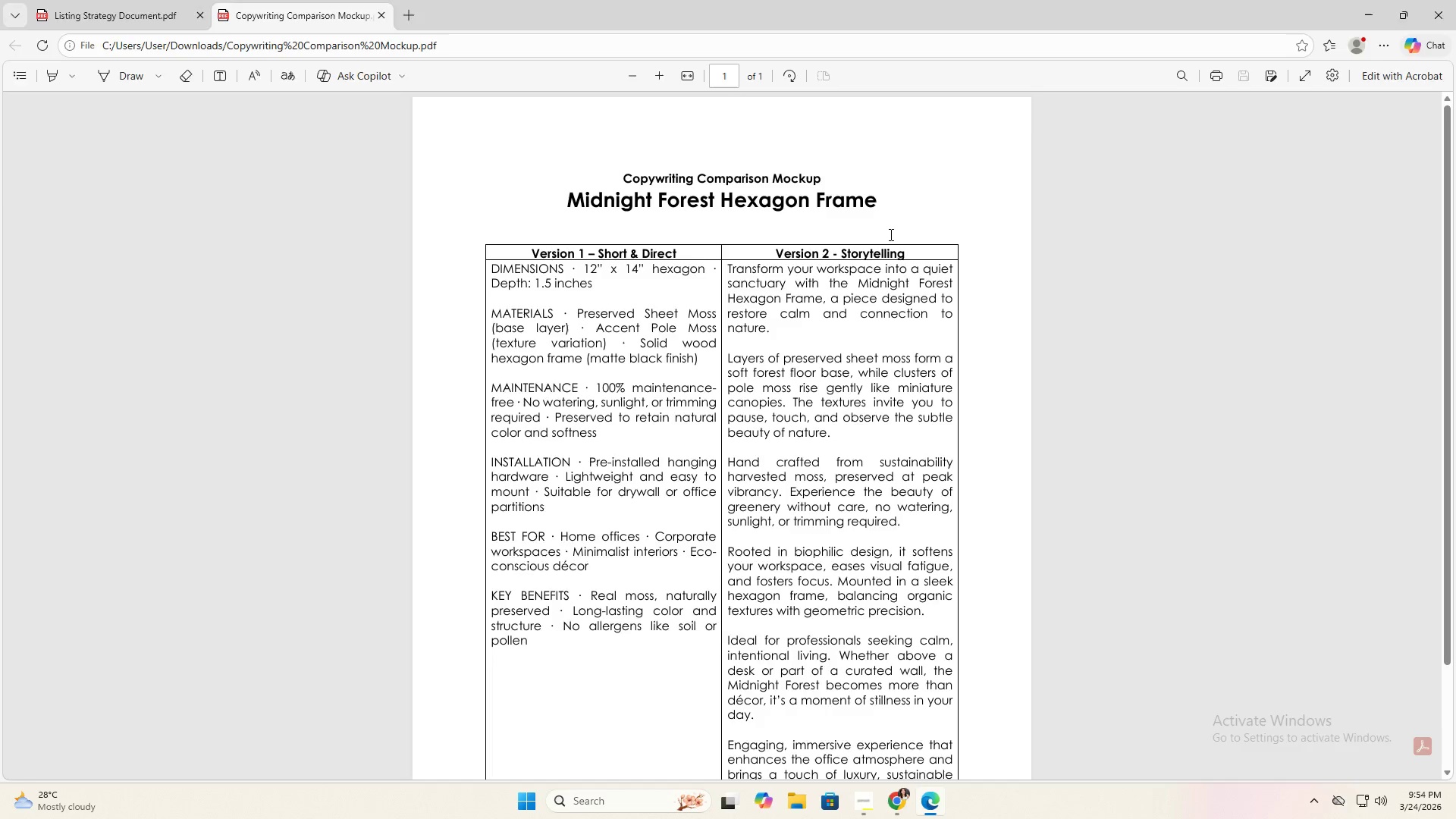 
key(Alt+Tab)
 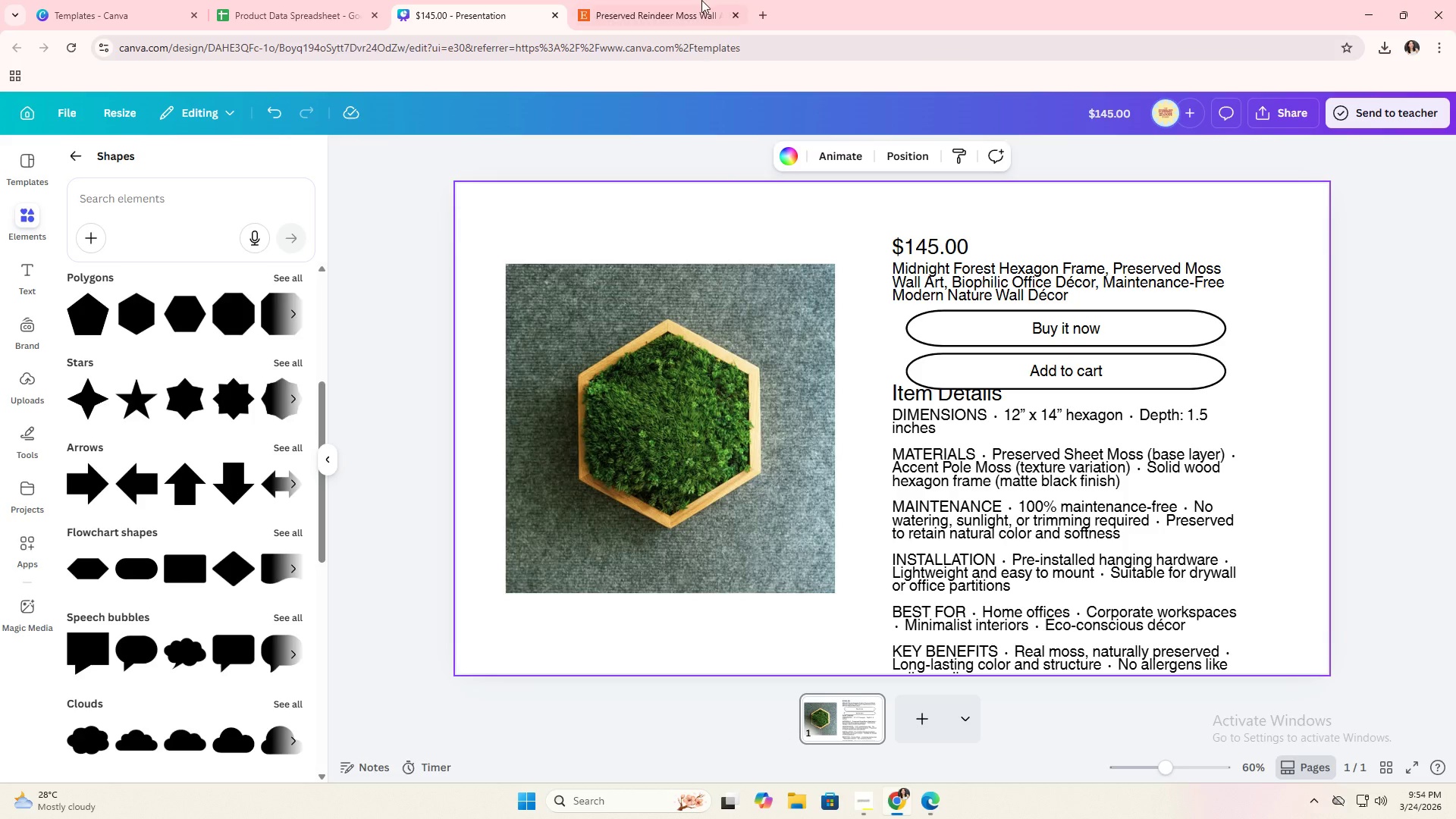 
left_click([693, 0])
 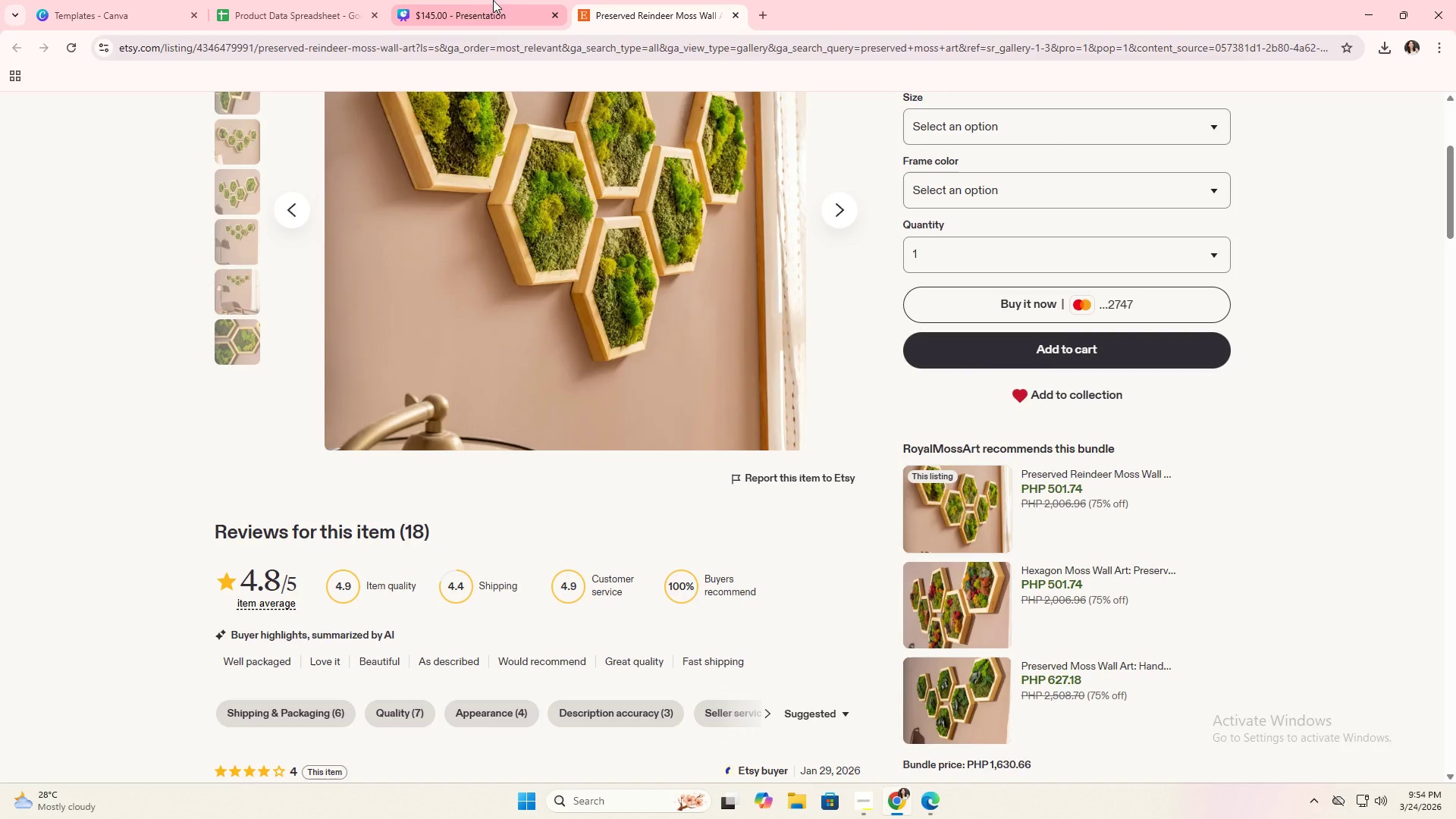 
left_click([477, 0])
 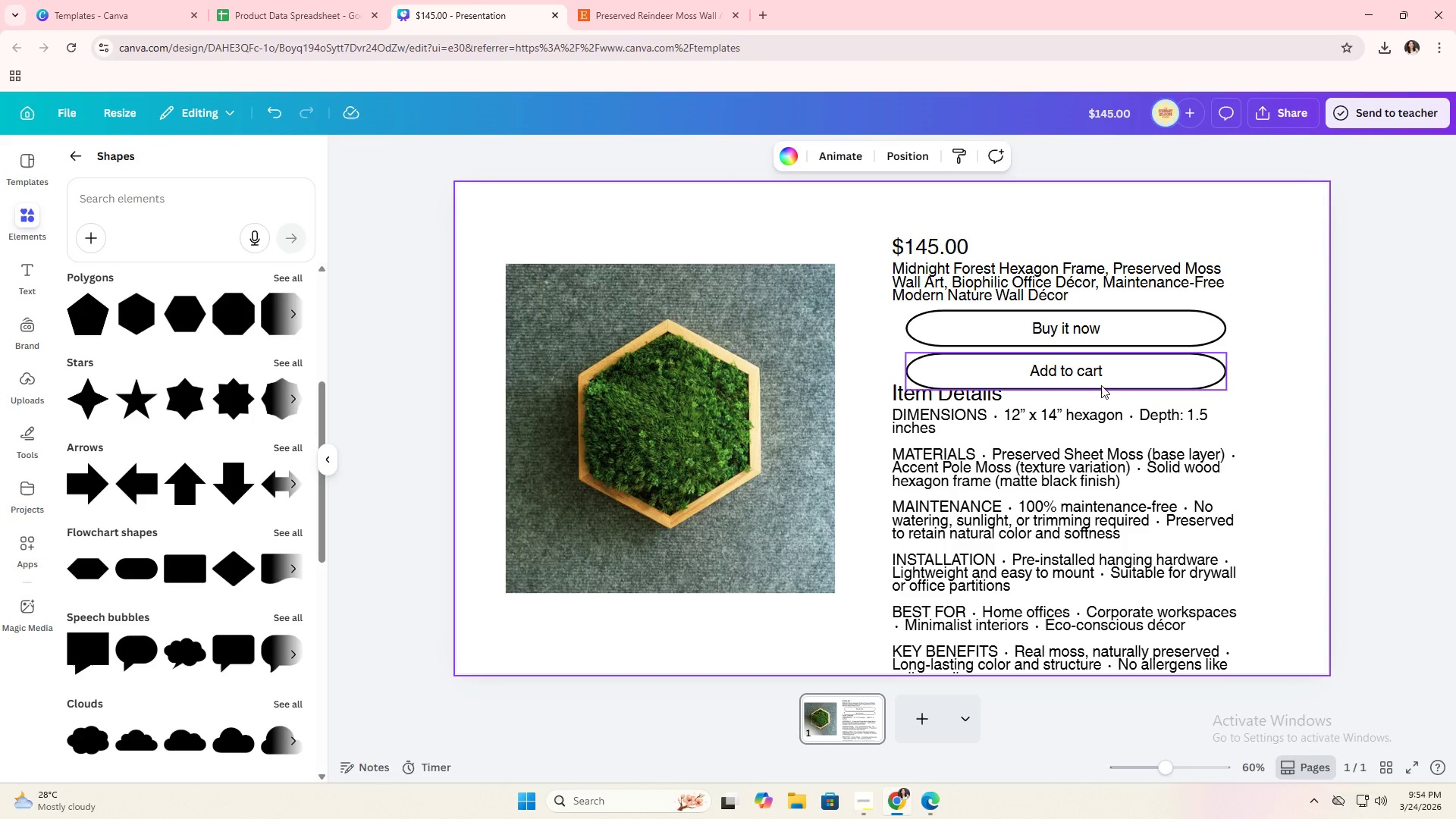 
left_click([1091, 375])
 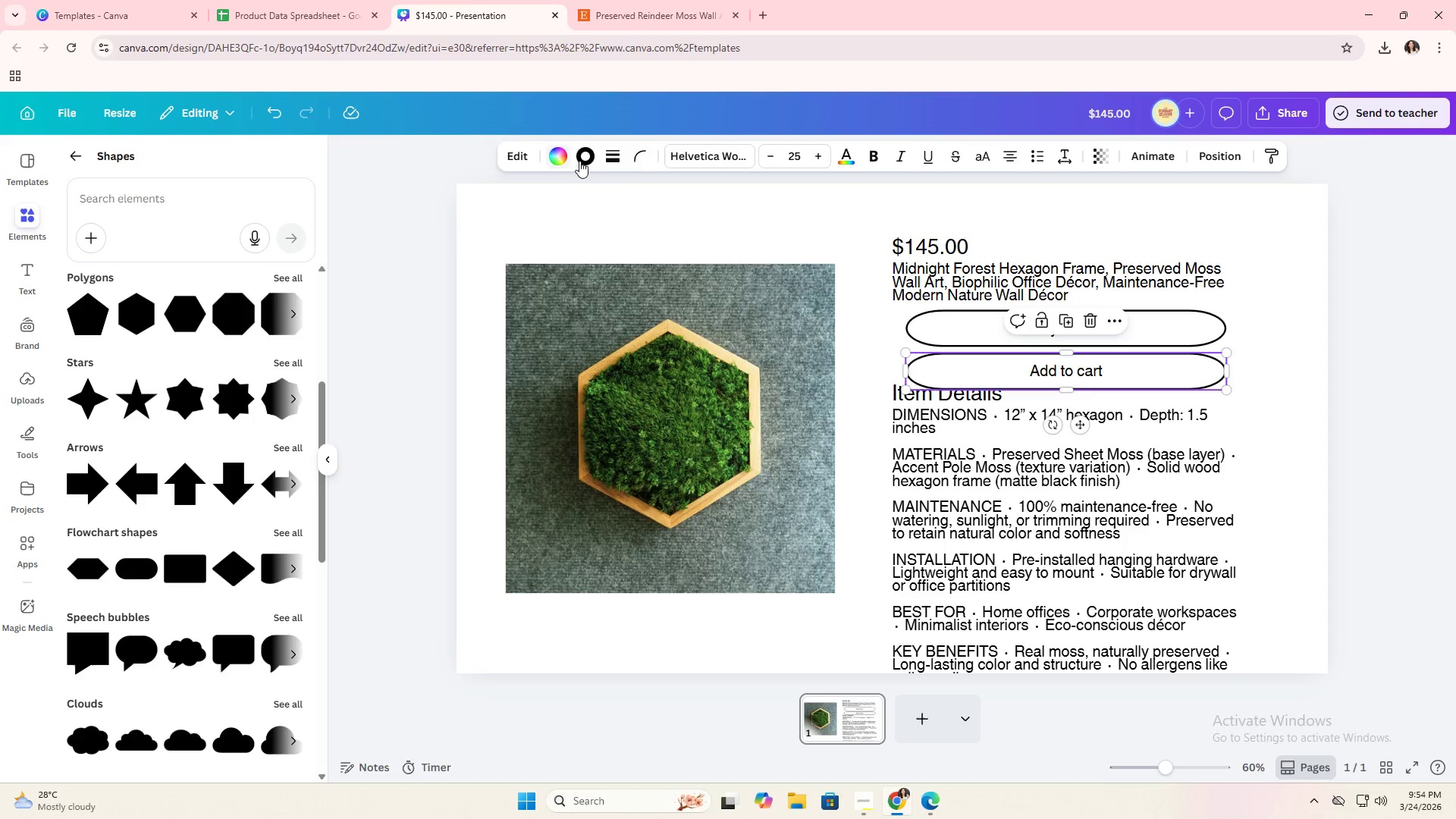 
left_click([563, 158])
 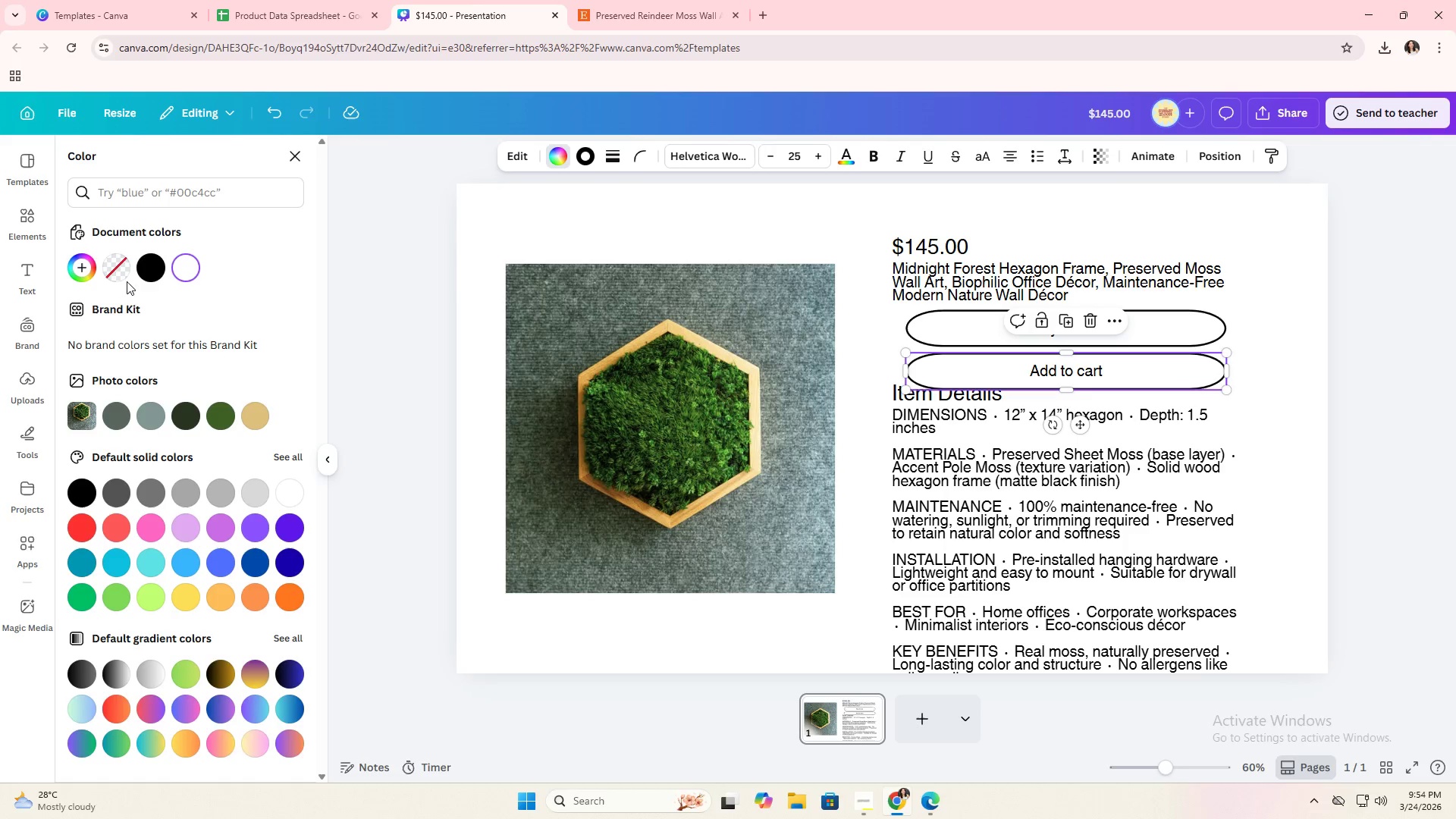 
left_click([146, 273])
 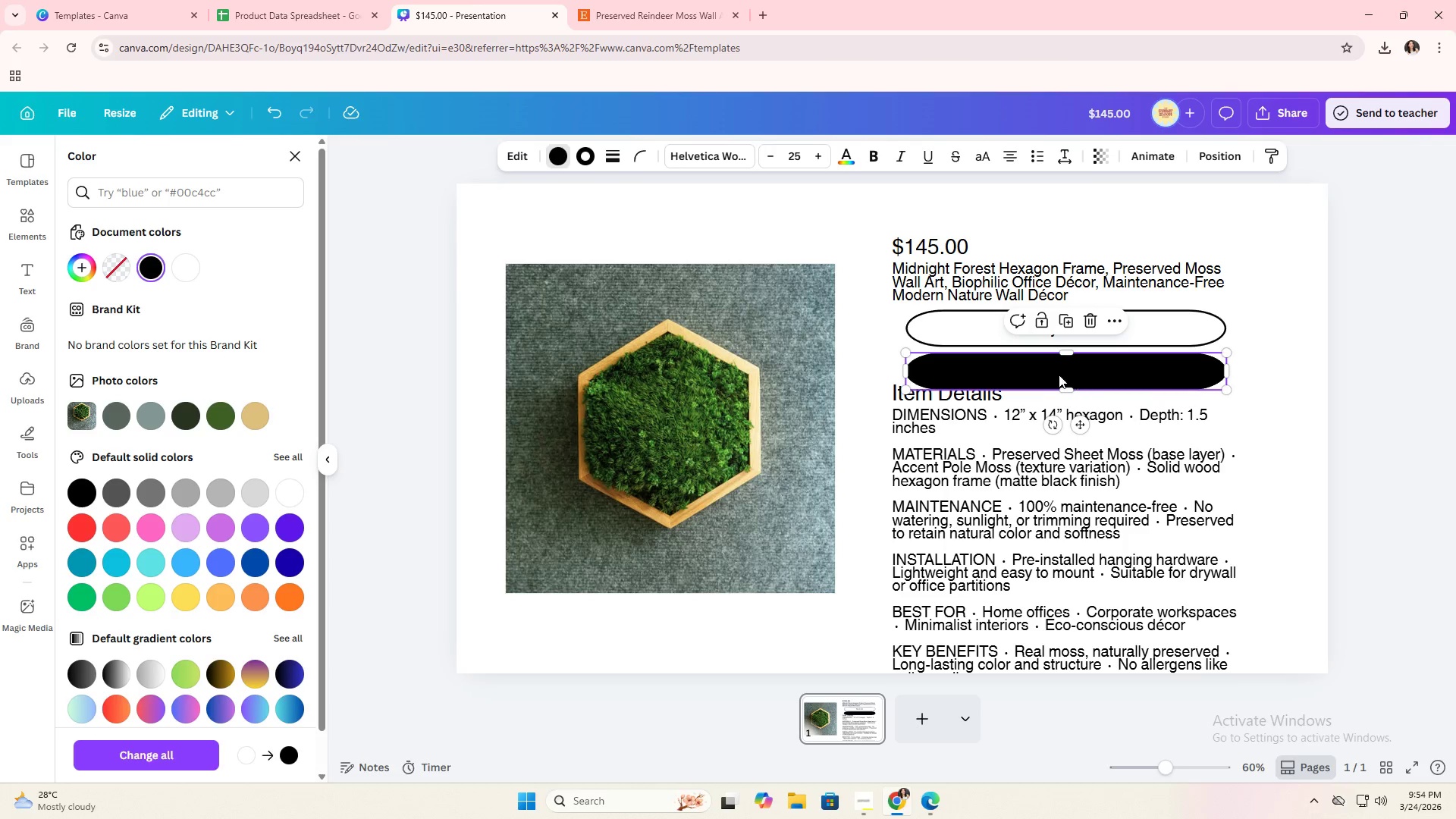 
double_click([1051, 373])
 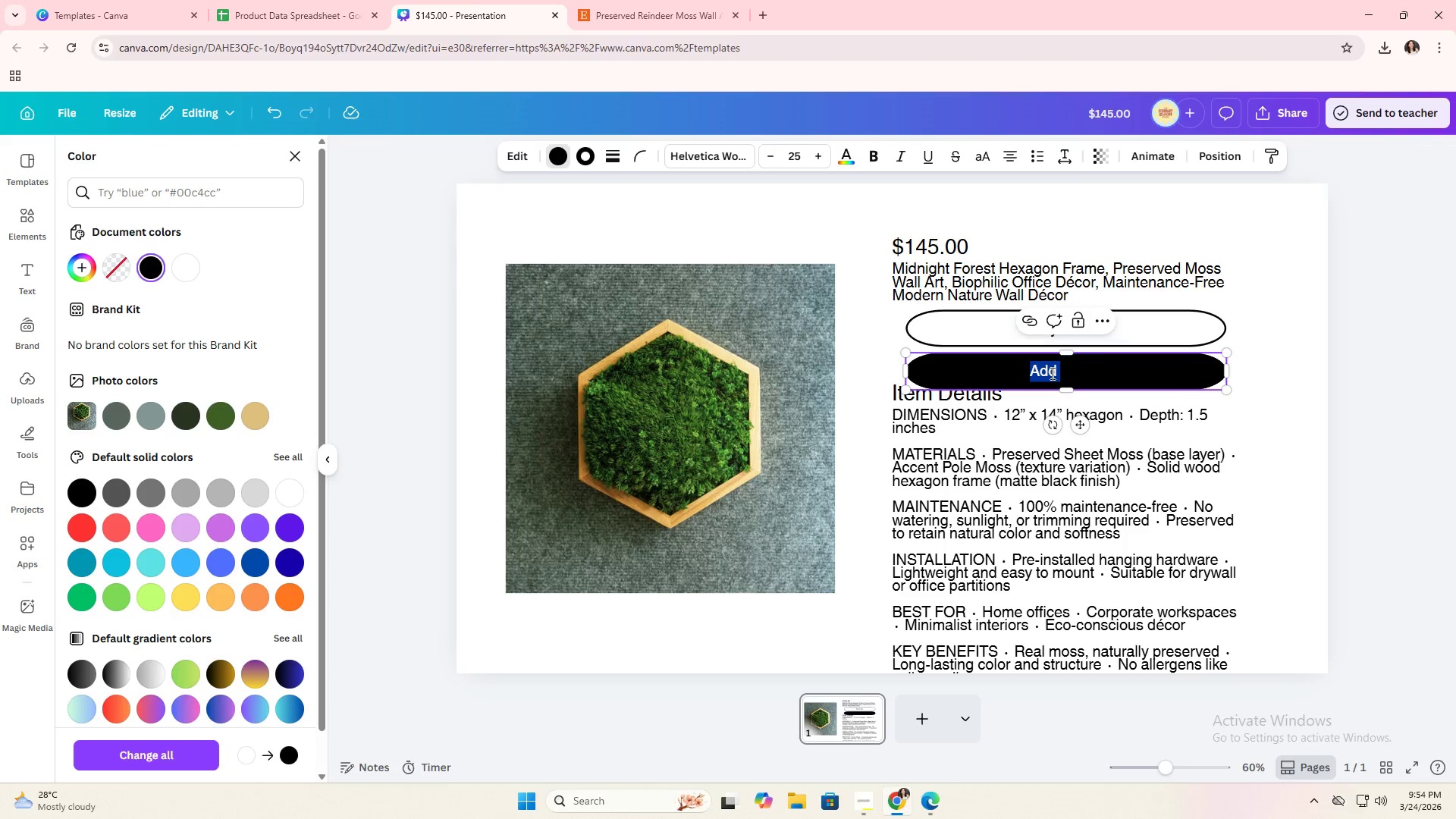 
triple_click([1051, 373])
 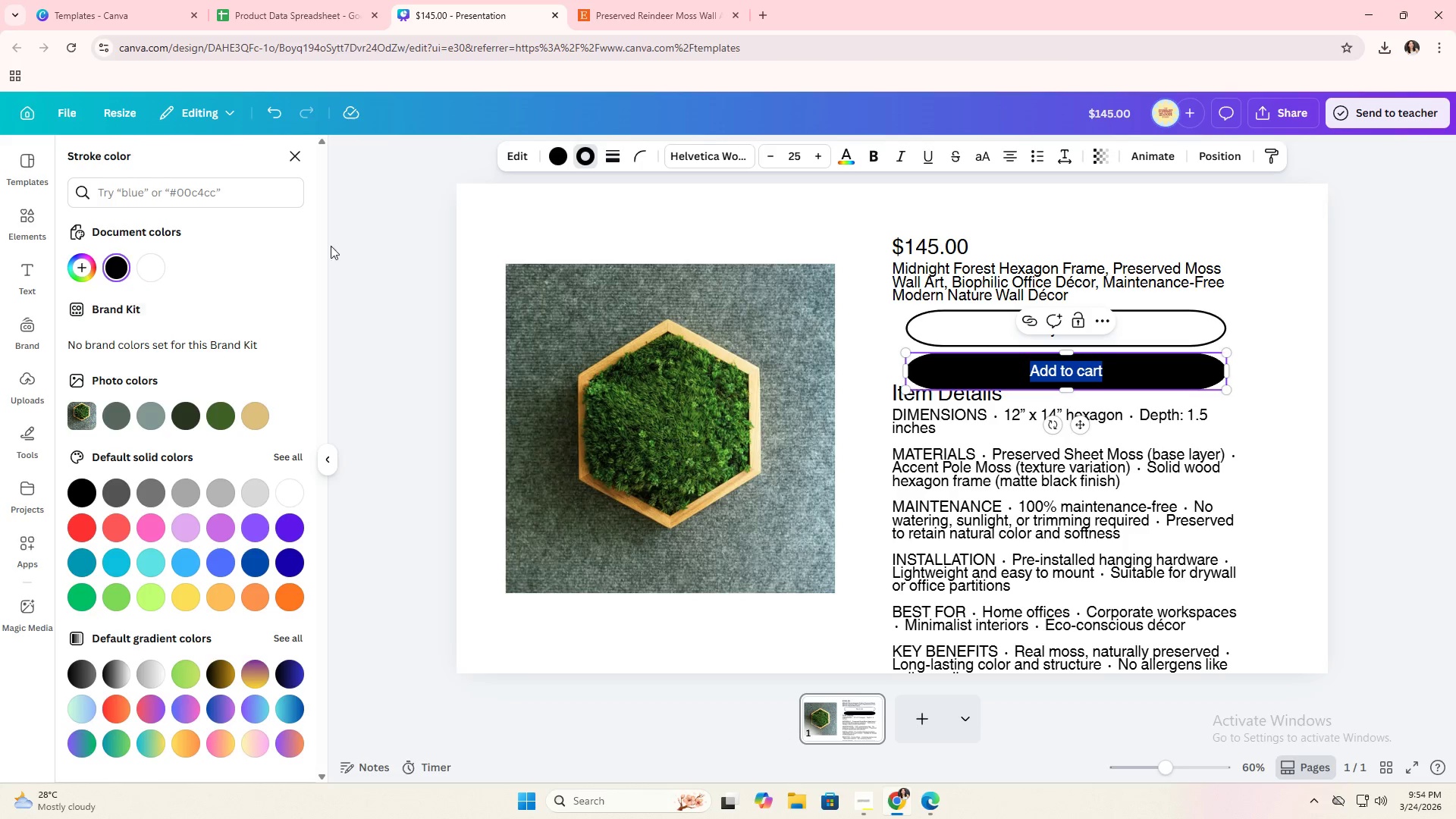 
left_click([845, 156])
 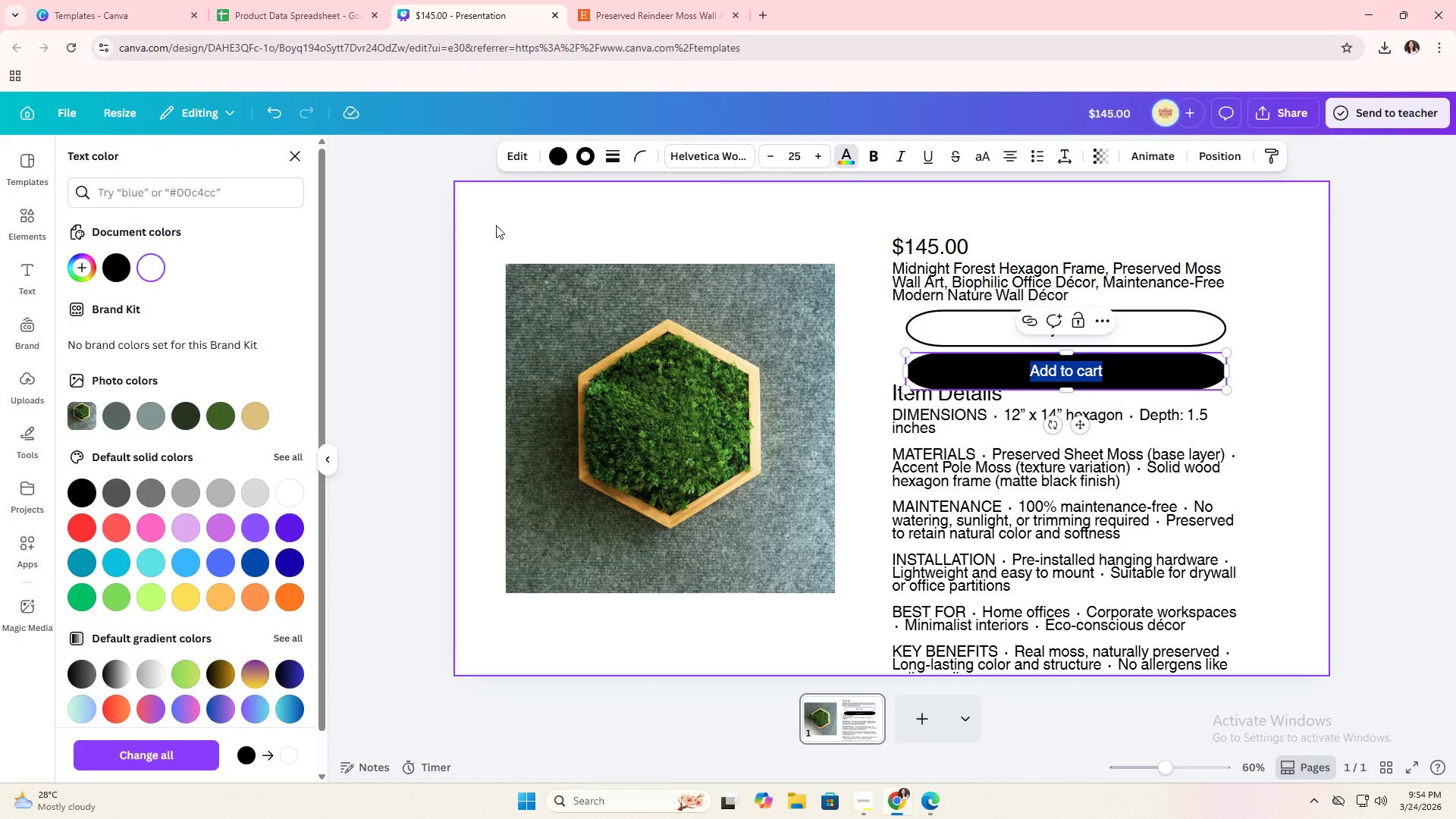 
double_click([497, 224])
 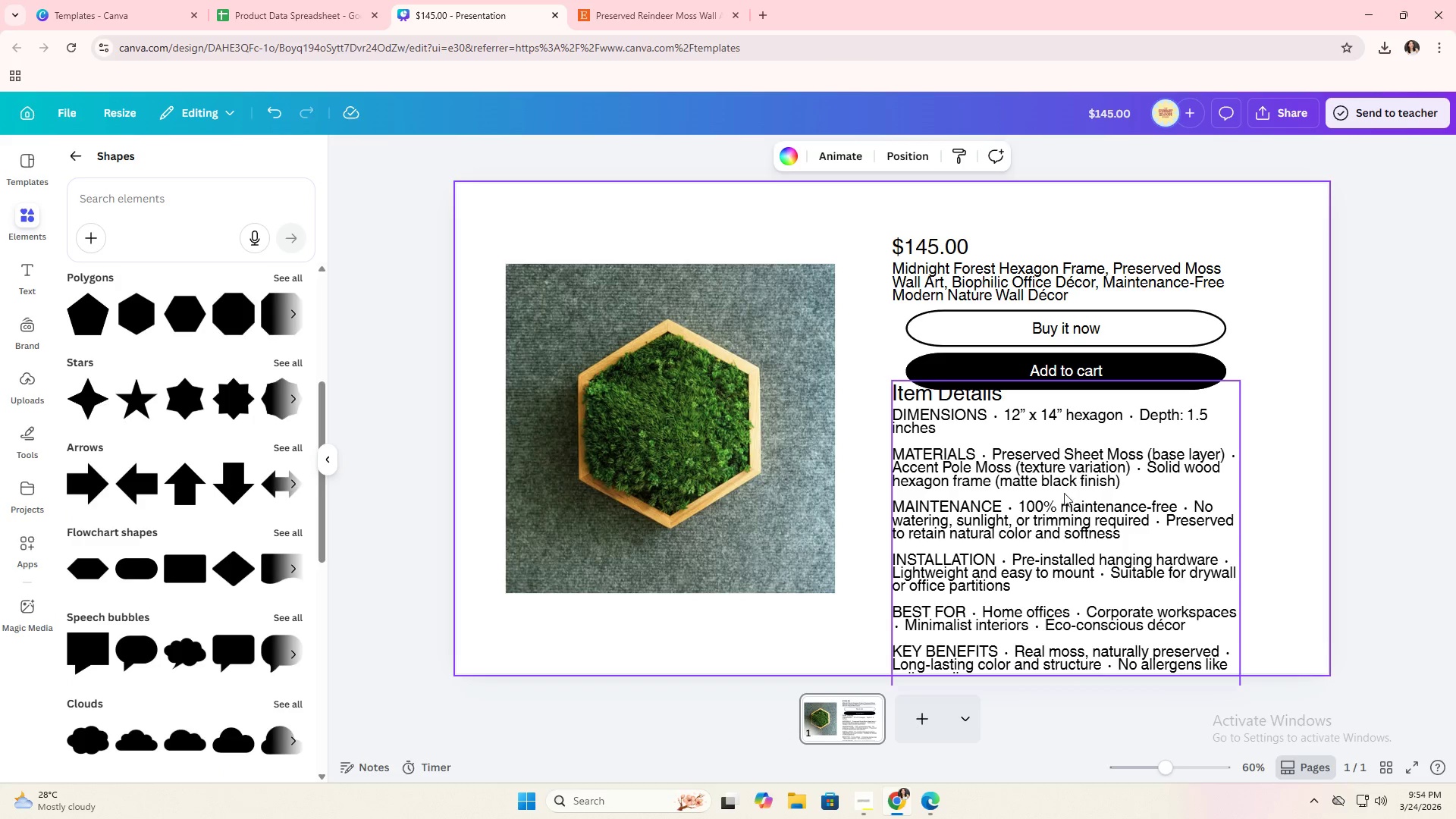 
left_click_drag(start_coordinate=[1059, 500], to_coordinate=[1058, 517])
 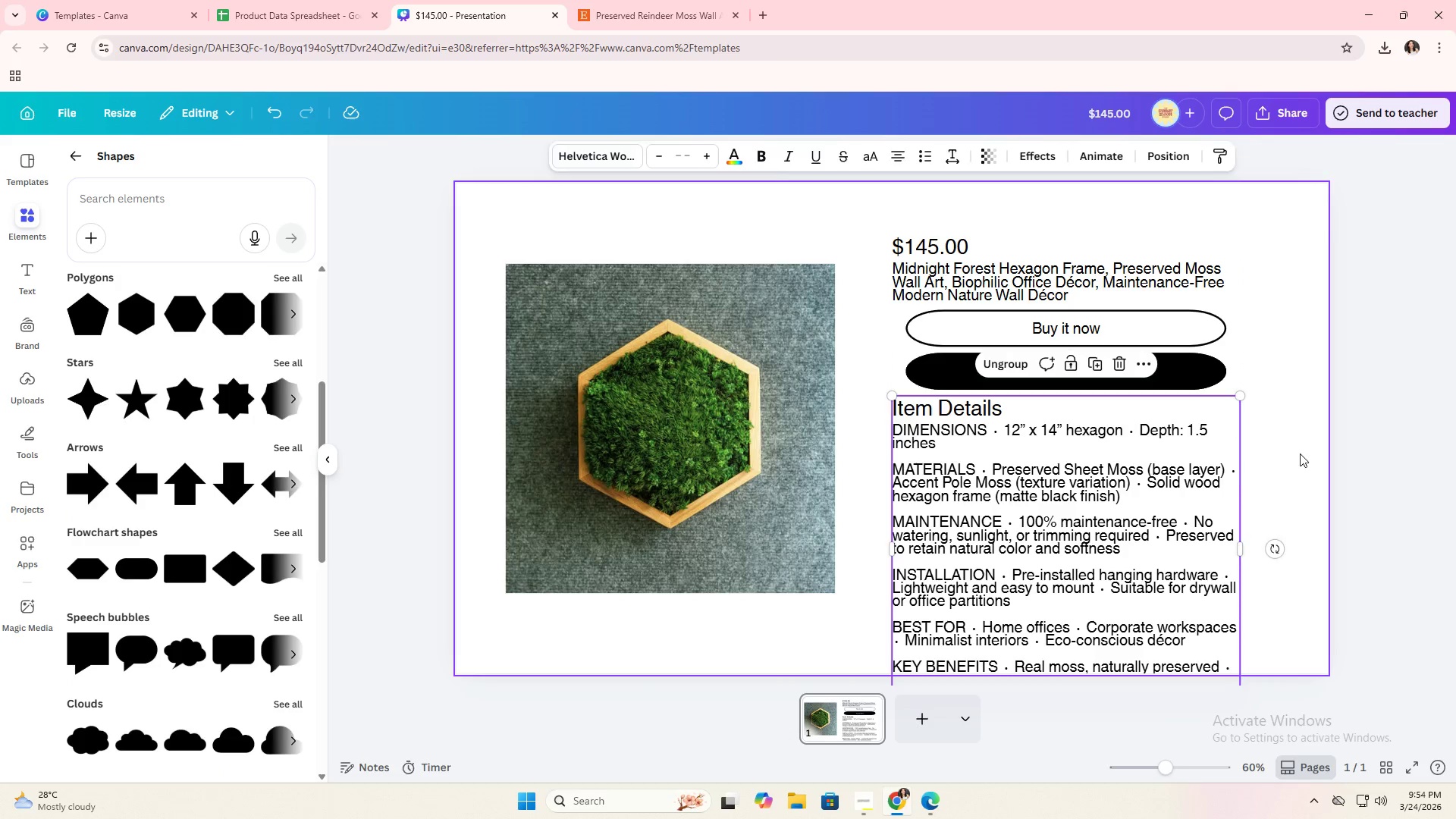 
double_click([1300, 453])
 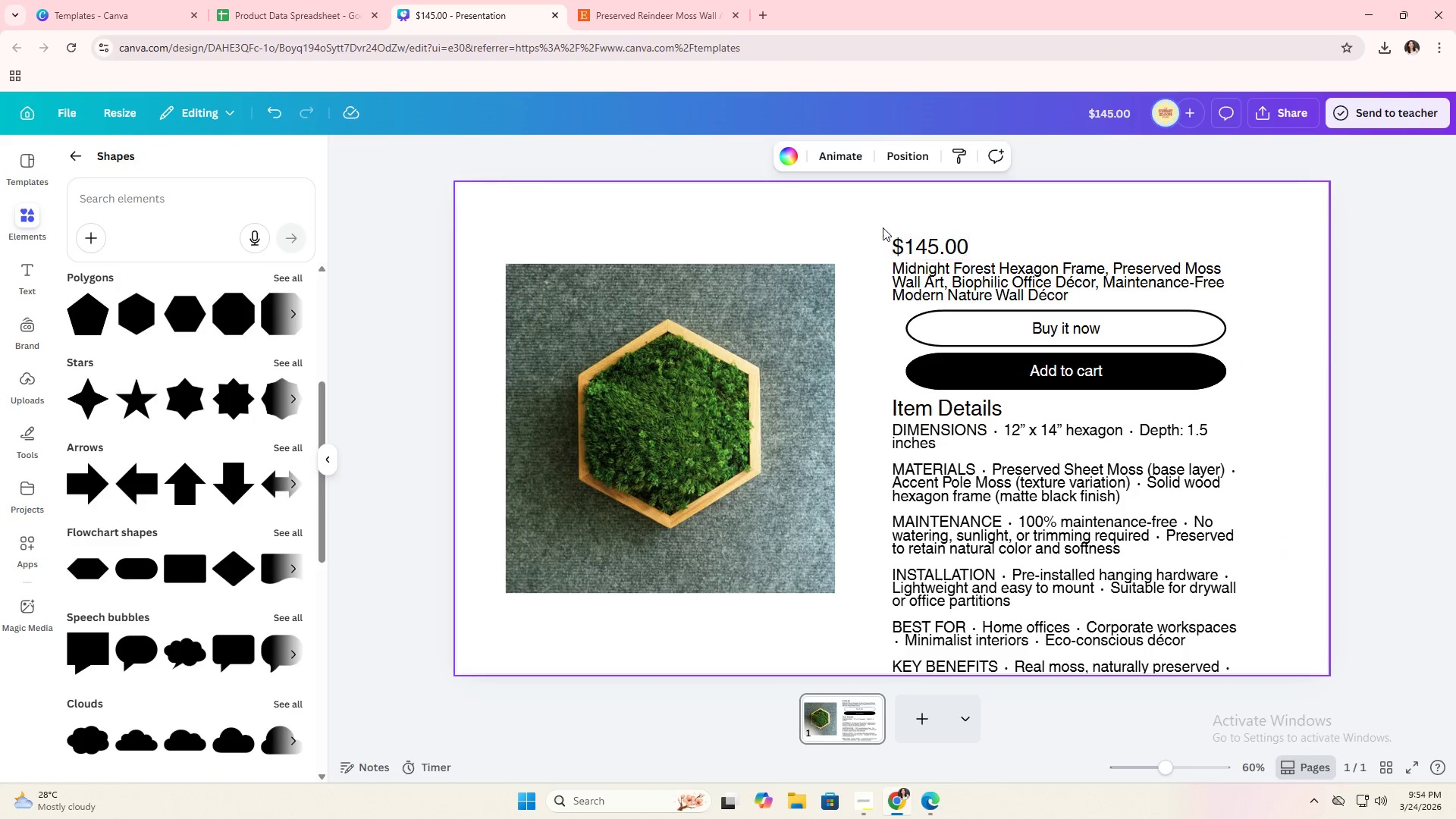 
left_click_drag(start_coordinate=[880, 221], to_coordinate=[1149, 524])
 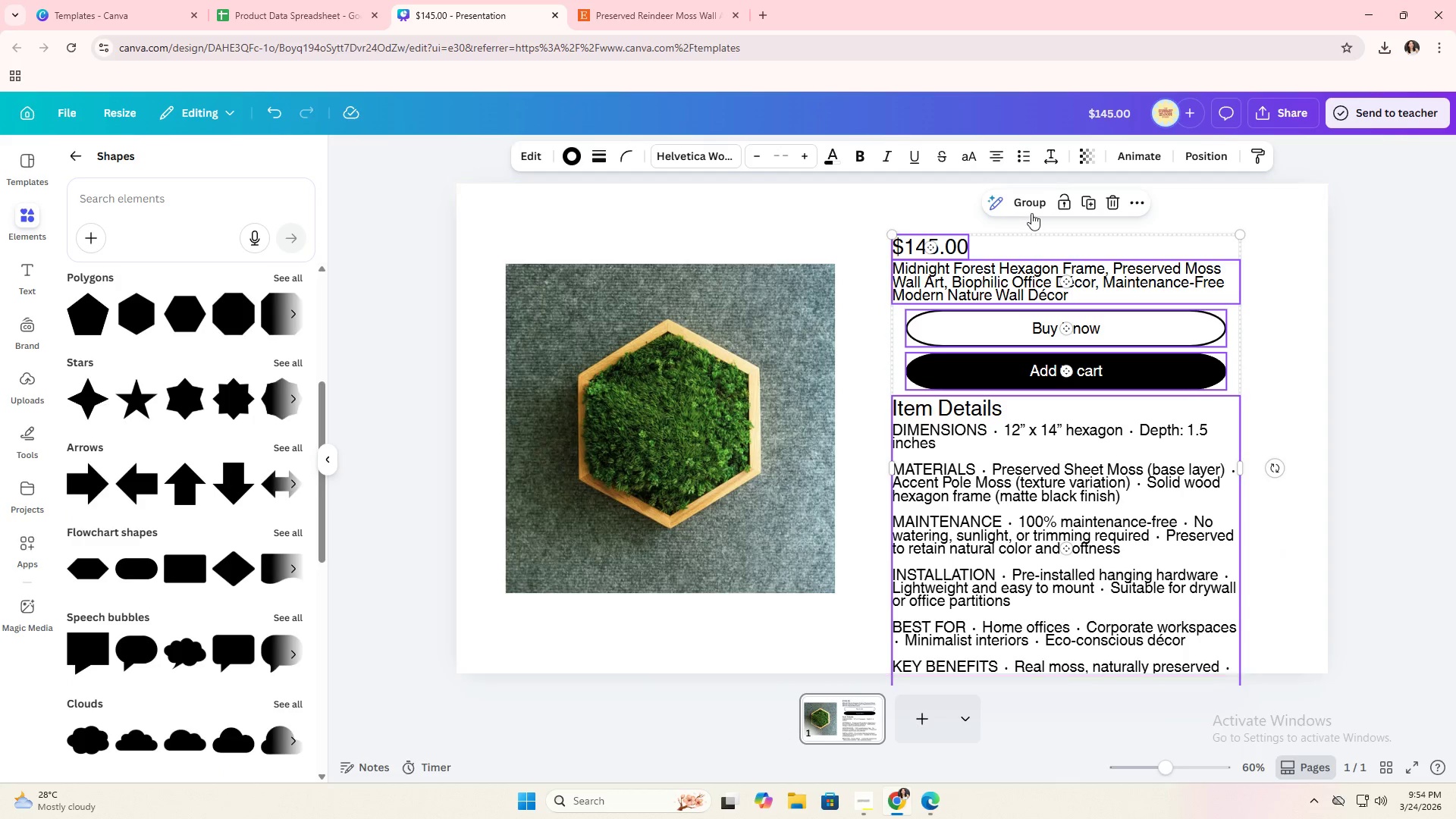 
left_click([1031, 213])
 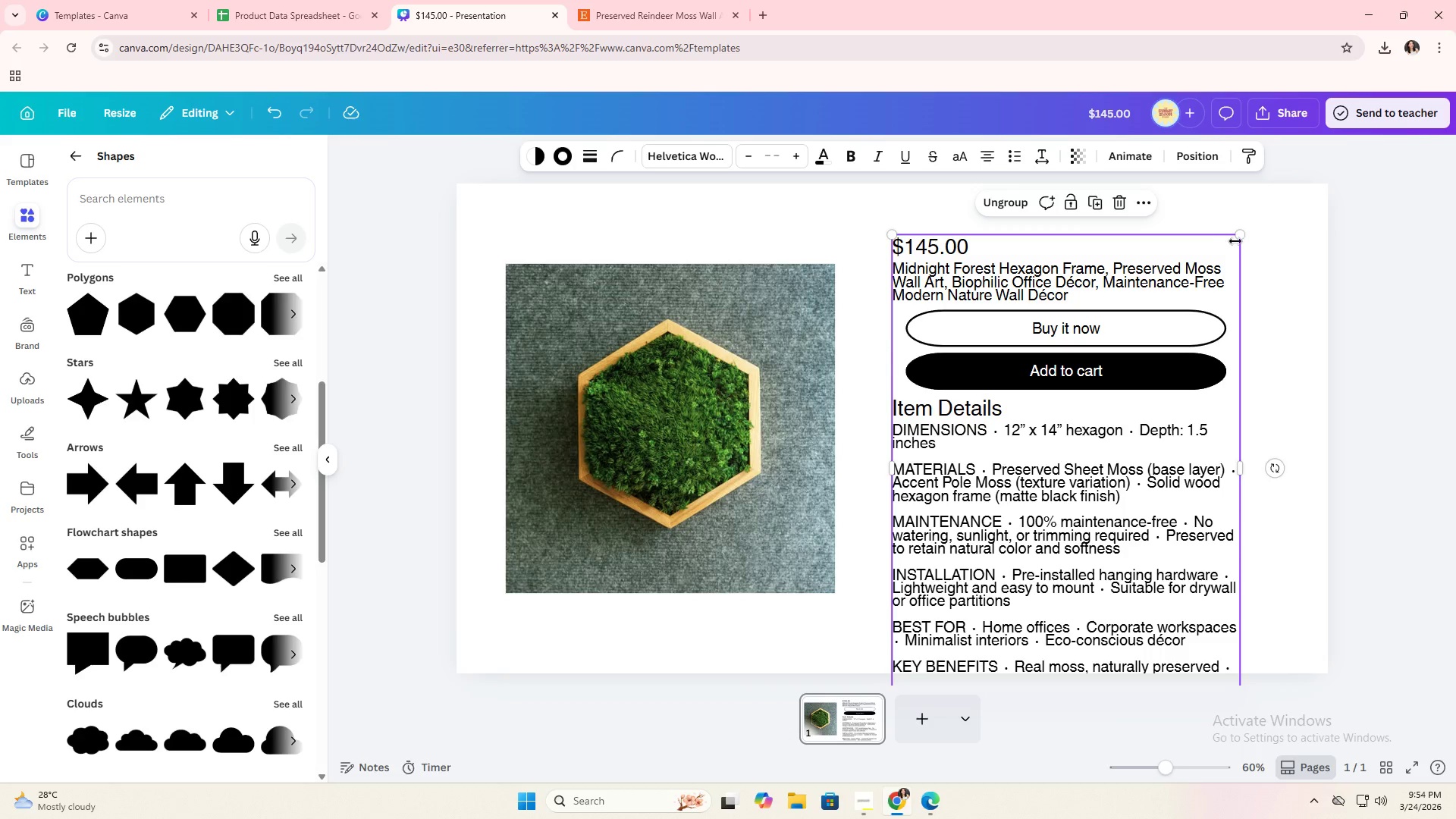 
left_click_drag(start_coordinate=[1238, 238], to_coordinate=[1194, 290])
 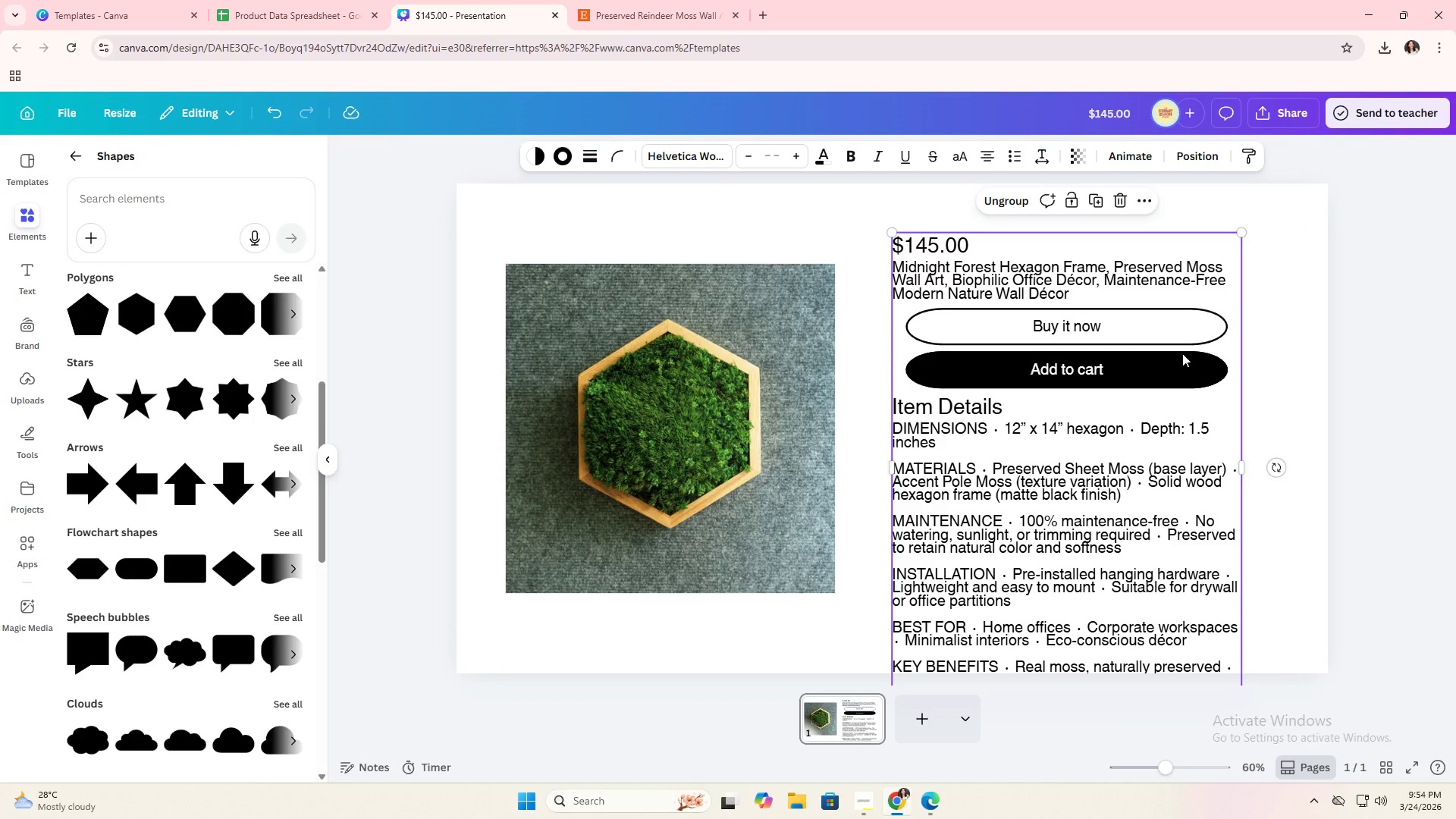 
left_click_drag(start_coordinate=[1180, 354], to_coordinate=[1182, 328])
 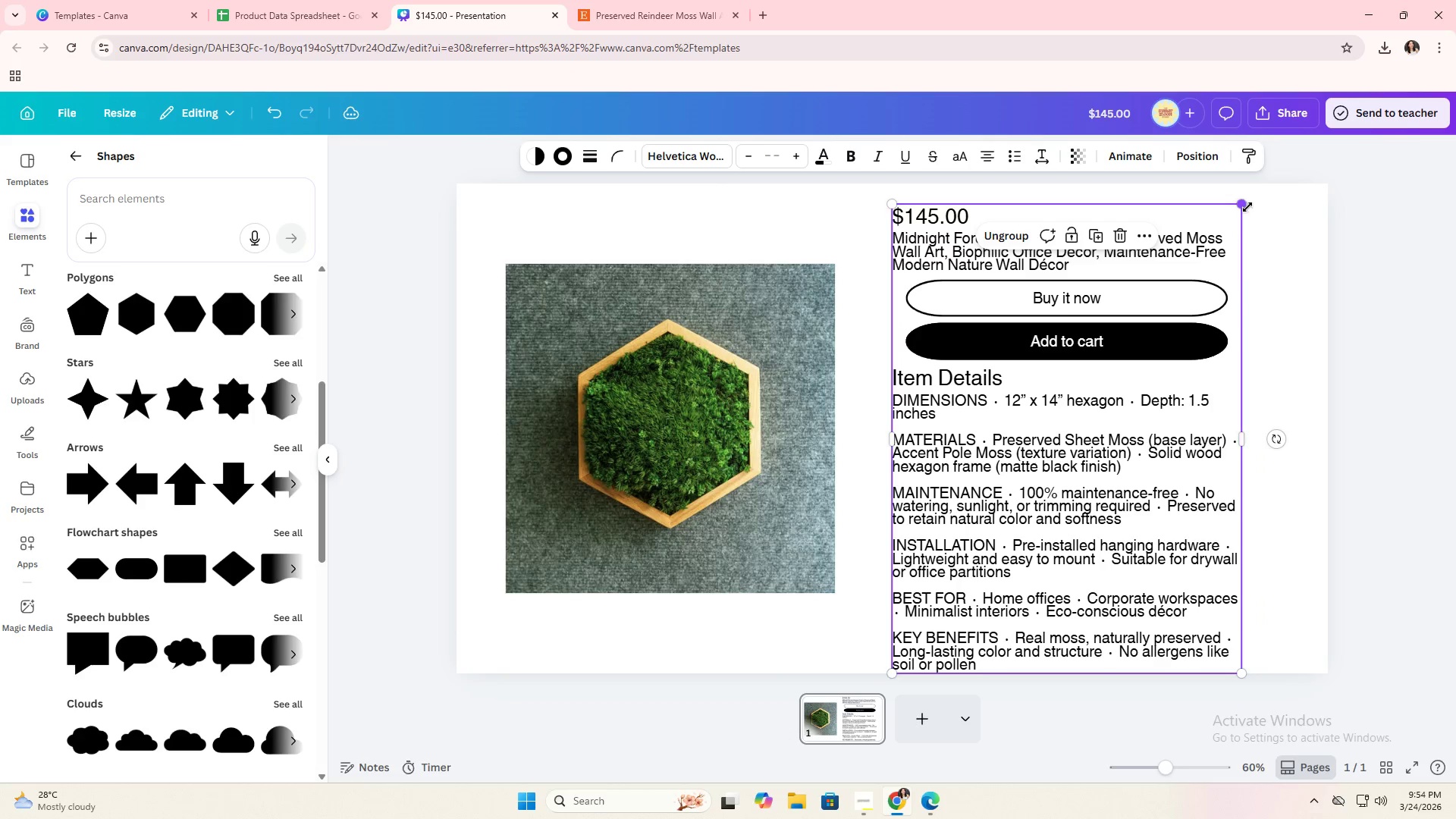 
left_click_drag(start_coordinate=[1247, 207], to_coordinate=[1220, 235])
 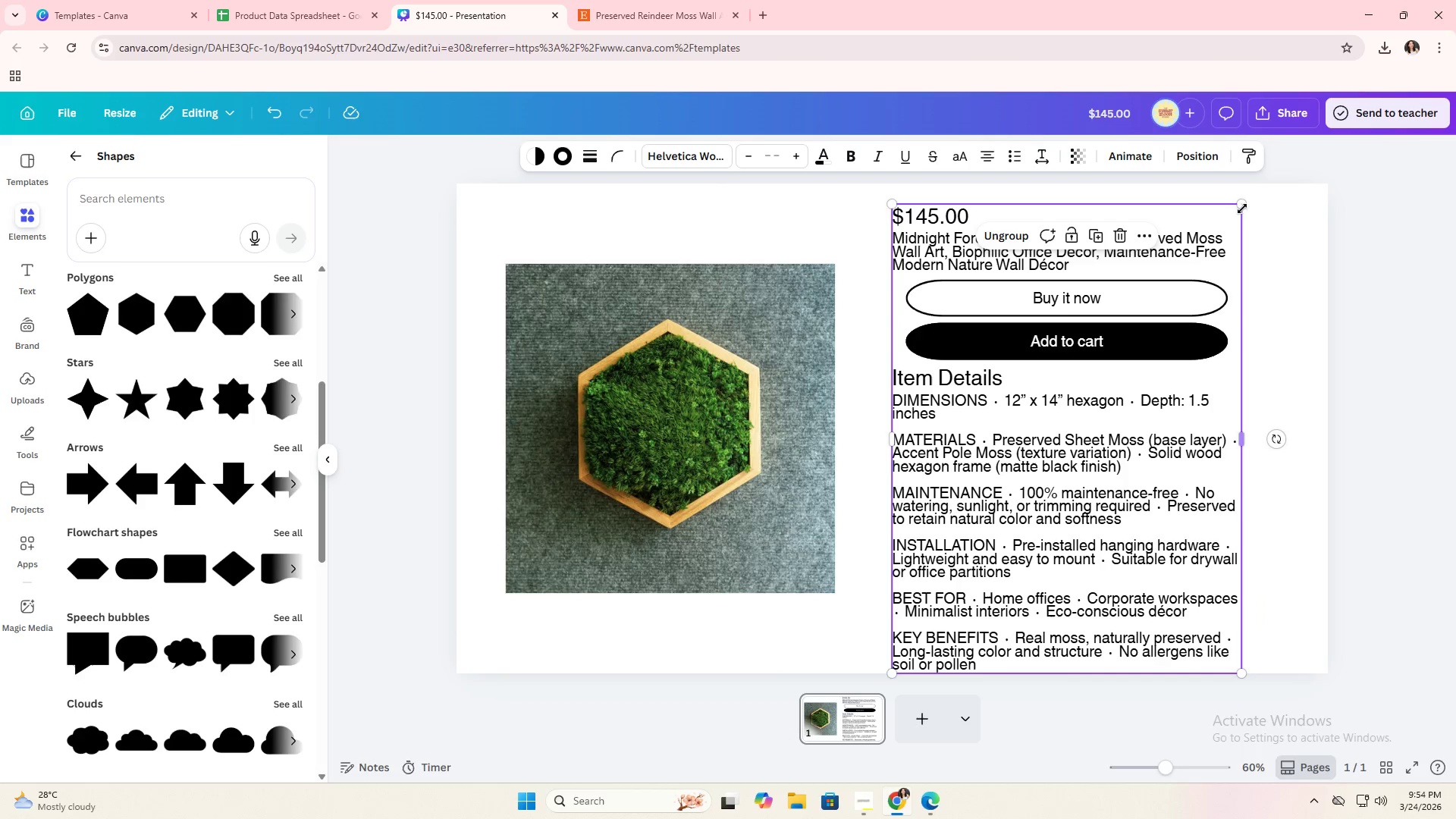 
left_click_drag(start_coordinate=[1242, 207], to_coordinate=[1209, 230])
 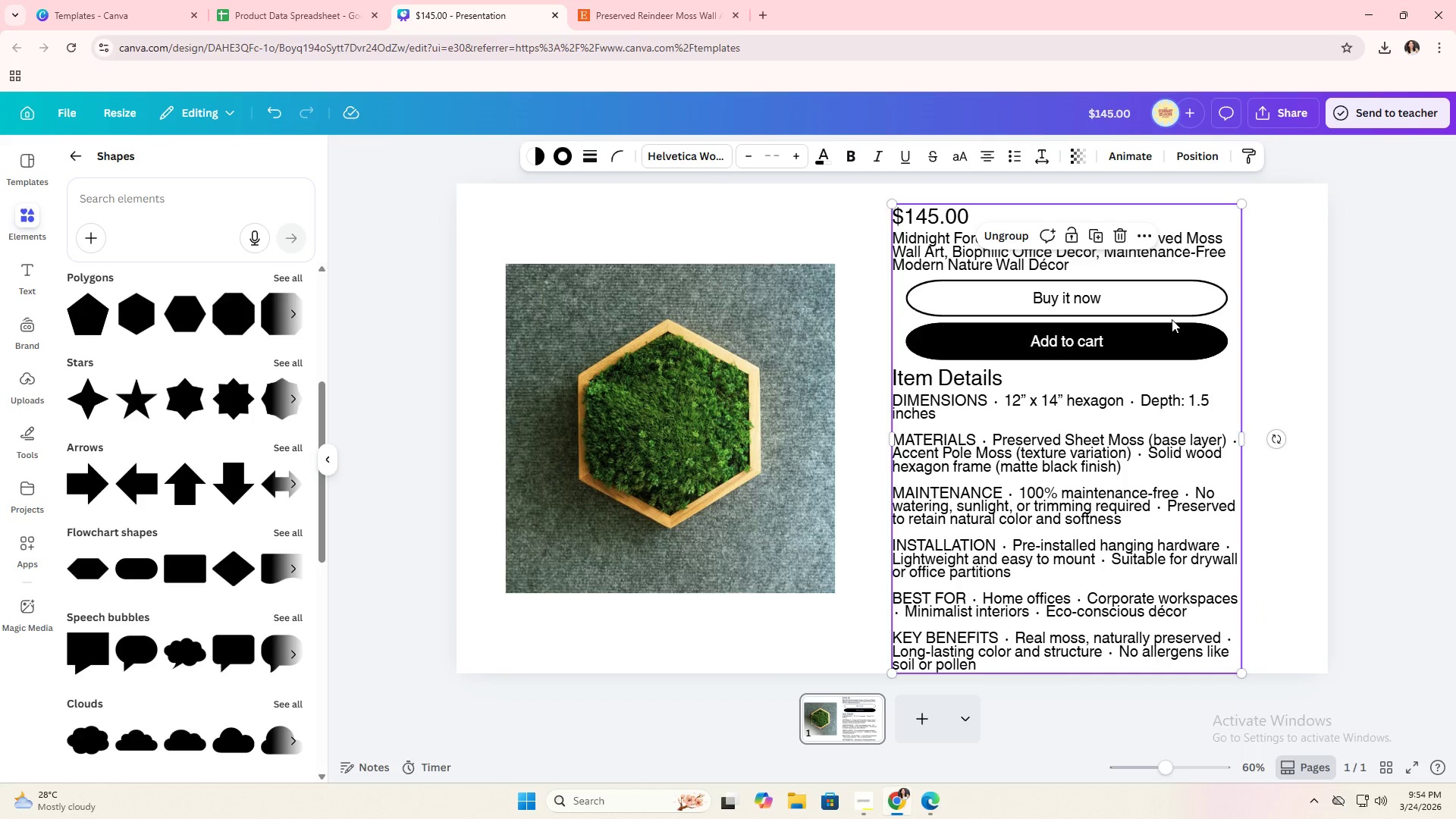 
left_click_drag(start_coordinate=[1171, 318], to_coordinate=[1187, 309])
 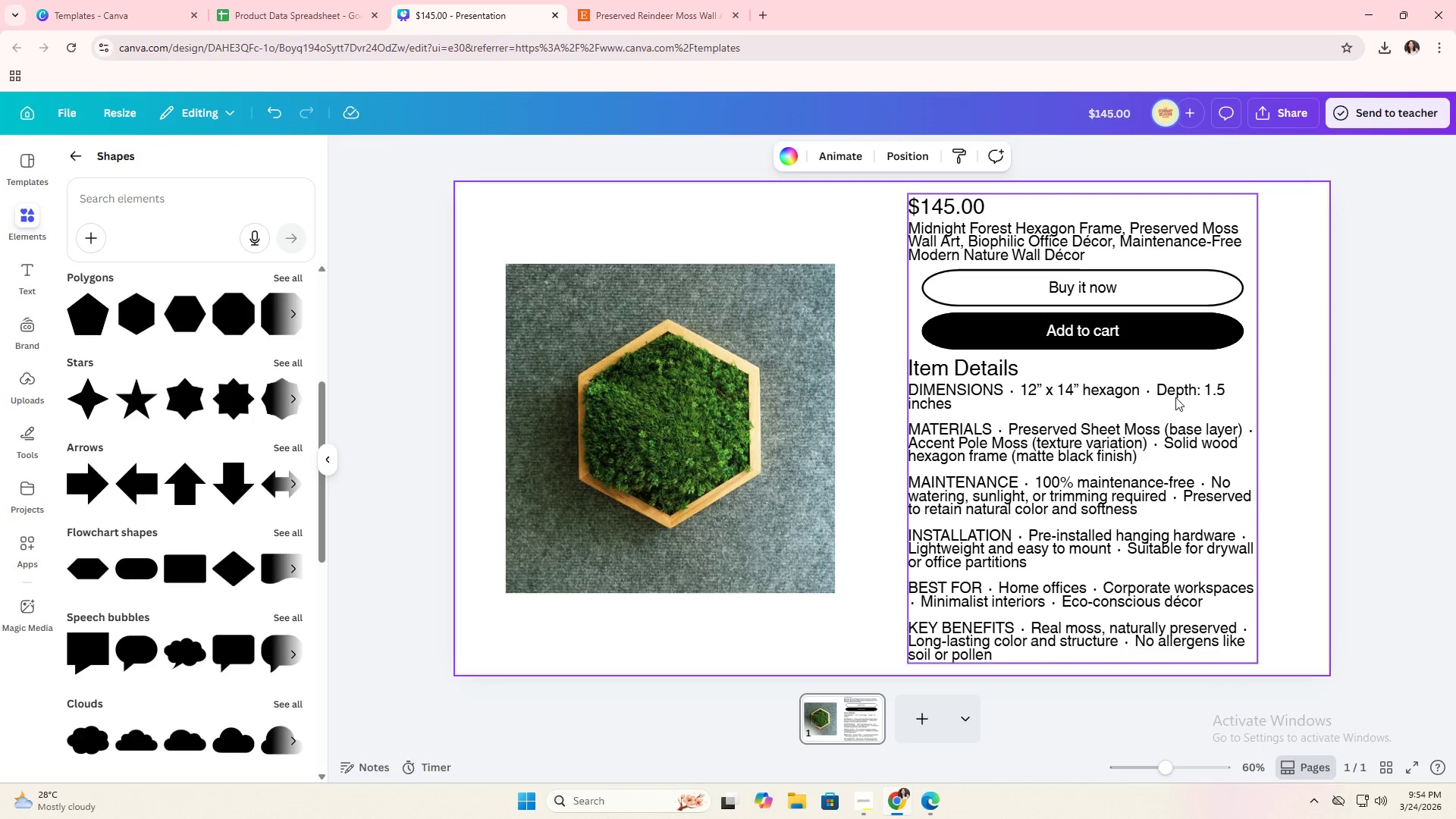 
double_click([1128, 446])
 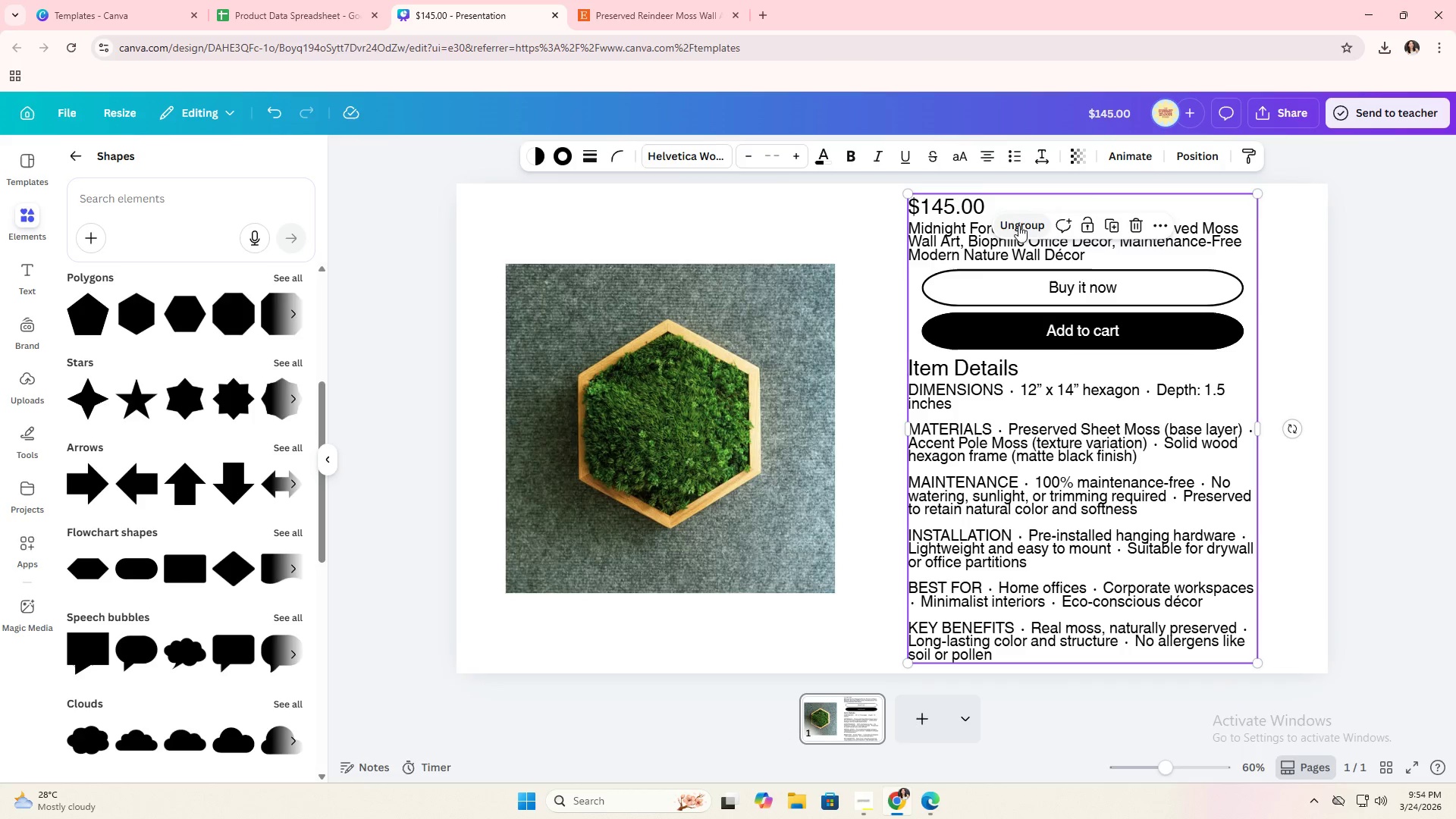 
double_click([1311, 353])
 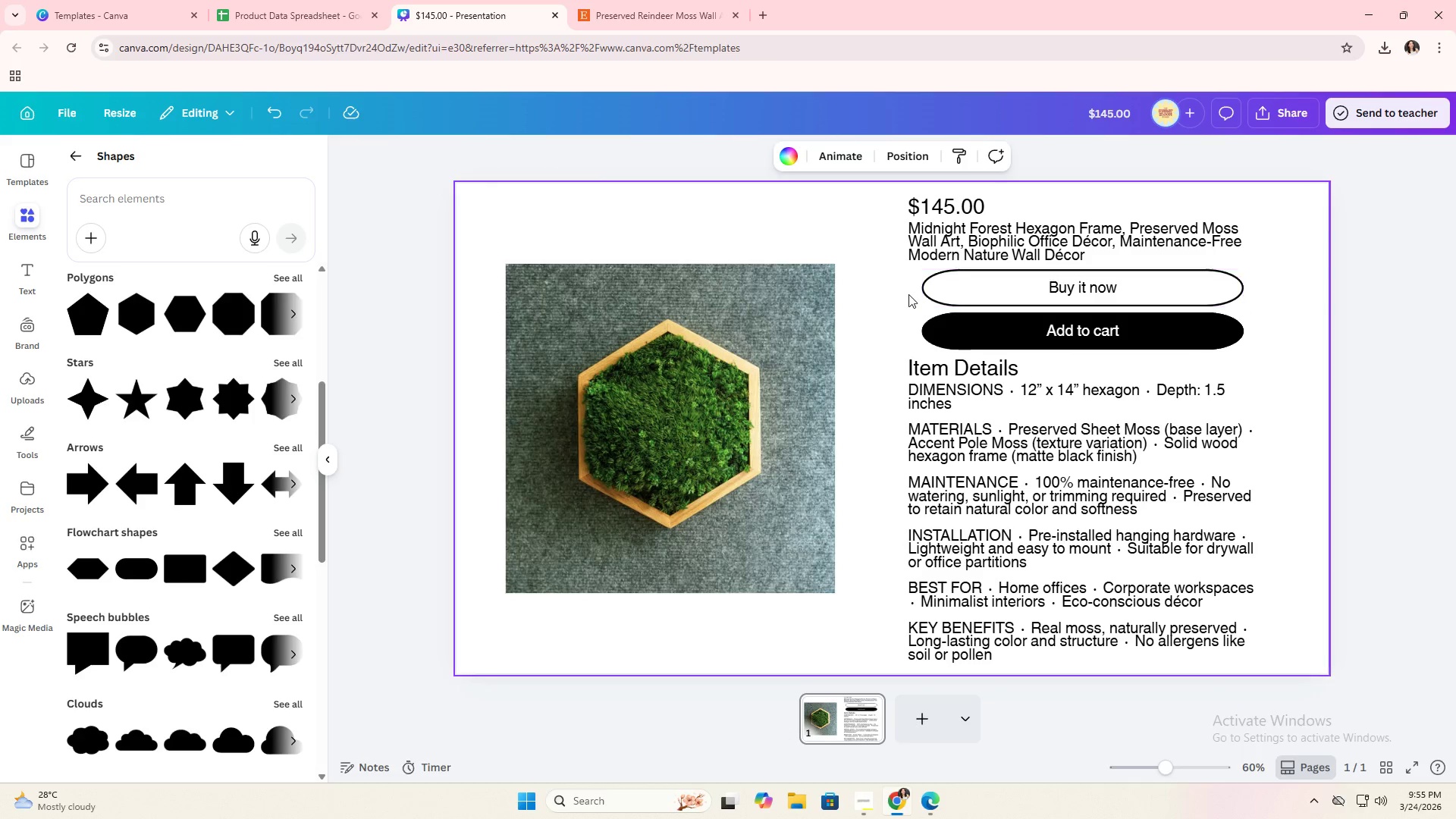 
left_click_drag(start_coordinate=[905, 287], to_coordinate=[1034, 332])
 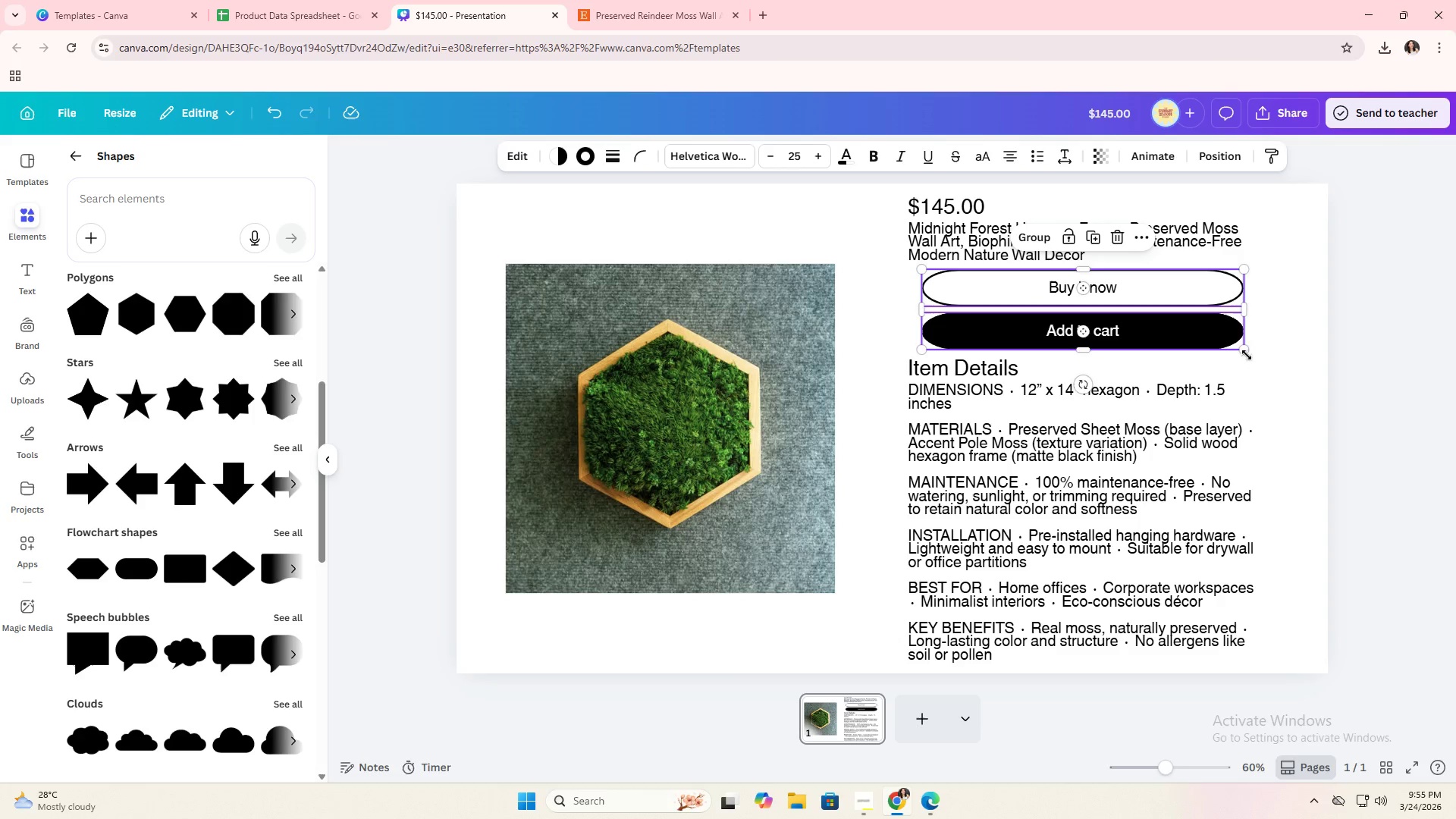 
left_click_drag(start_coordinate=[1246, 353], to_coordinate=[1216, 350])
 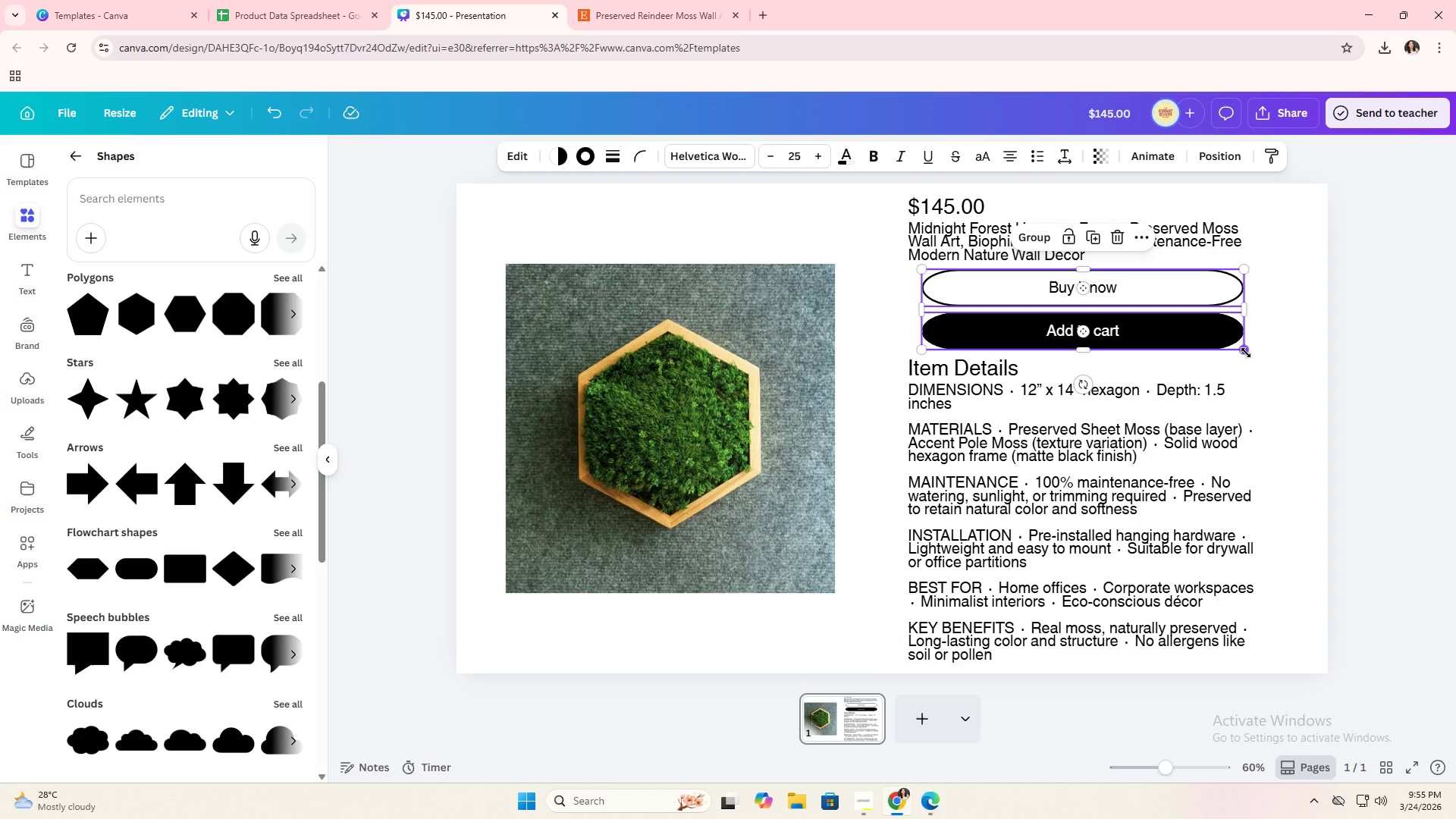 
left_click_drag(start_coordinate=[1246, 353], to_coordinate=[1213, 346])
 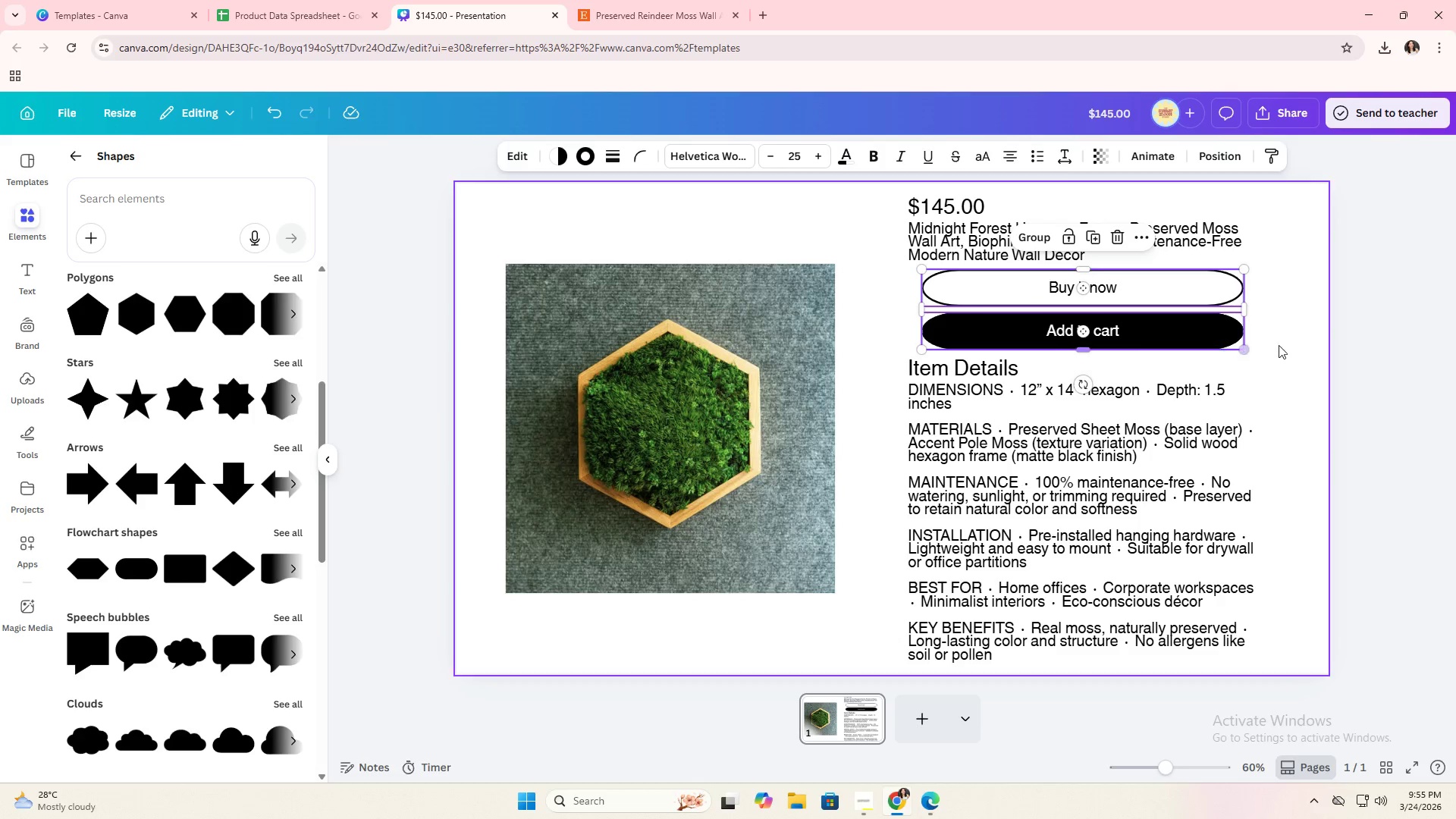 
left_click([1285, 340])
 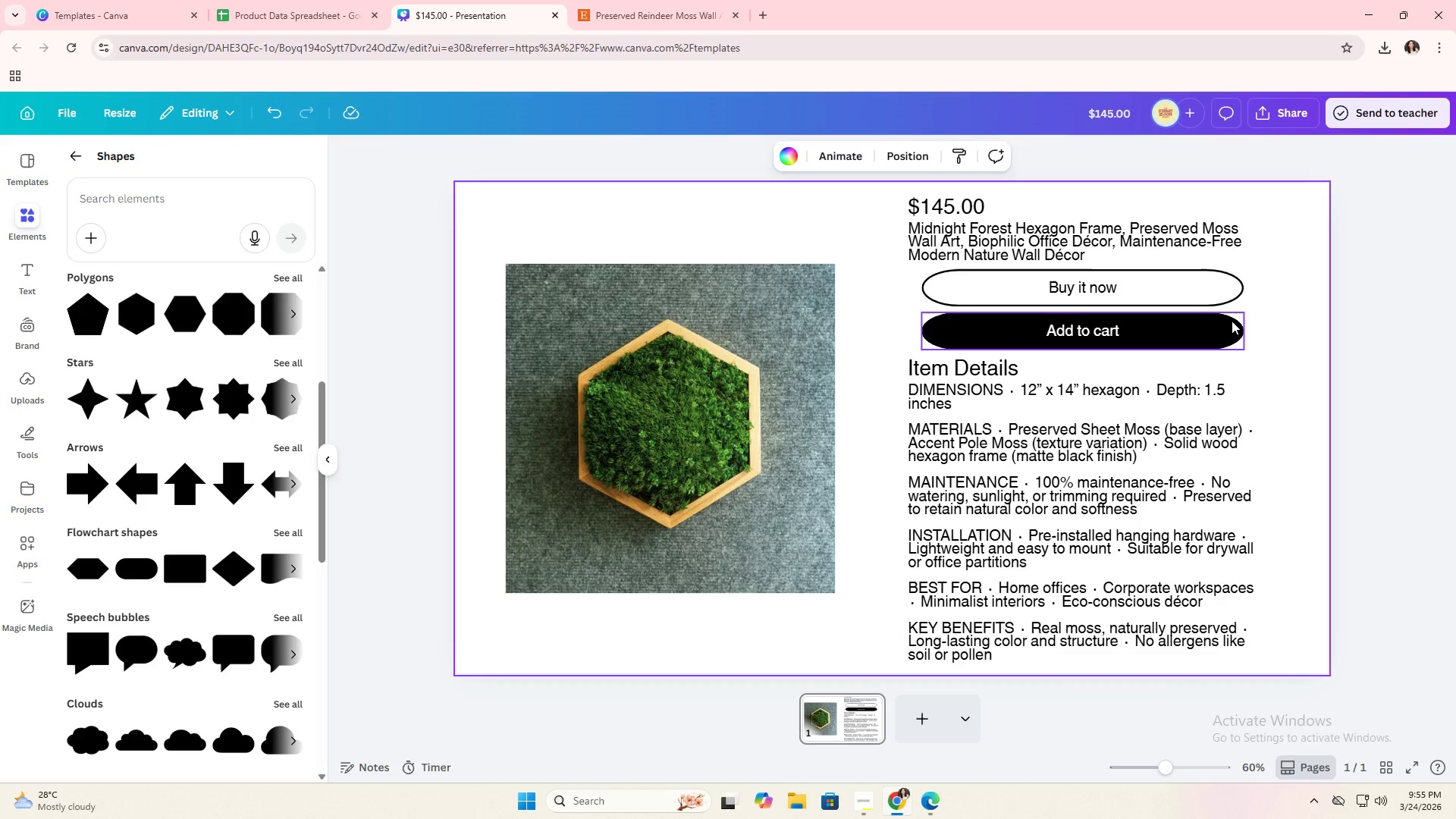 
left_click([1228, 325])
 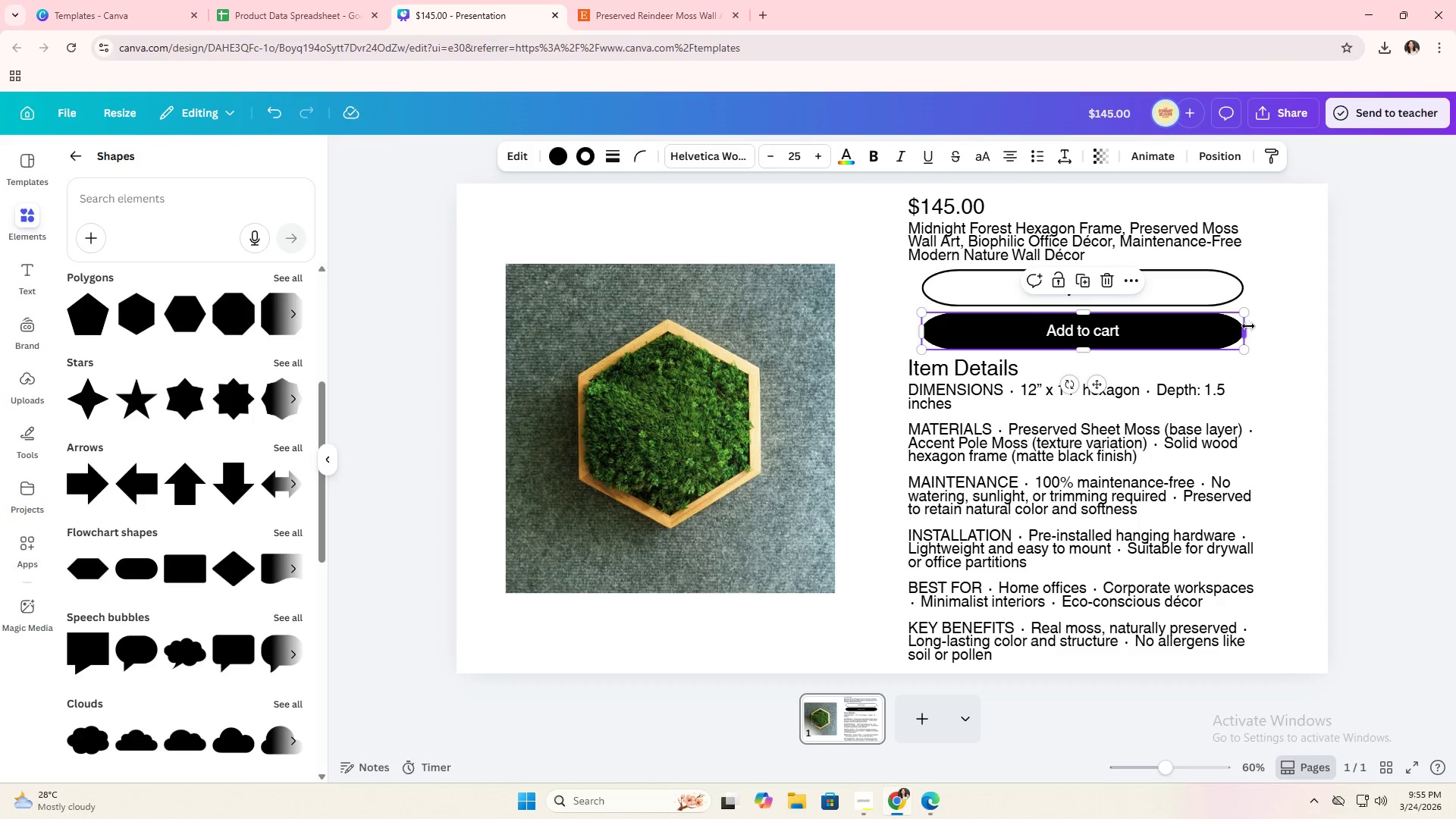 
left_click_drag(start_coordinate=[1248, 326], to_coordinate=[1210, 325])
 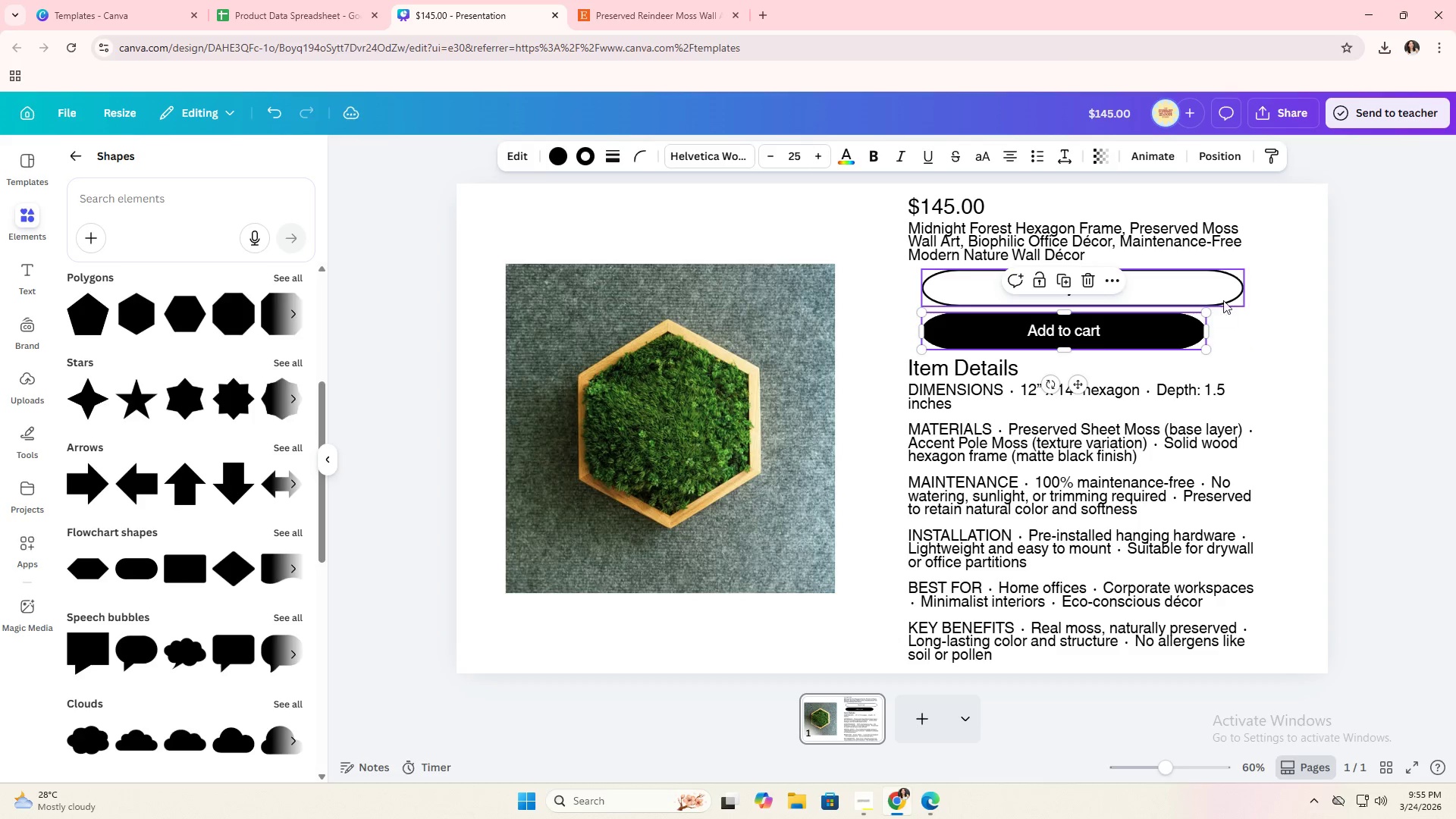 
left_click([1224, 300])
 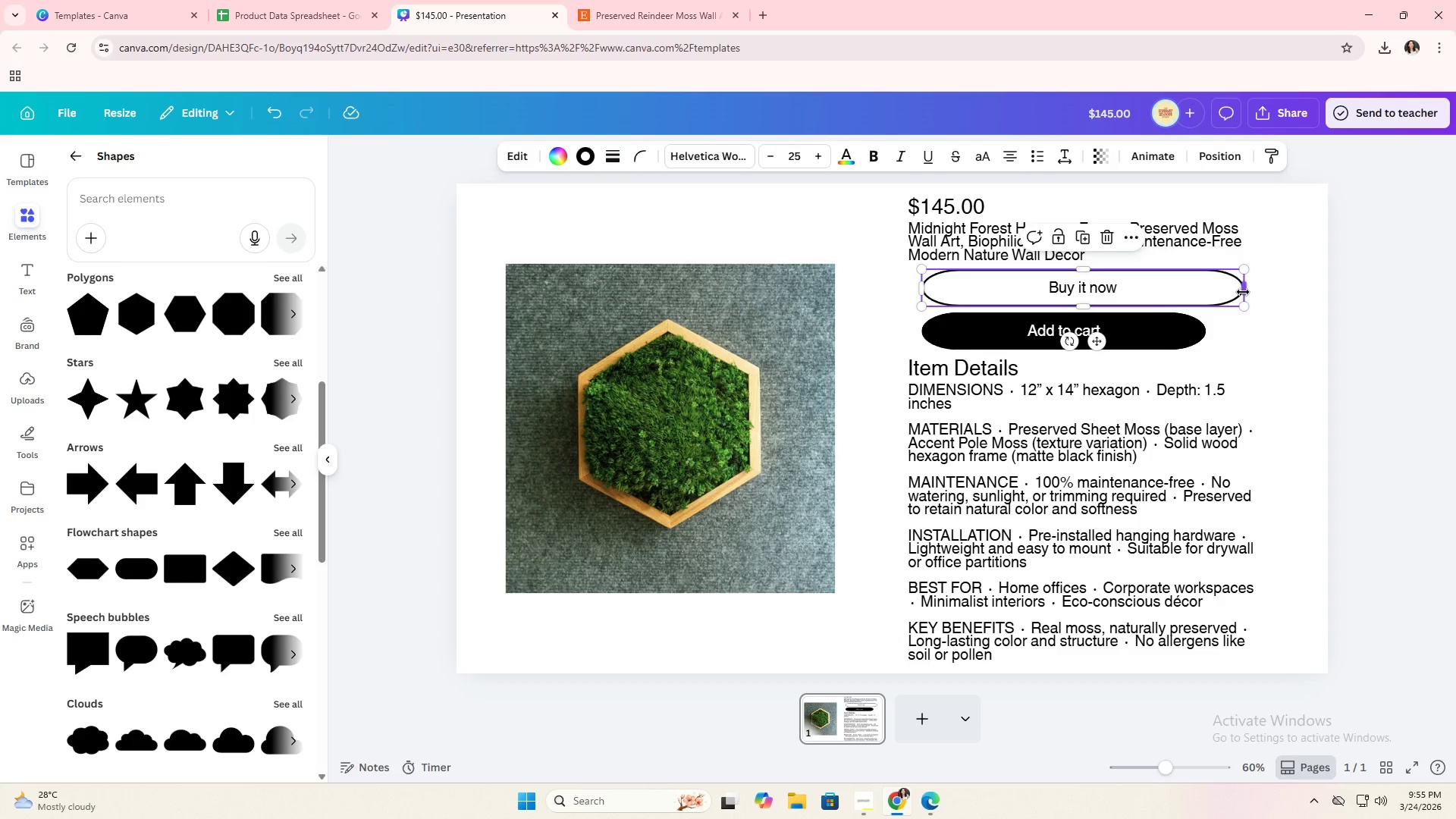 
left_click_drag(start_coordinate=[1243, 292], to_coordinate=[1205, 294])
 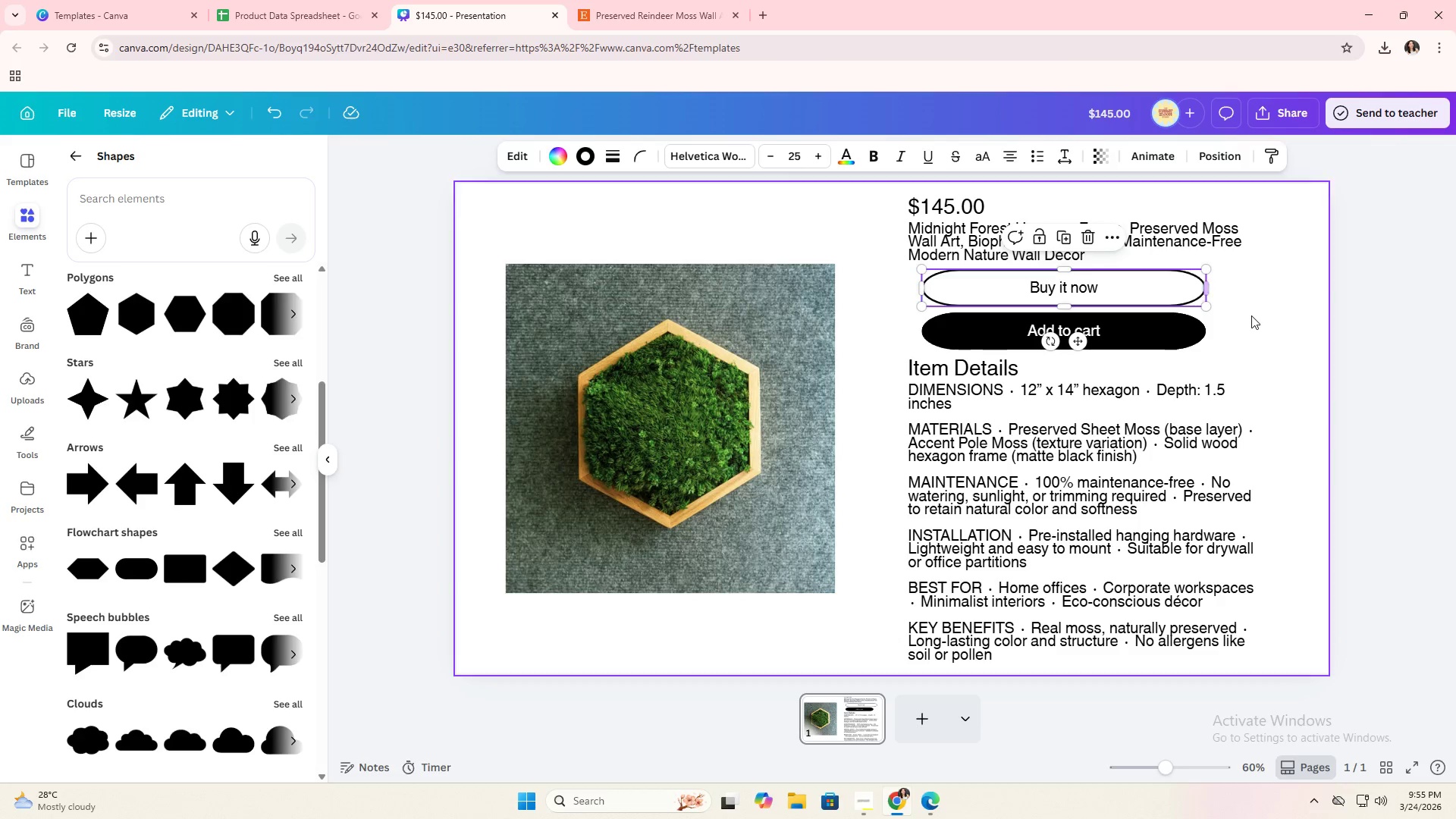 
left_click([1251, 315])
 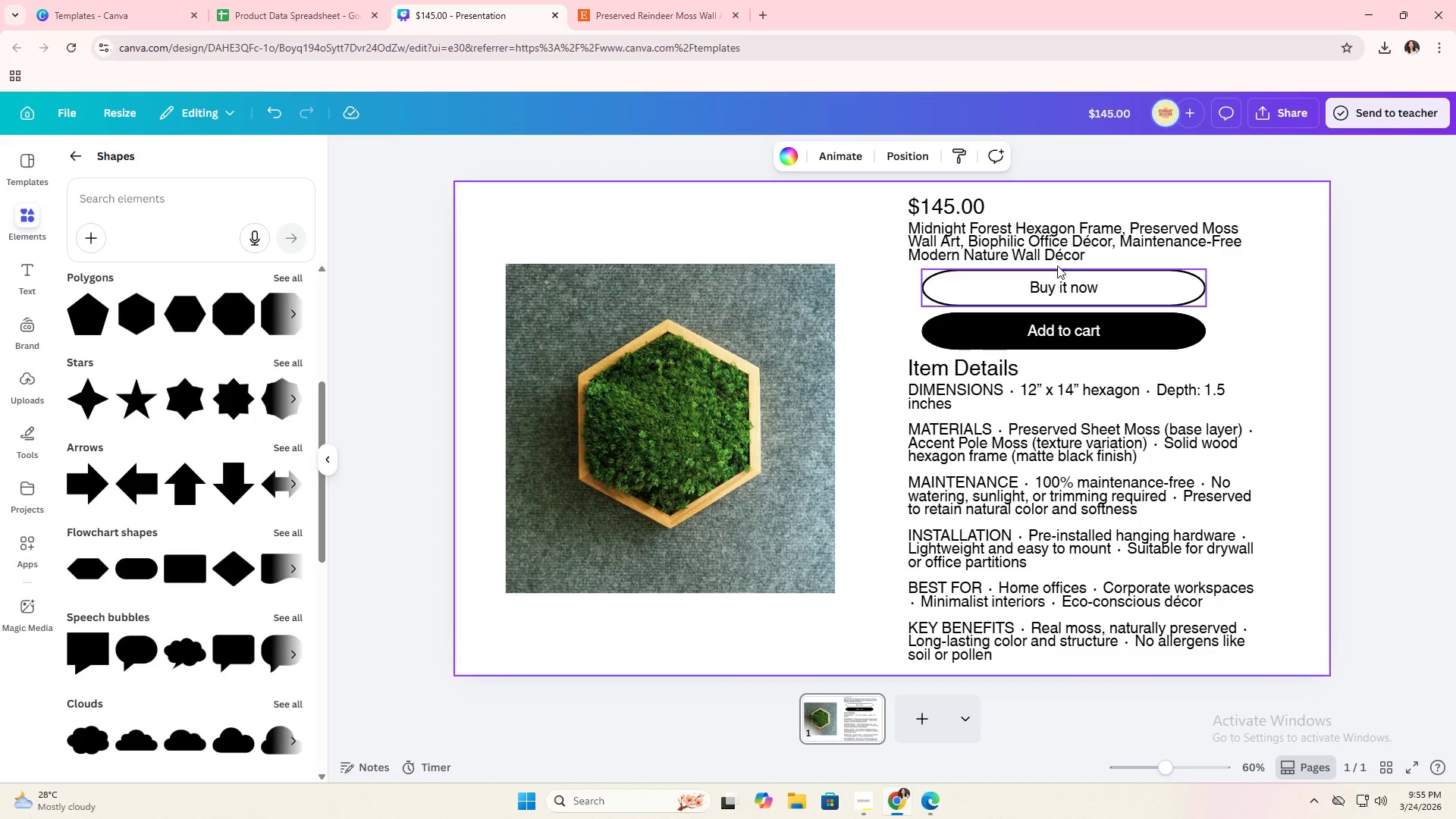 
left_click([1068, 253])
 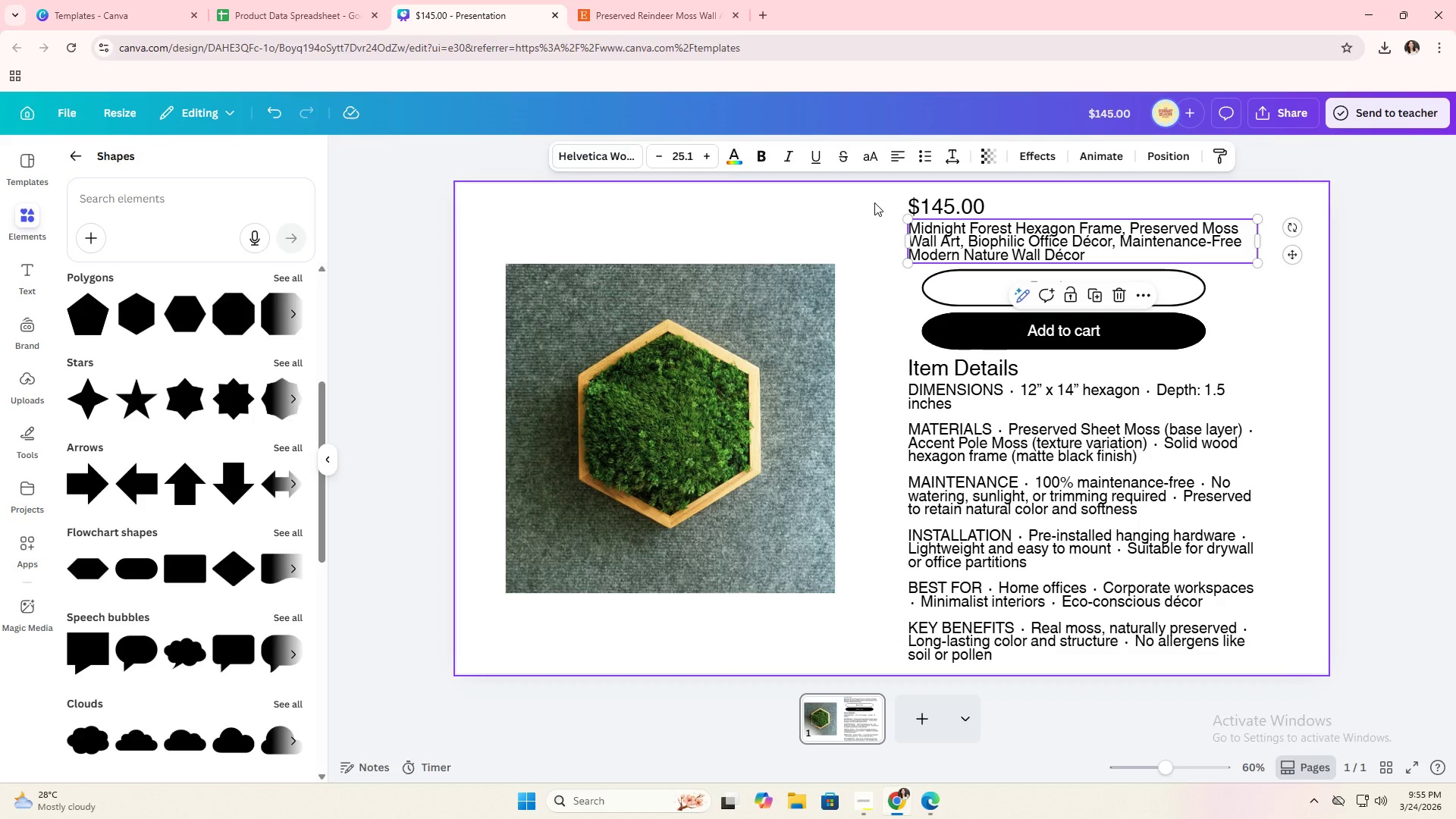 
left_click([877, 199])
 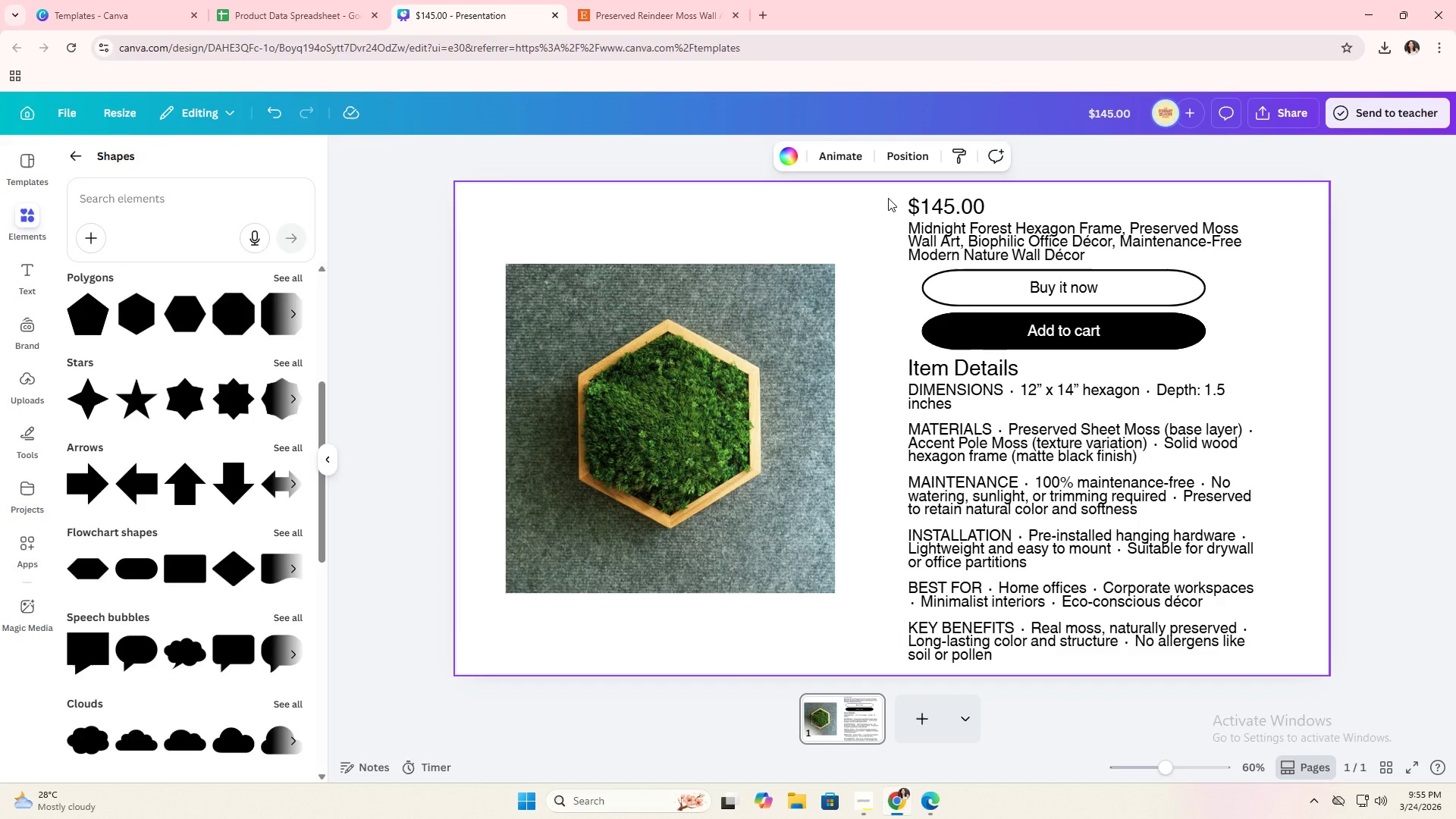 
left_click_drag(start_coordinate=[888, 198], to_coordinate=[976, 235])
 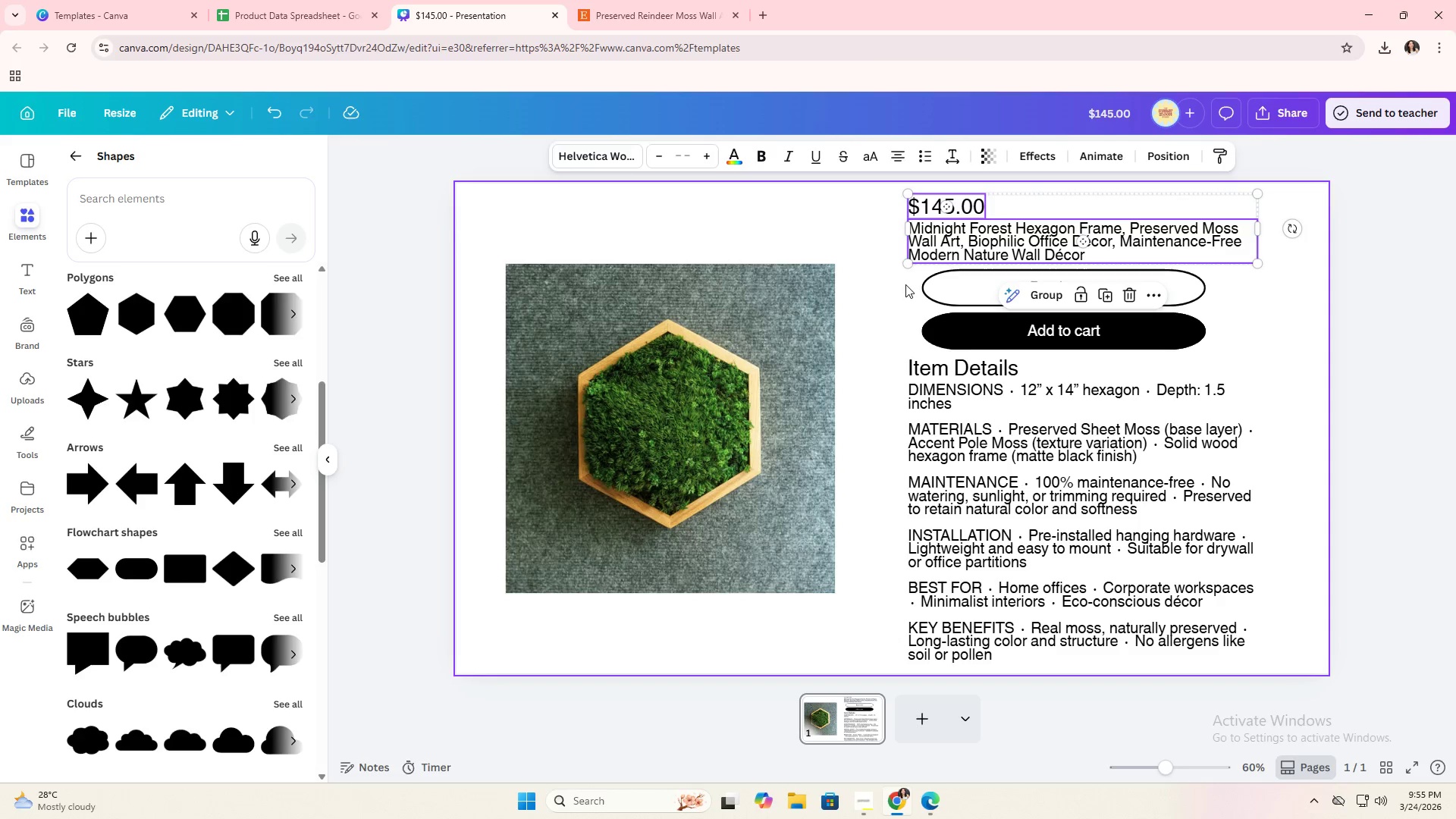 
left_click([908, 285])
 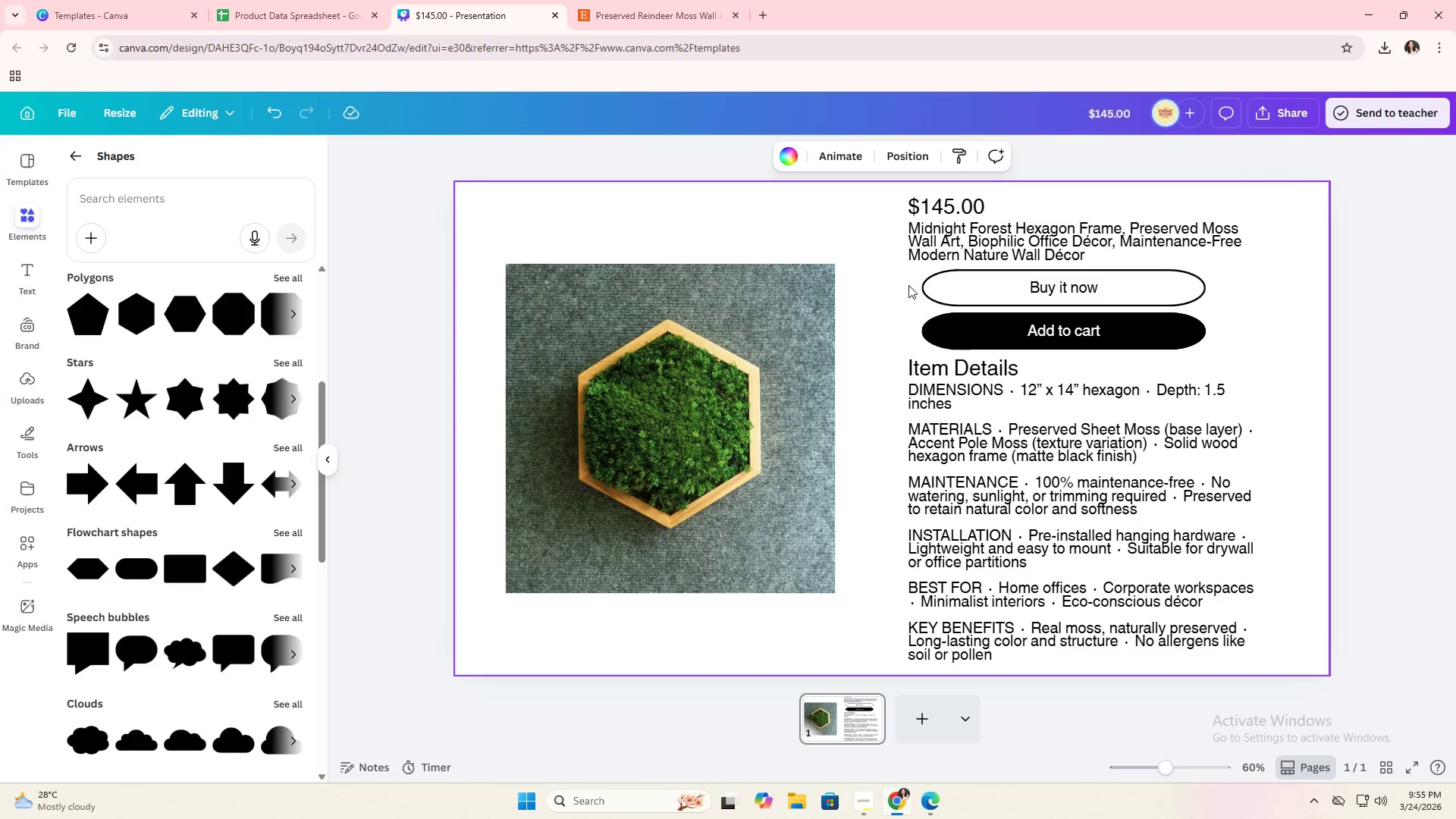 
left_click_drag(start_coordinate=[908, 285], to_coordinate=[975, 320])
 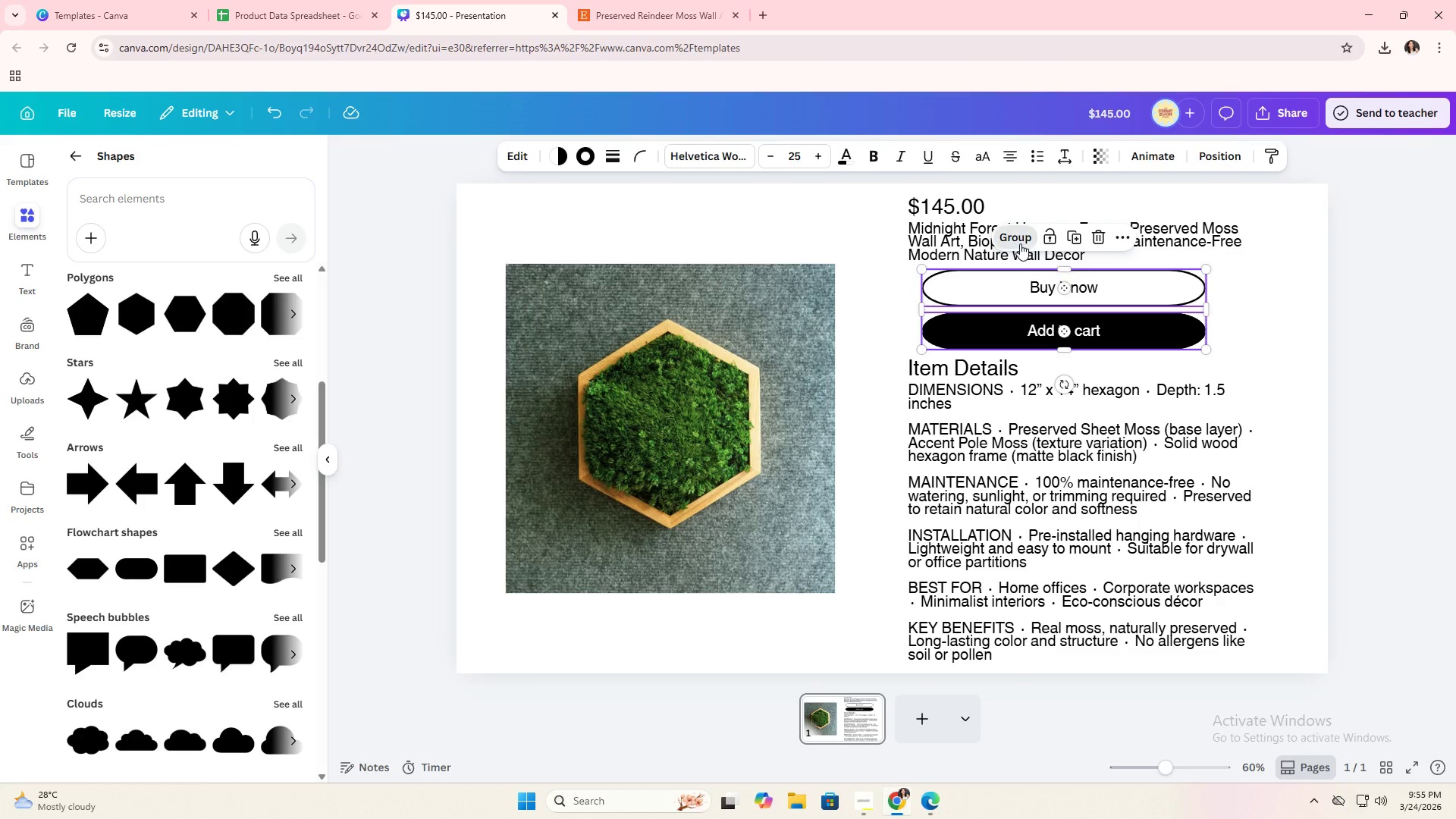 
double_click([1235, 328])
 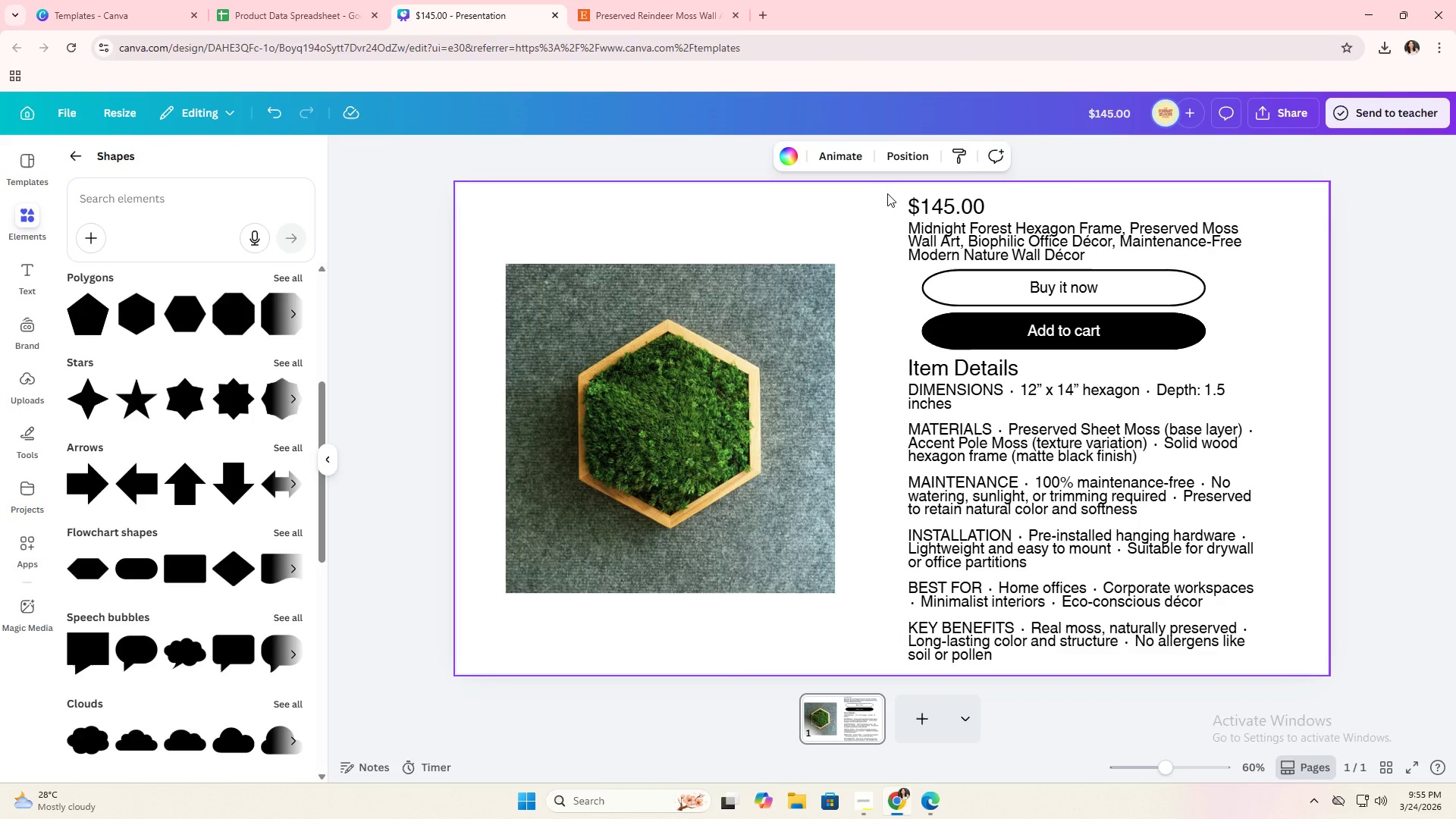 
left_click_drag(start_coordinate=[885, 190], to_coordinate=[1018, 421])
 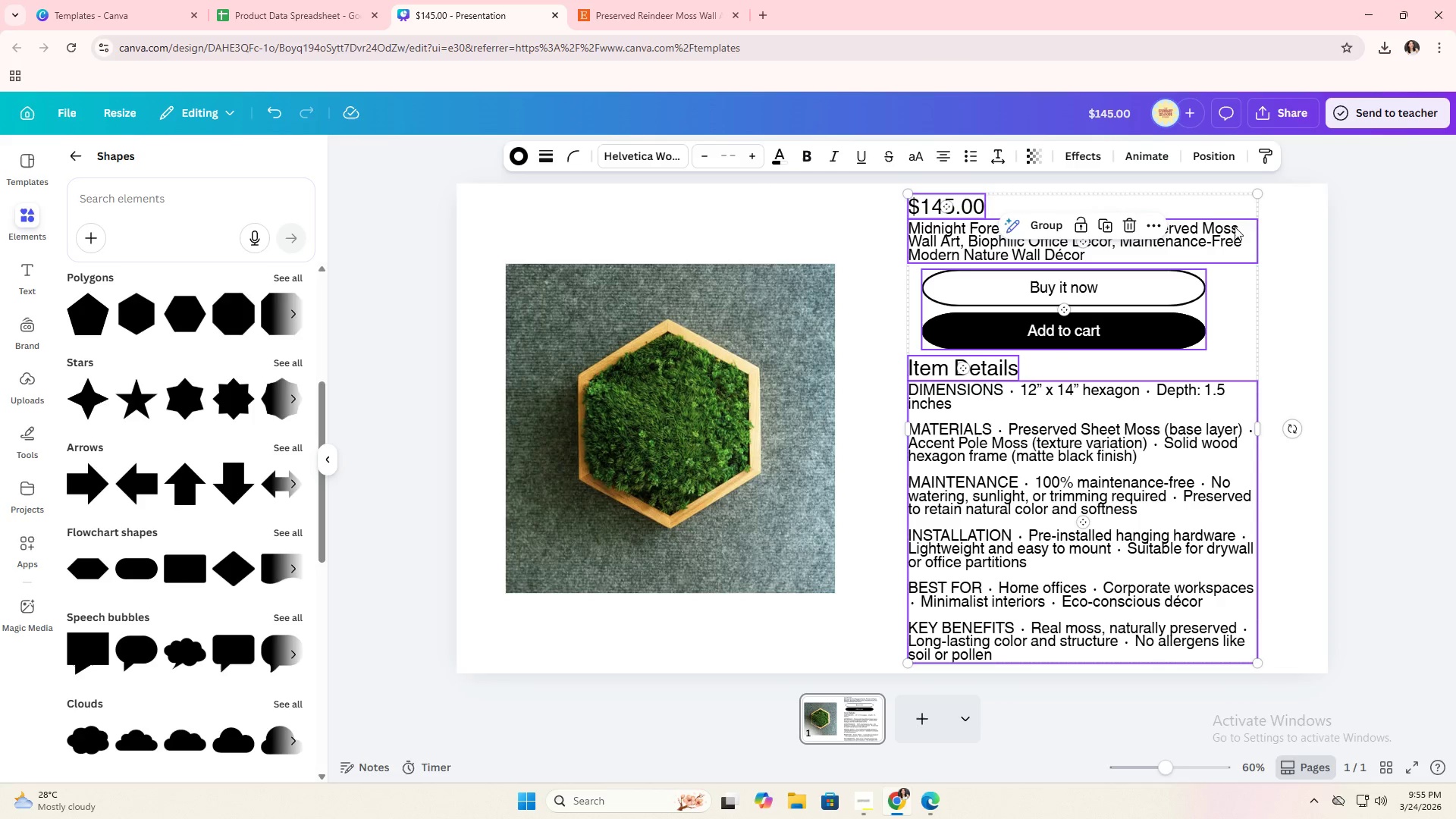 
left_click([1281, 304])
 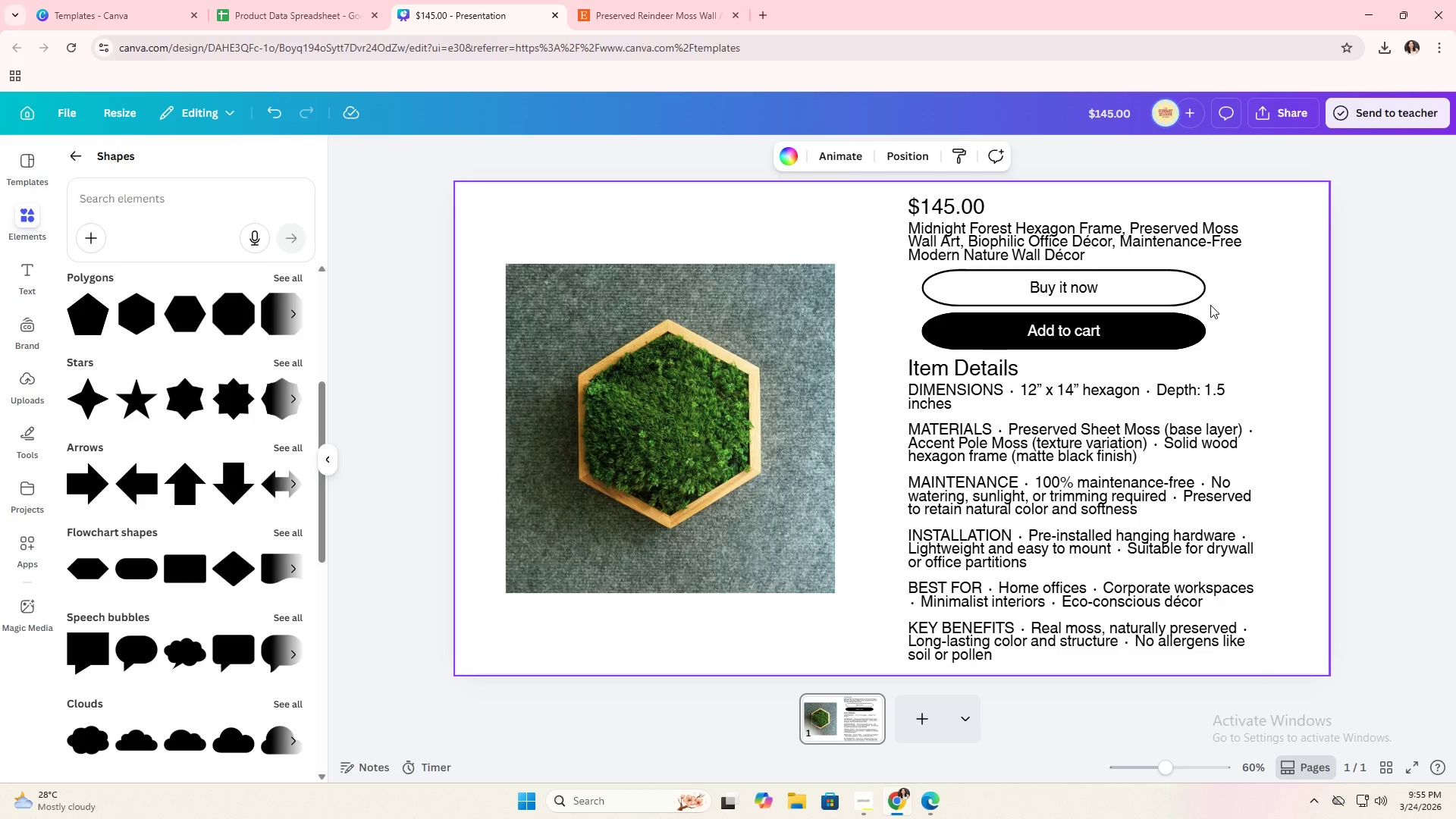 
left_click([1178, 312])
 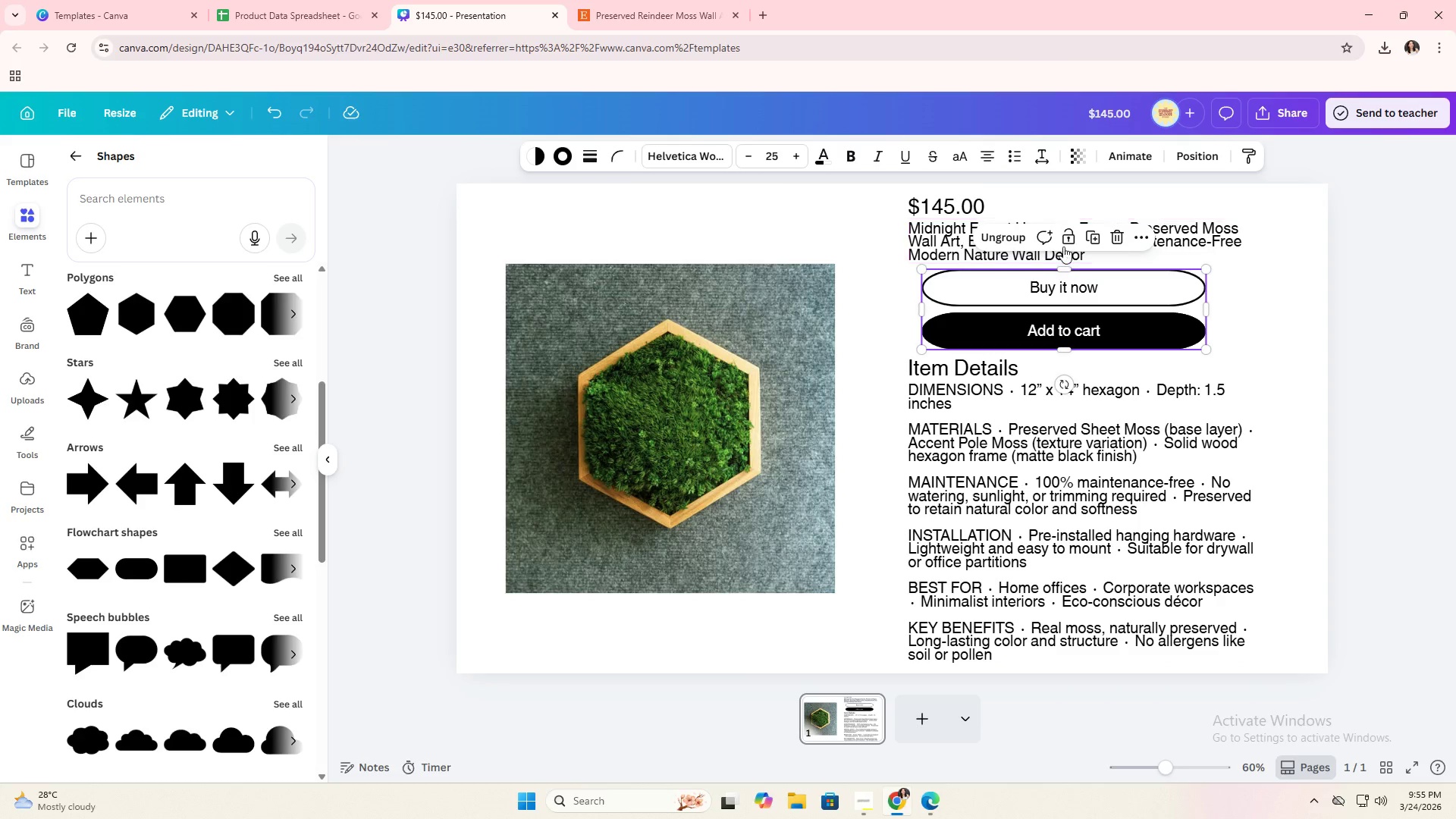 
left_click([1063, 245])
 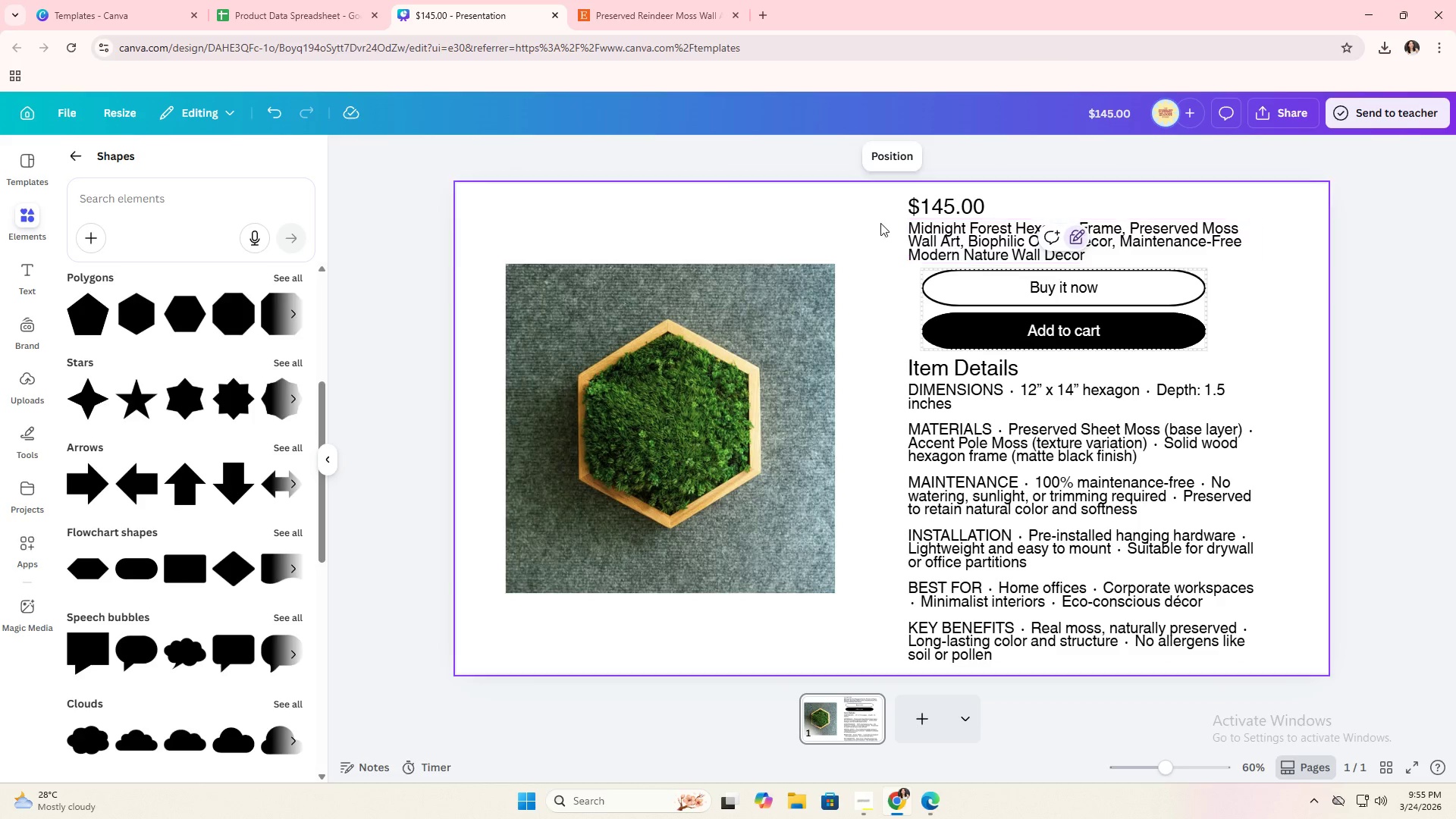 
left_click([898, 218])
 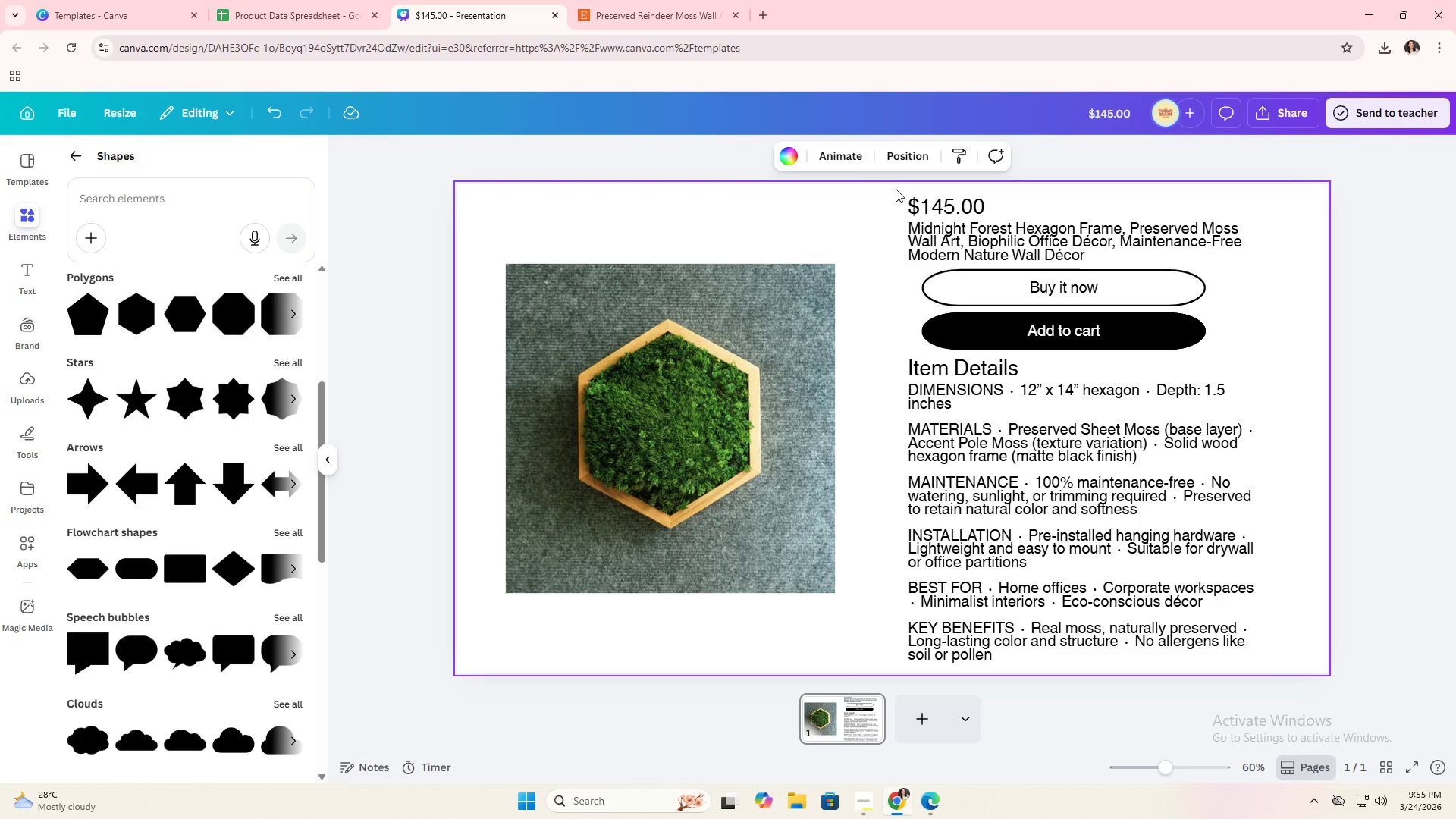 
left_click_drag(start_coordinate=[896, 189], to_coordinate=[1082, 455])
 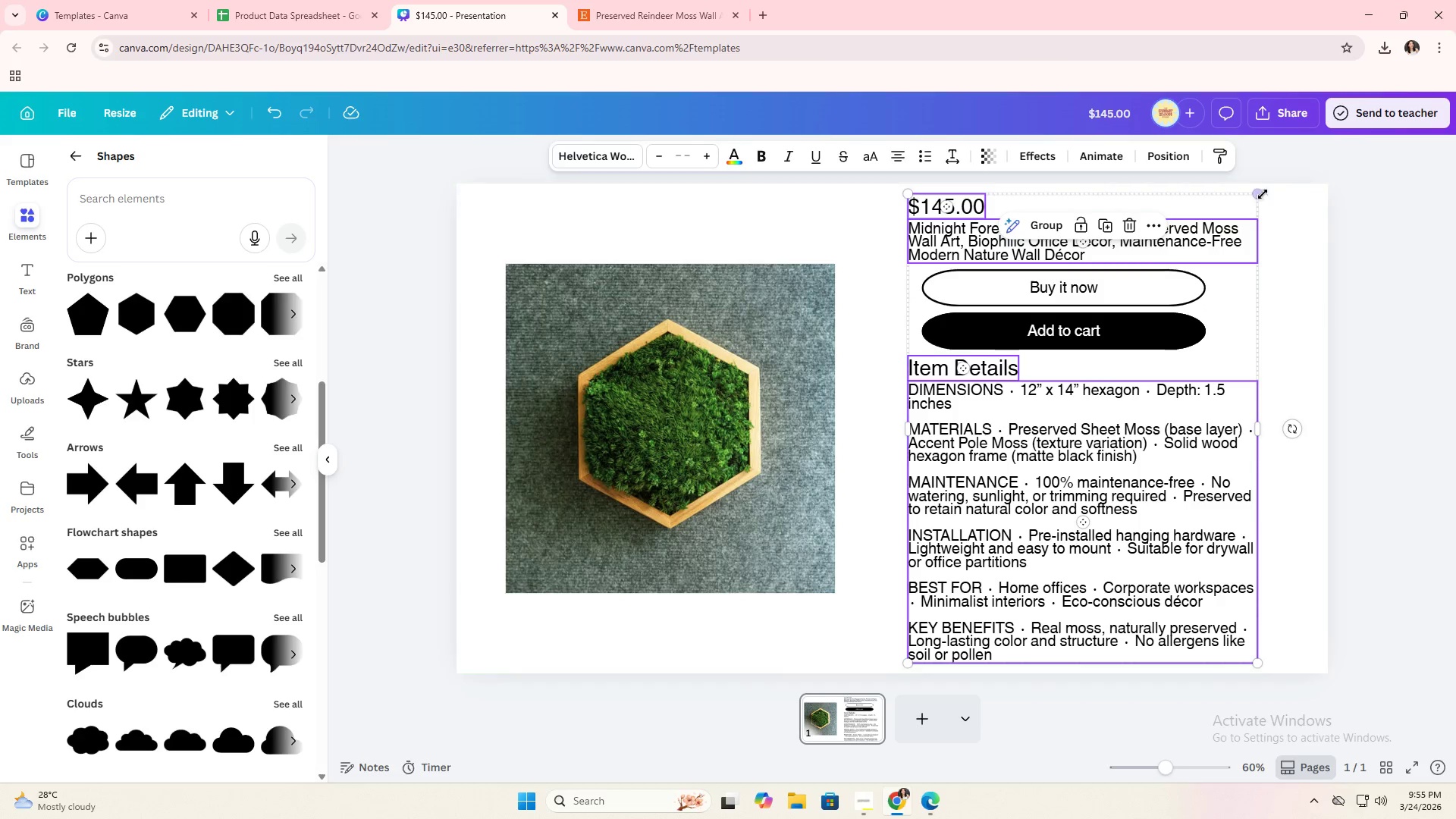 
left_click_drag(start_coordinate=[1258, 194], to_coordinate=[1228, 229])
 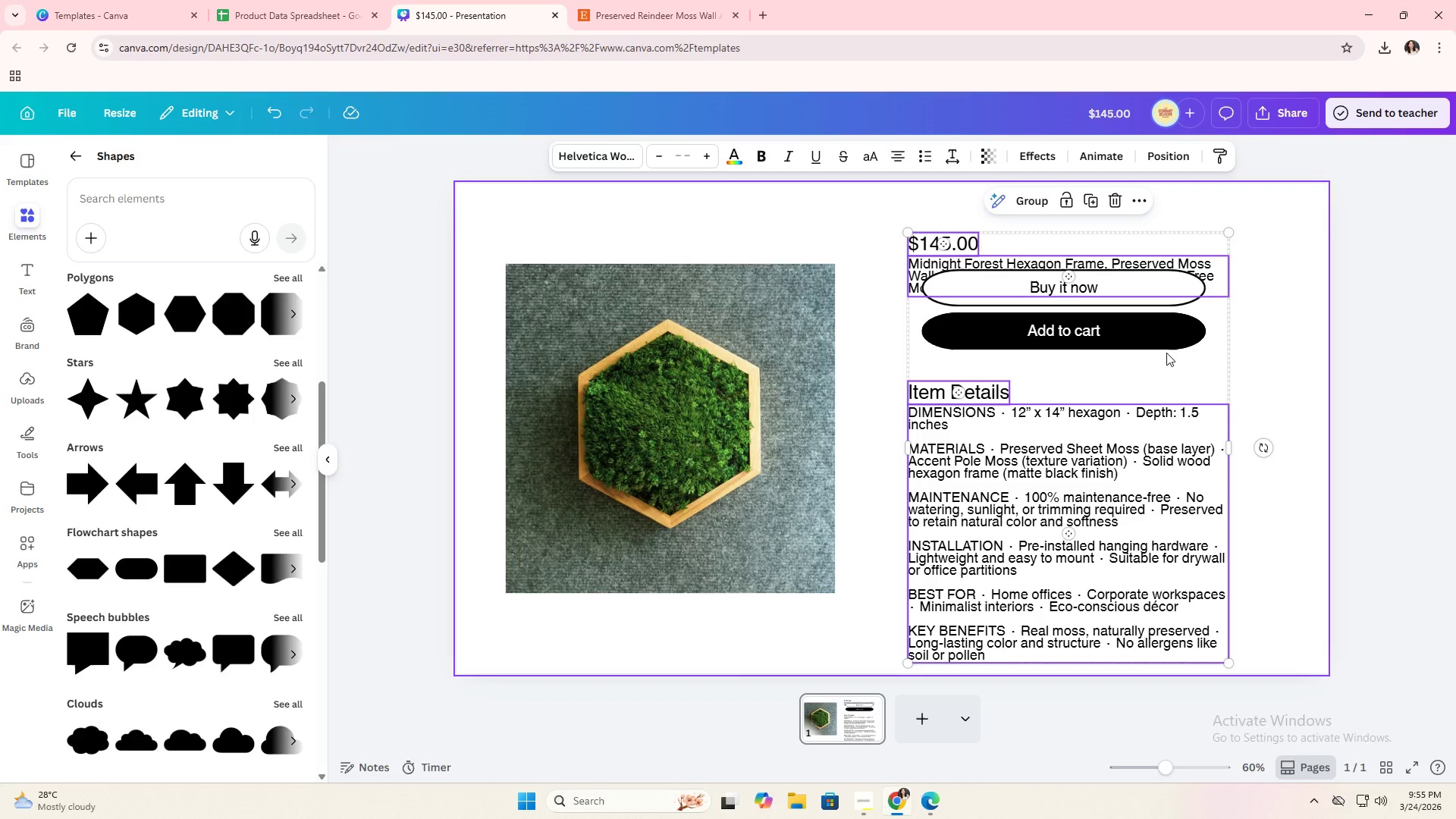 
left_click_drag(start_coordinate=[1166, 353], to_coordinate=[1167, 327])
 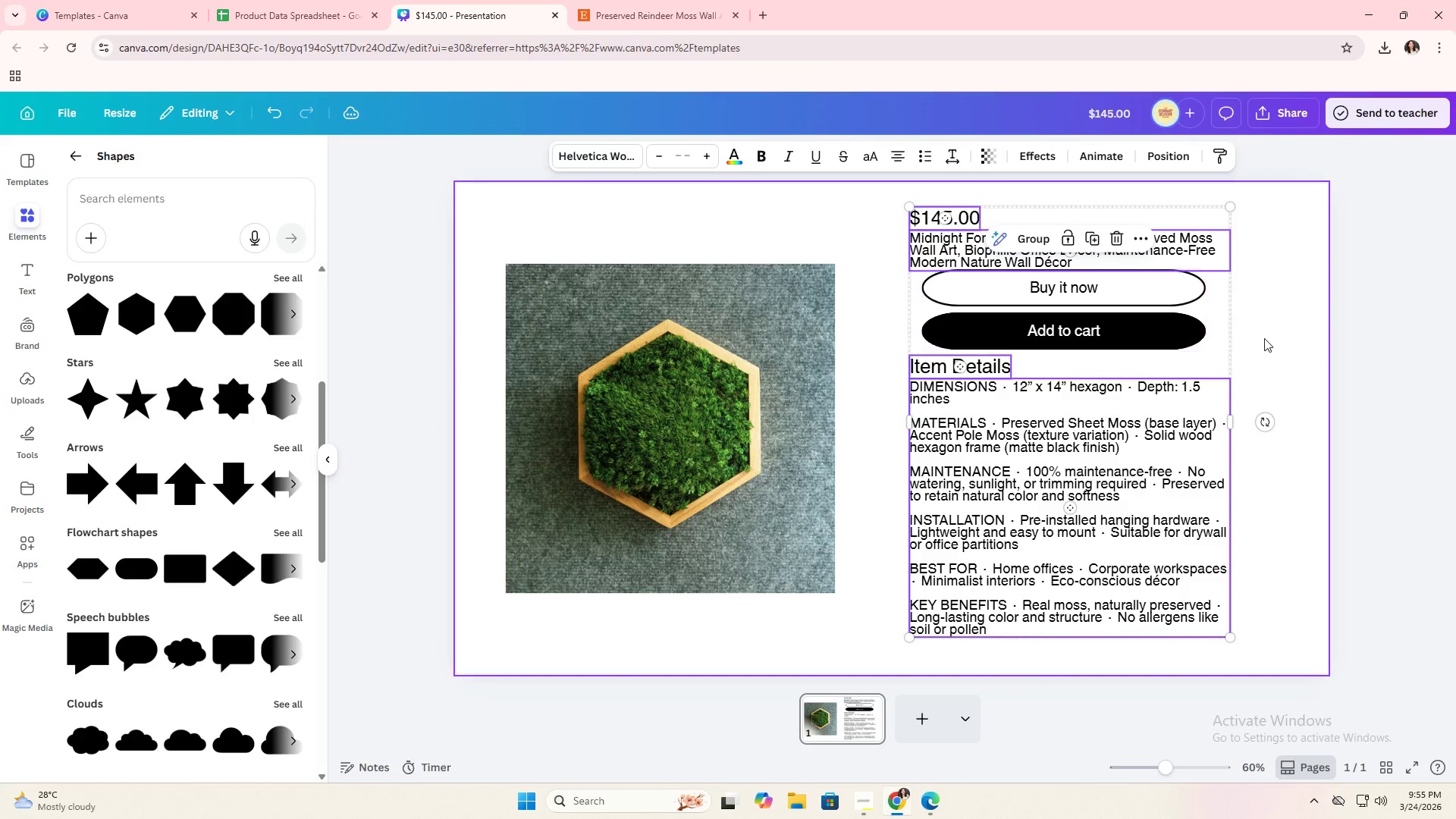 
left_click([1264, 338])
 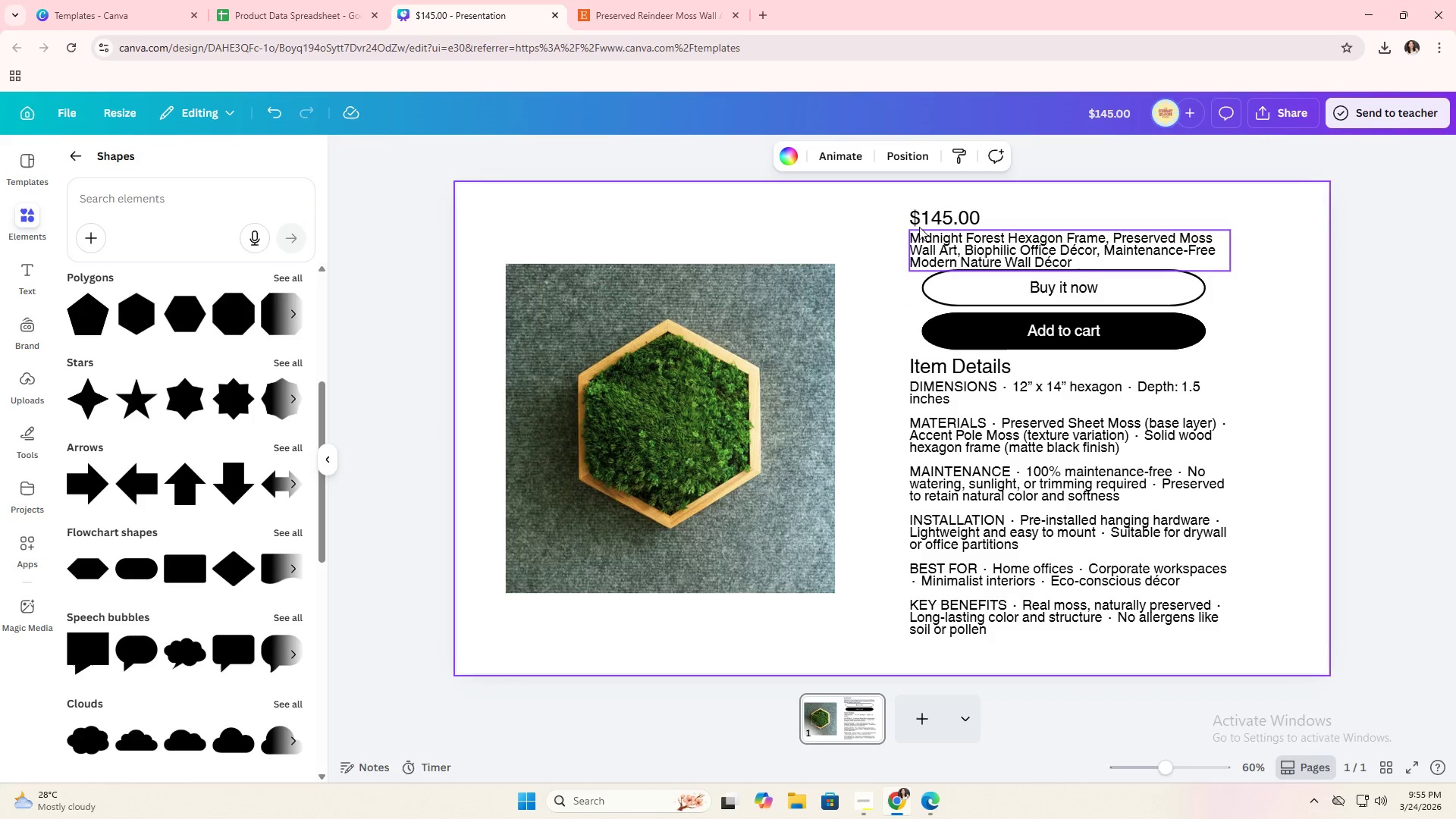 
left_click_drag(start_coordinate=[902, 215], to_coordinate=[944, 246])
 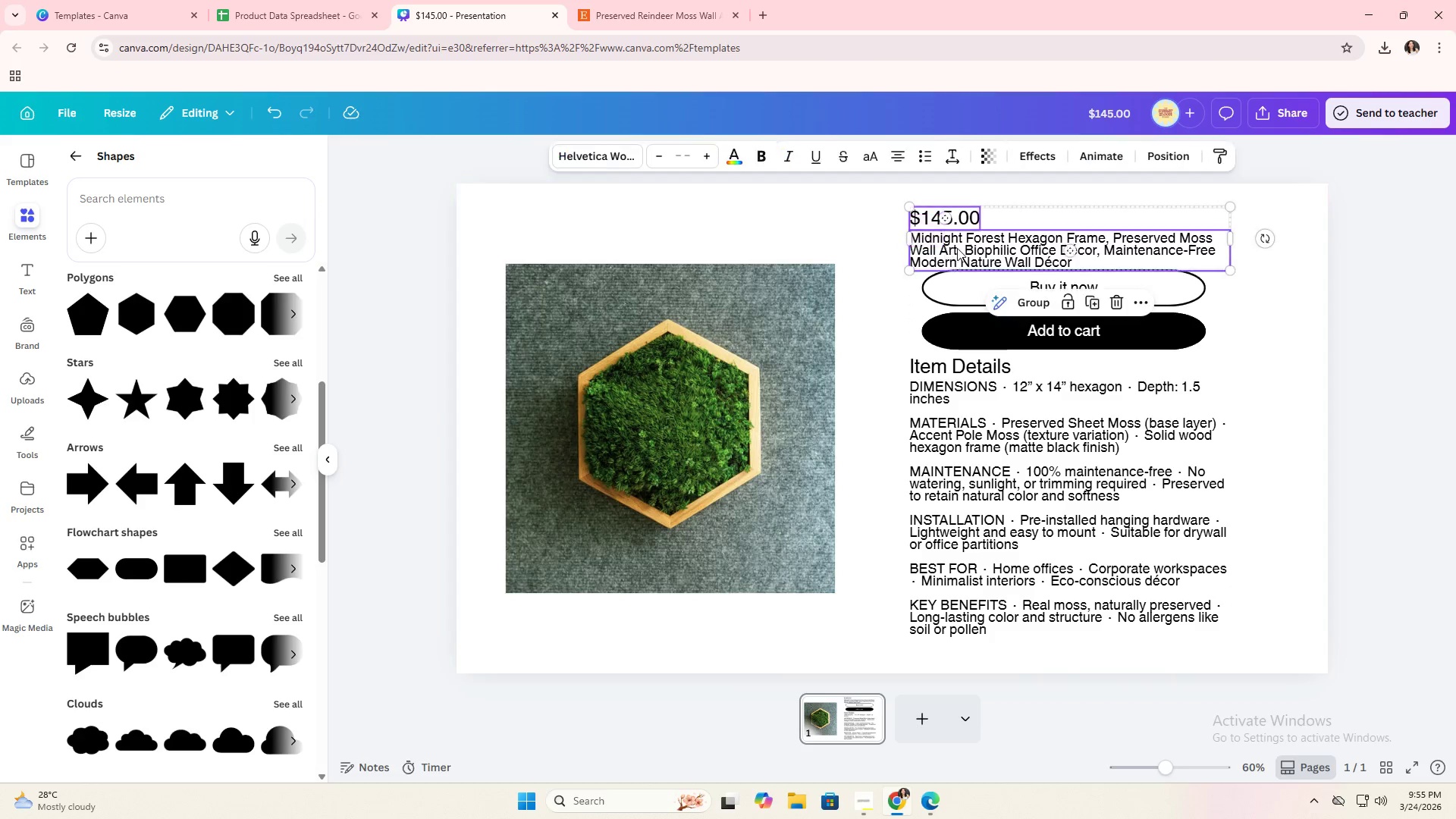 
left_click_drag(start_coordinate=[957, 248], to_coordinate=[959, 242])
 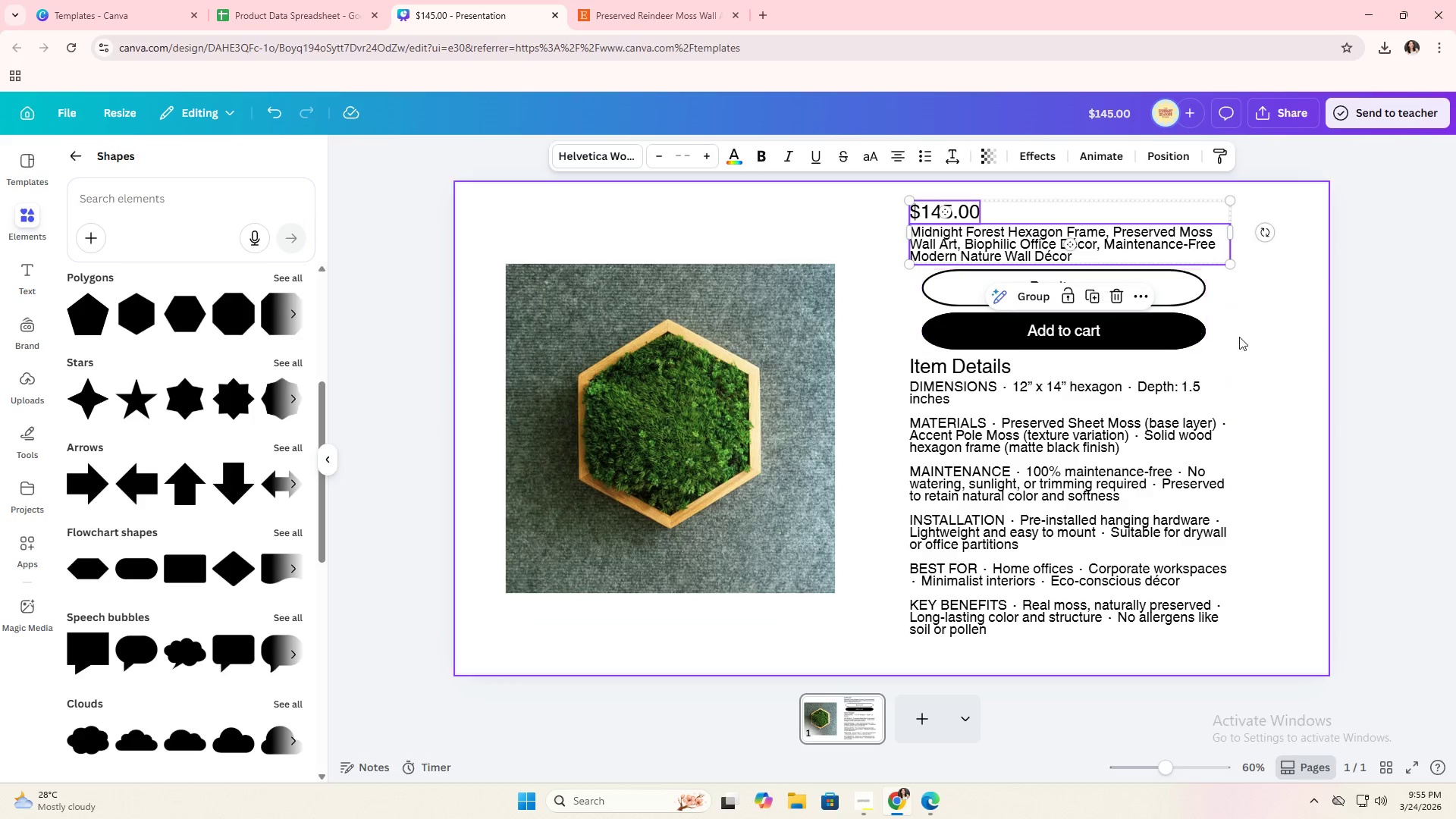 
left_click([1248, 339])
 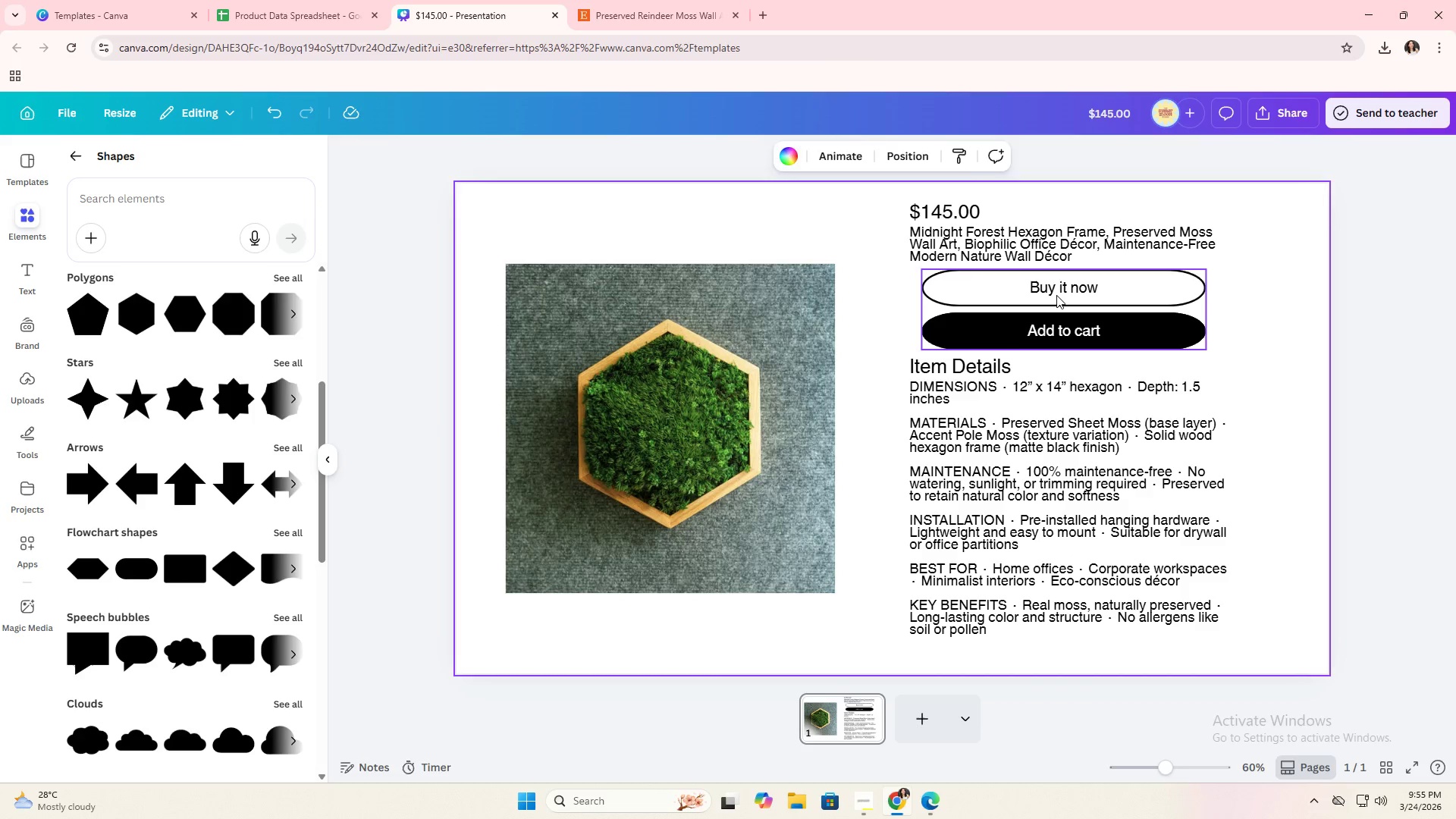 
double_click([1057, 293])
 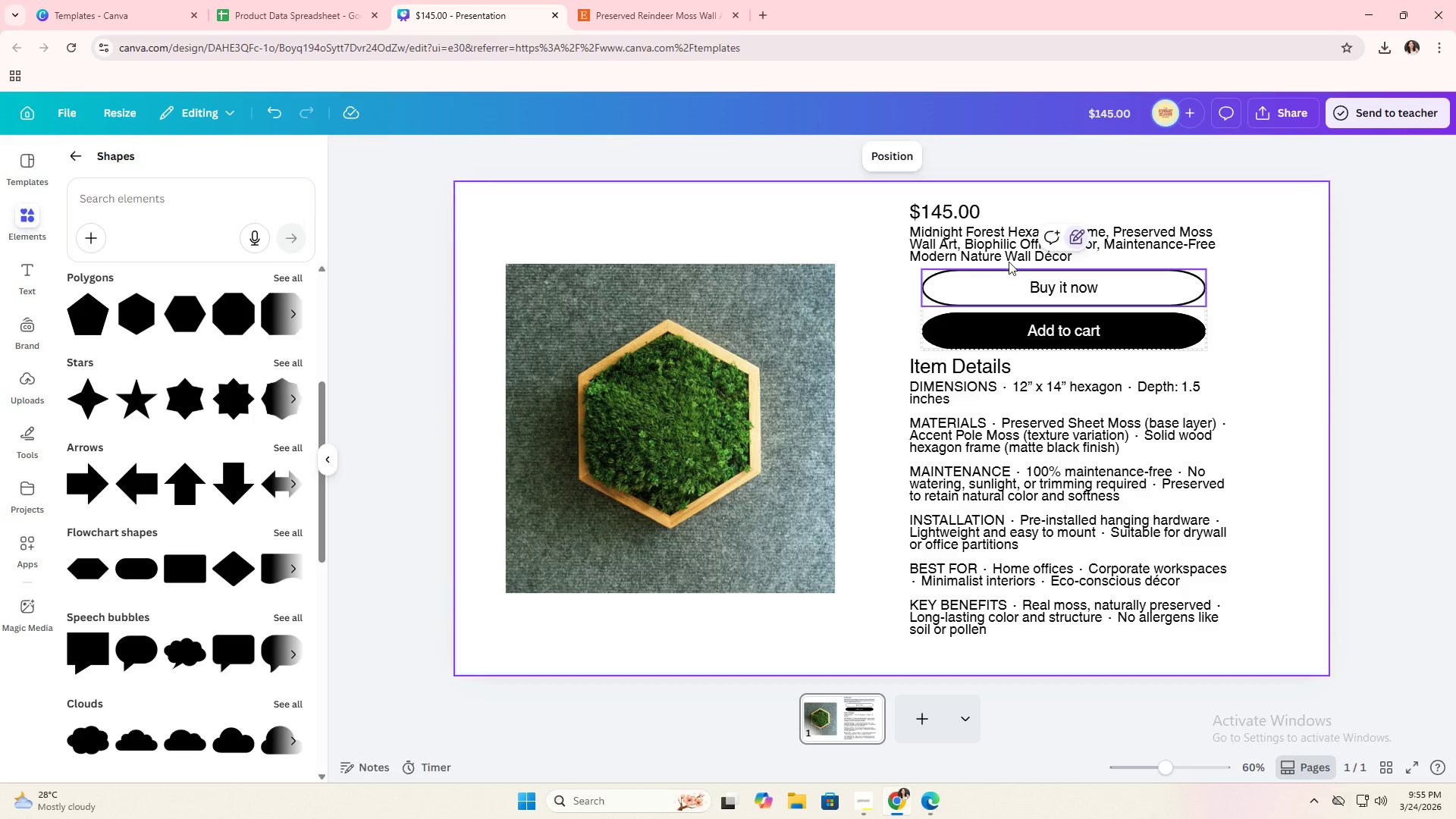 
triple_click([1004, 251])
 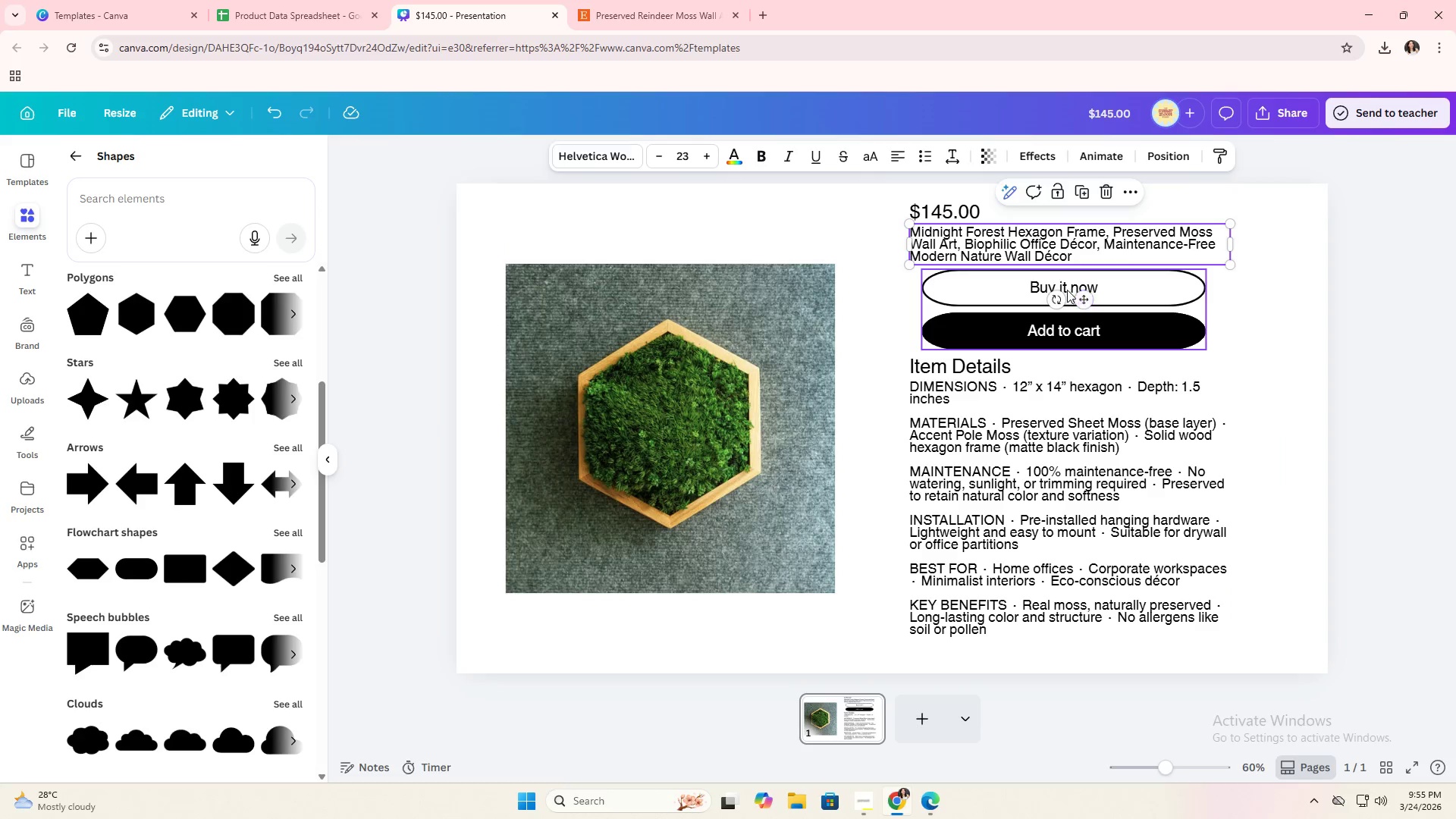 
double_click([1066, 288])
 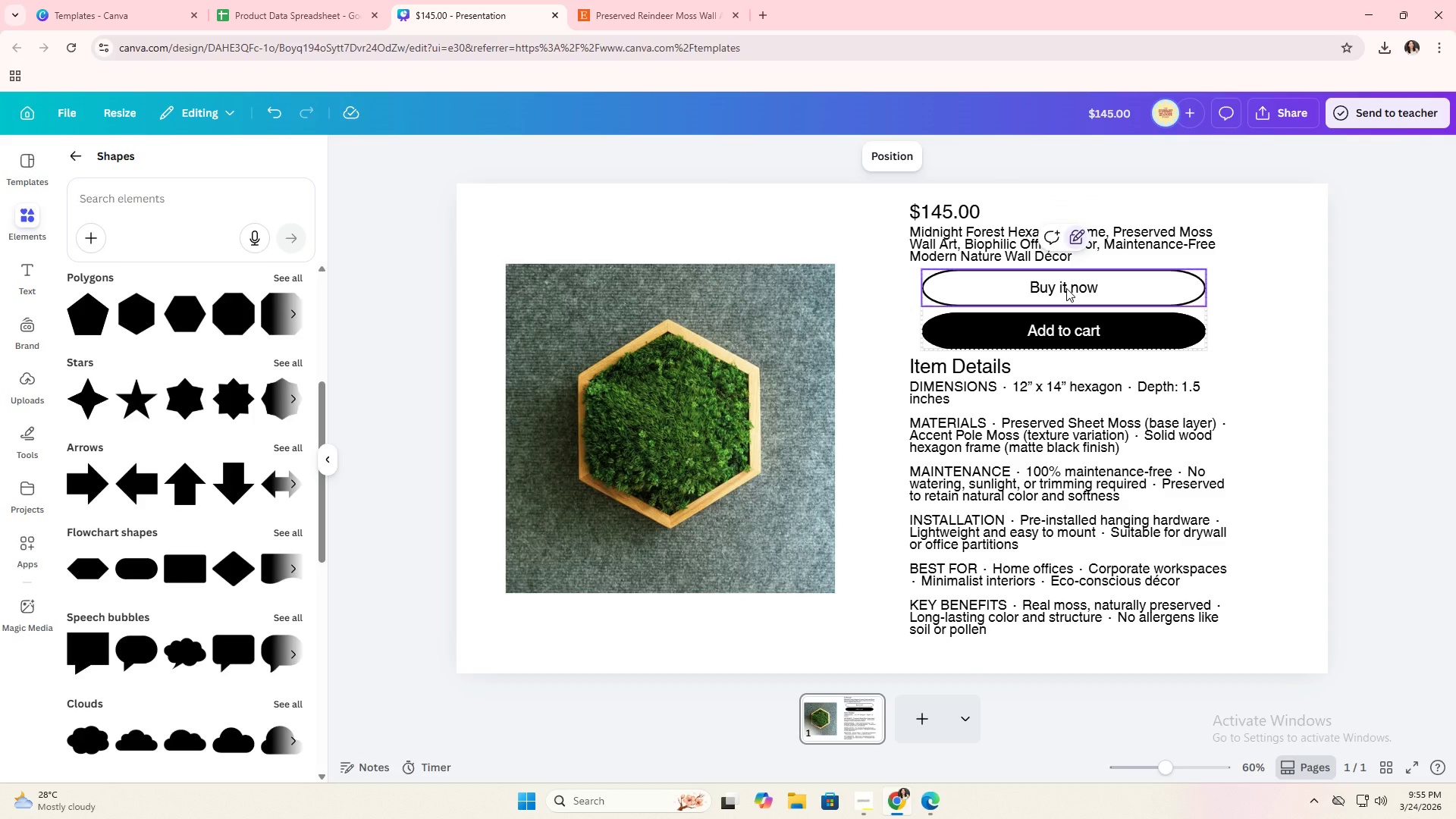 
triple_click([1066, 288])
 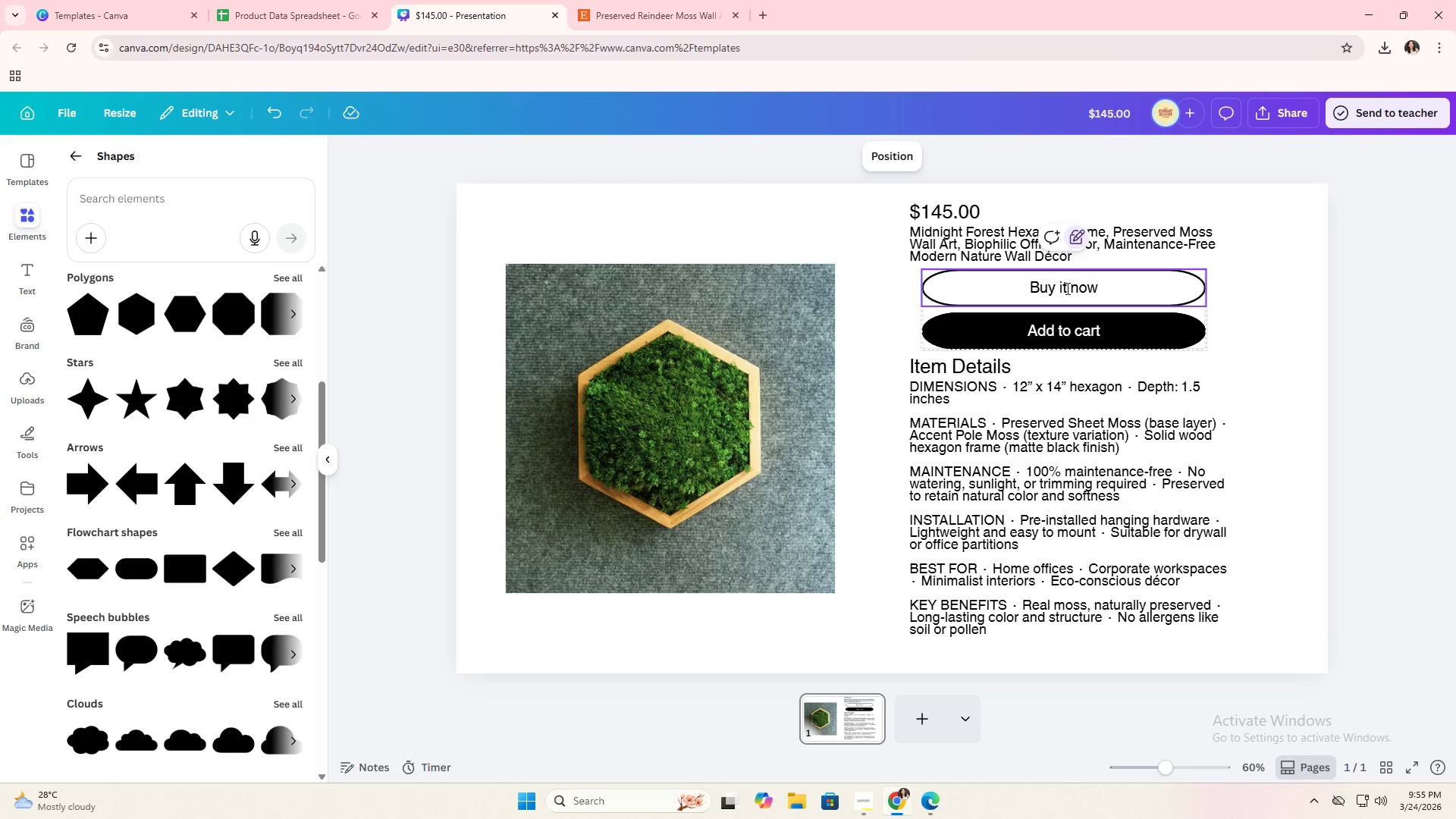 
triple_click([1066, 288])
 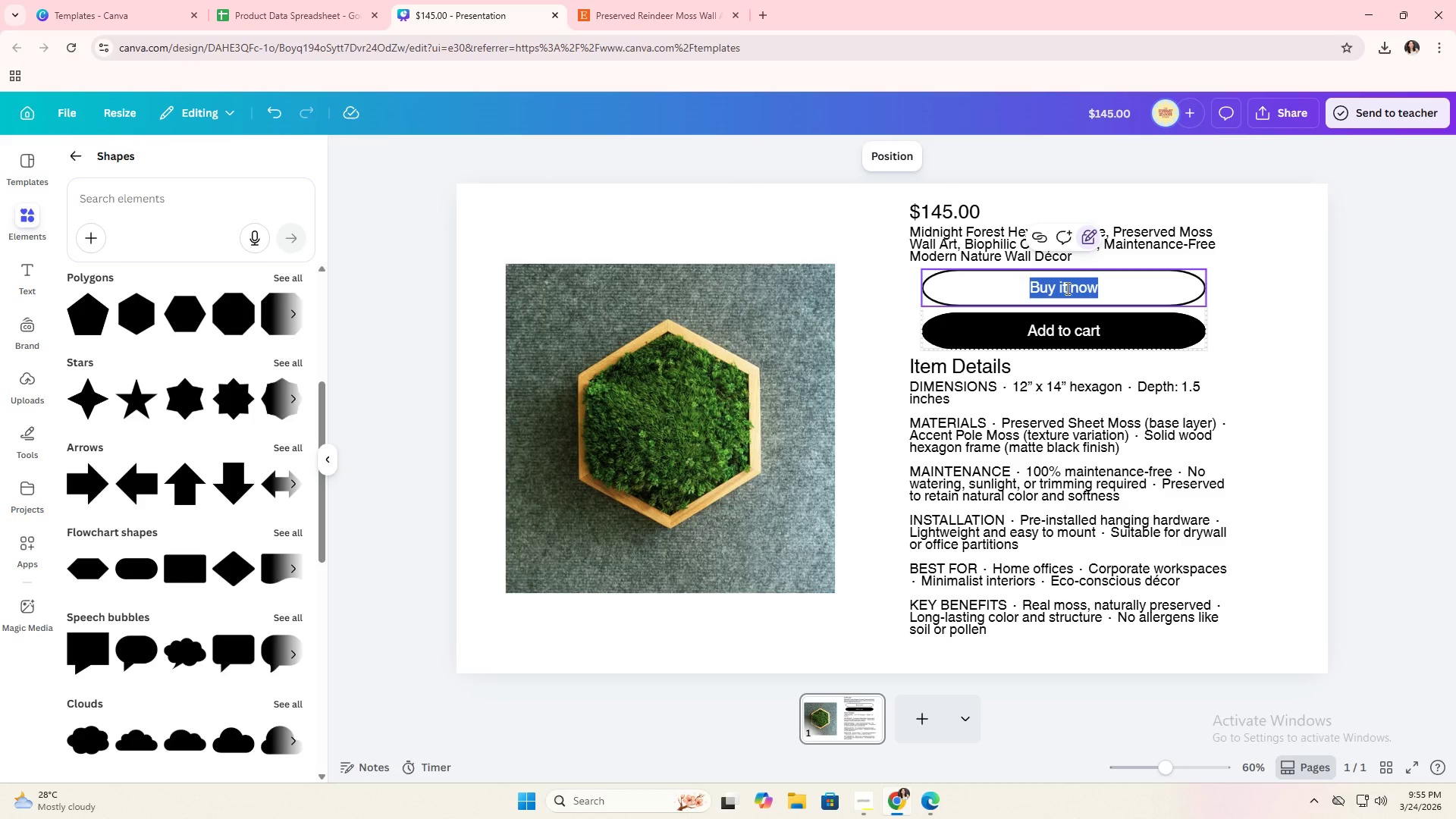 
triple_click([1066, 288])
 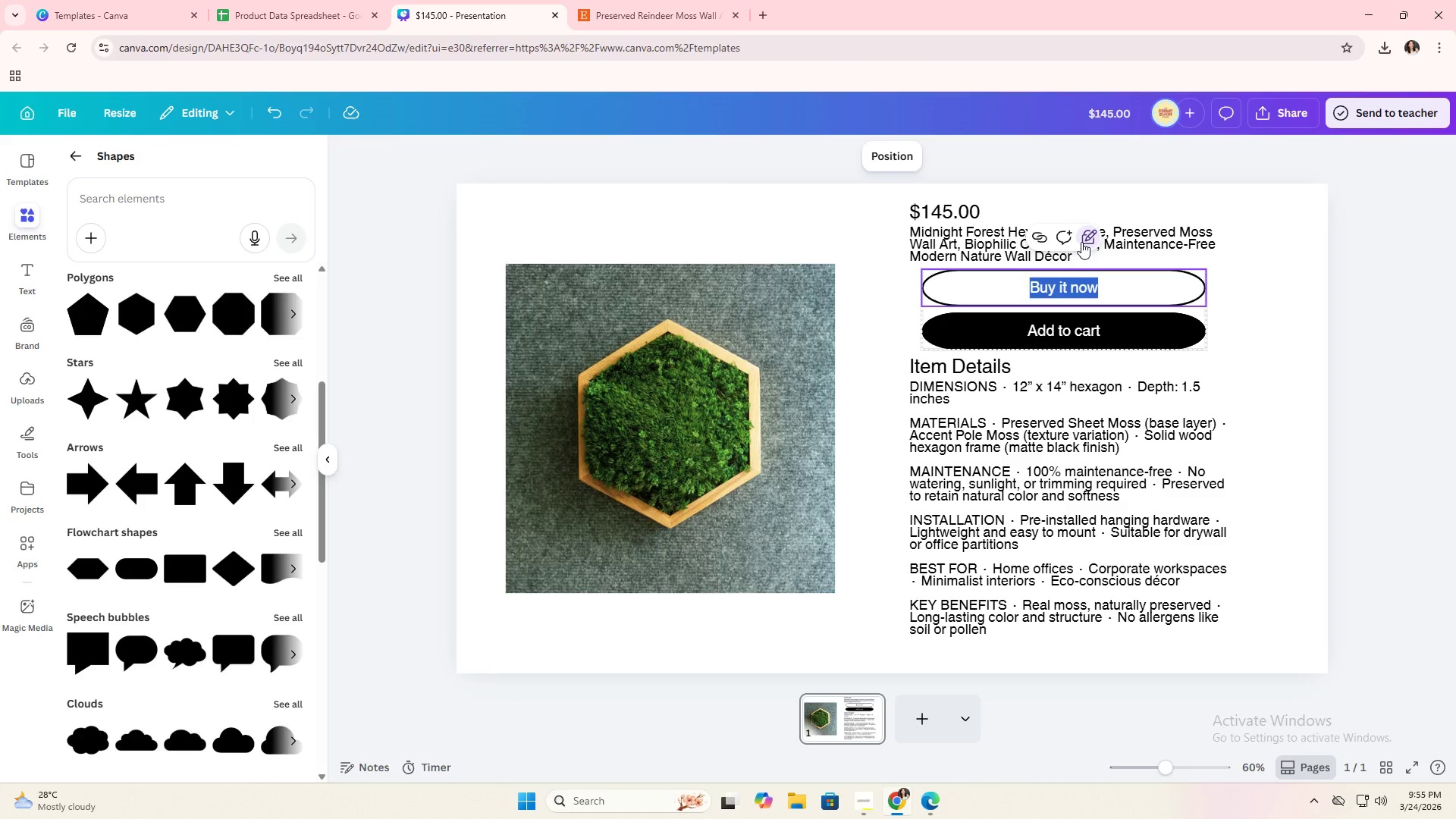 
left_click([1084, 240])
 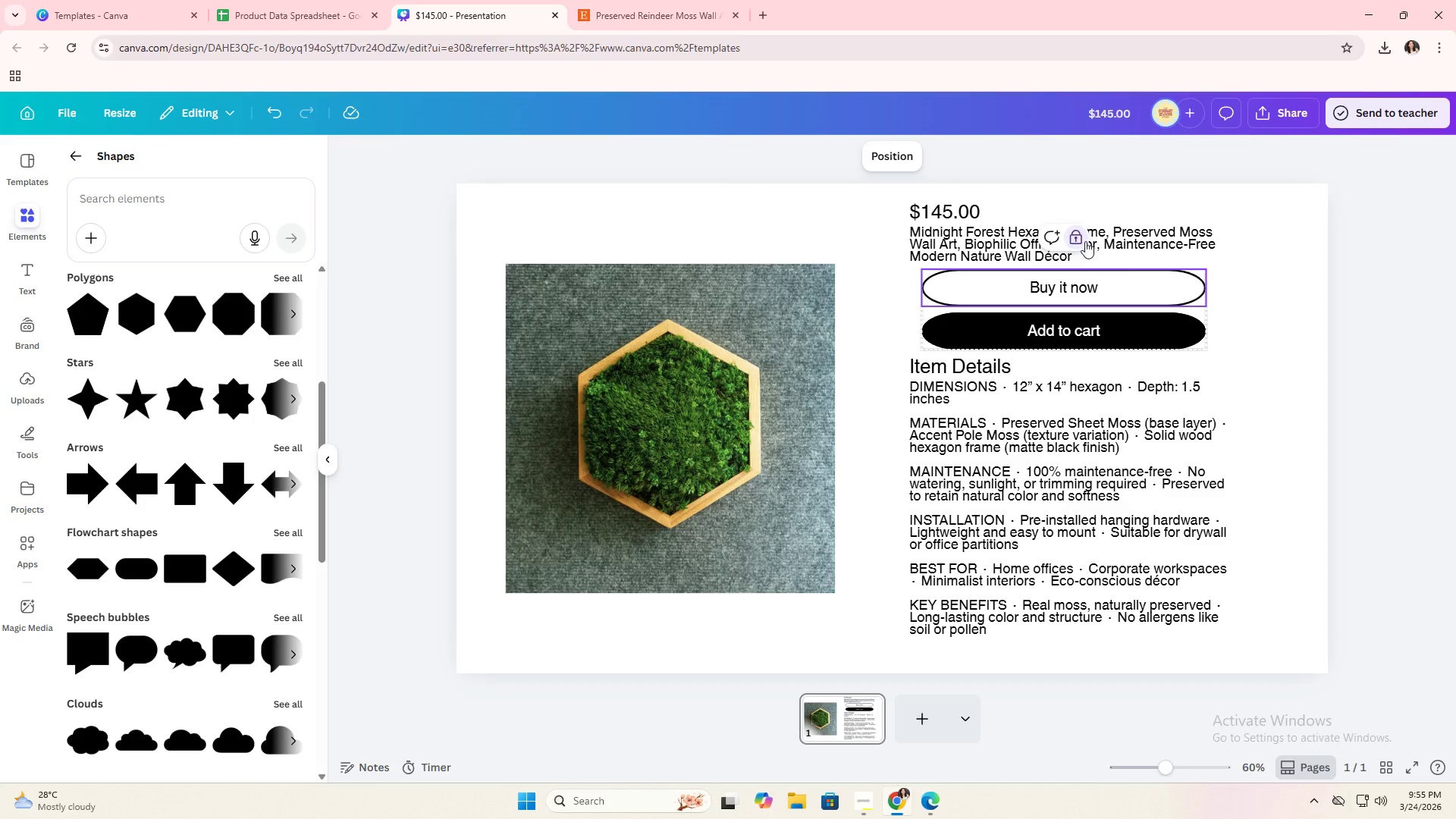 
left_click([1077, 240])
 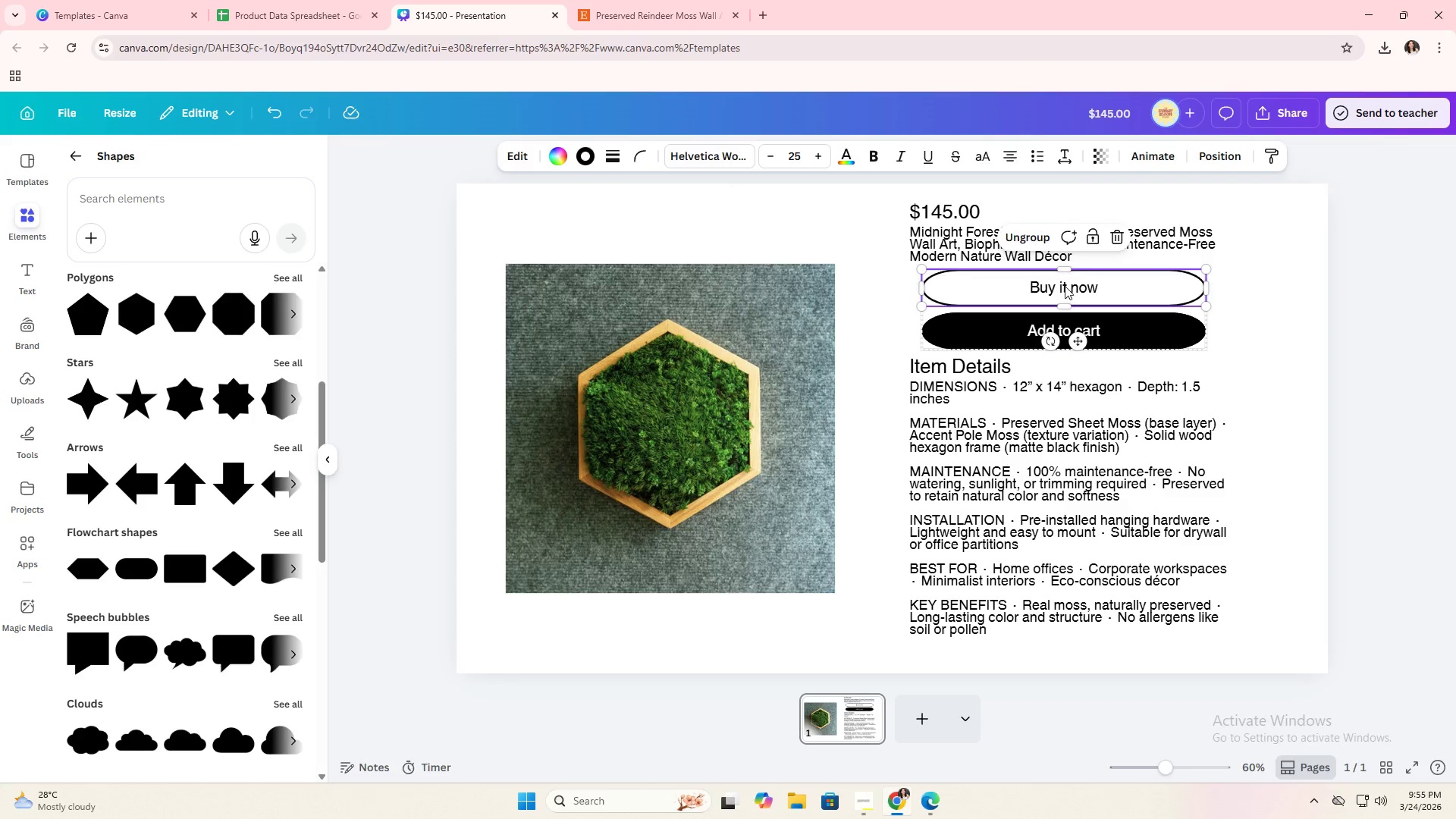 
double_click([1065, 286])
 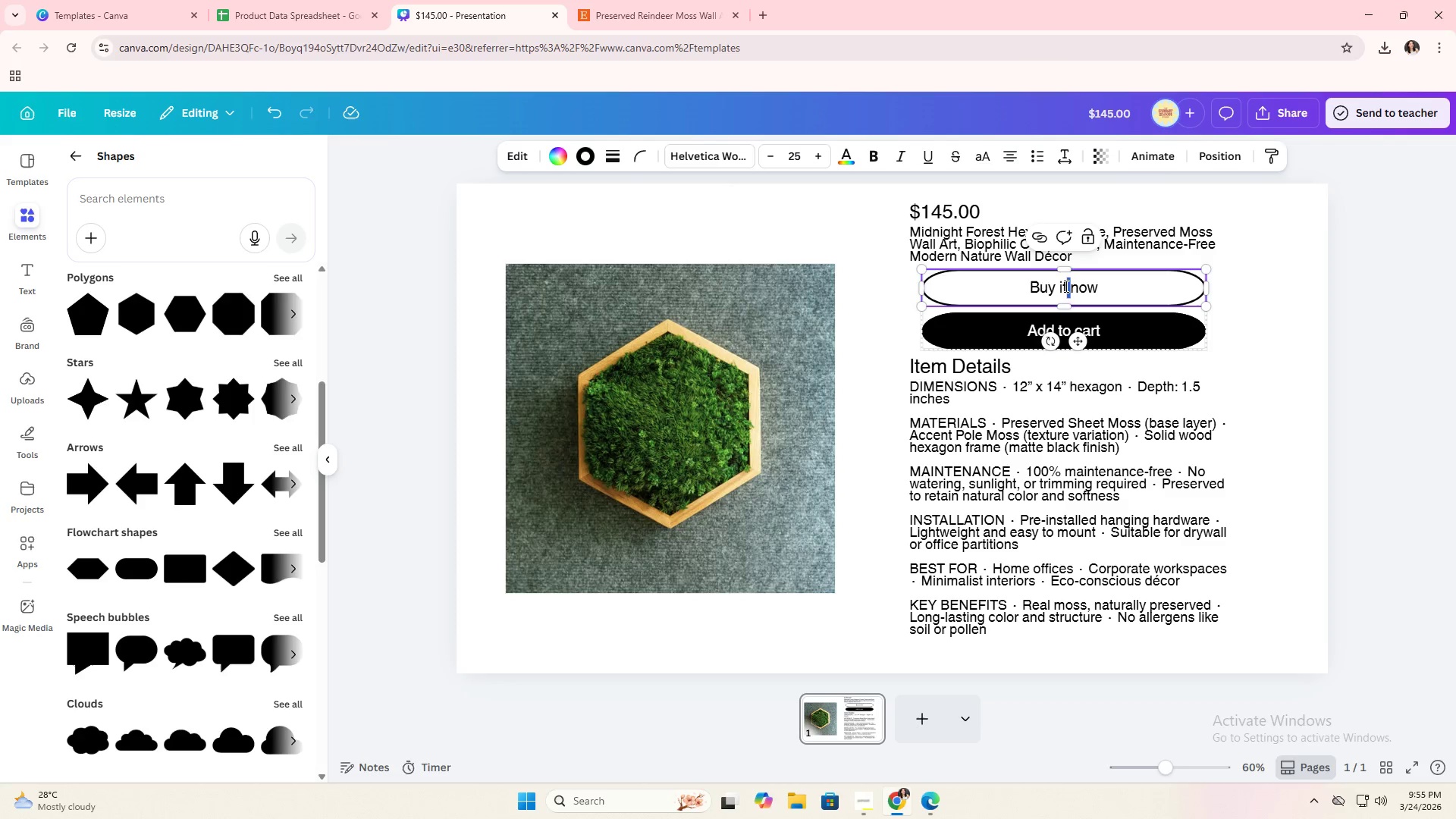 
triple_click([1065, 286])
 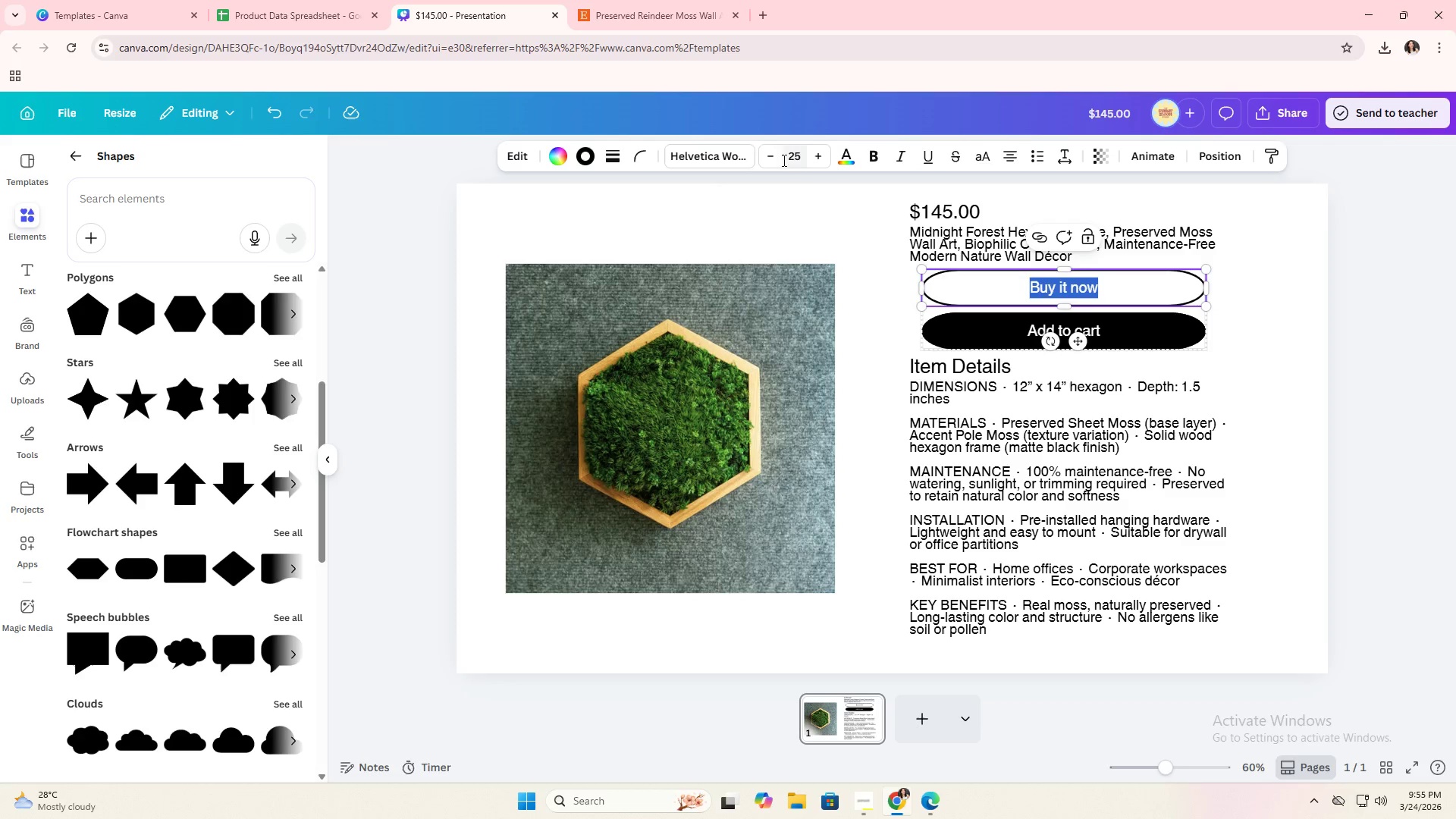 
left_click([792, 158])
 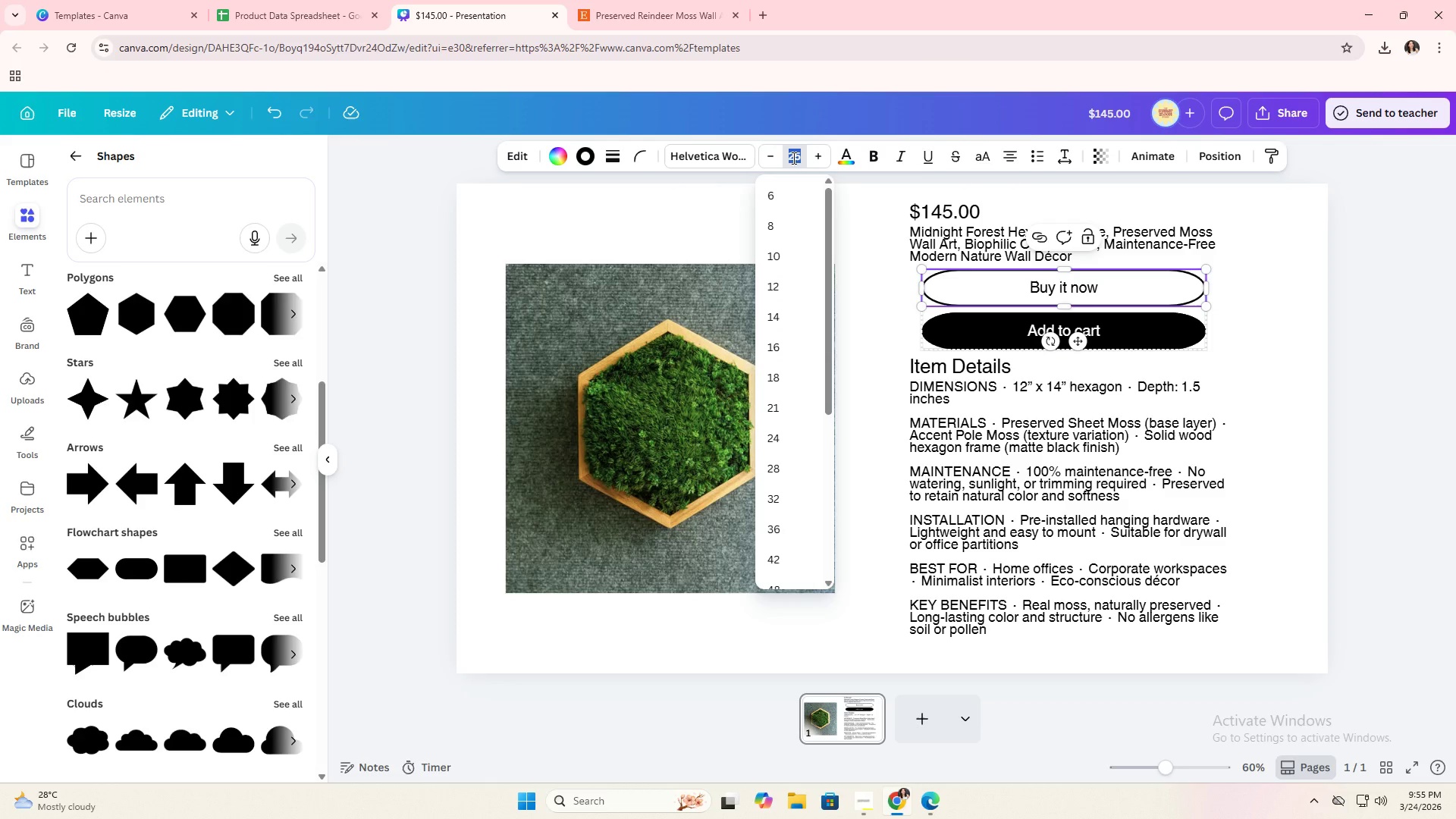 
type(23)
 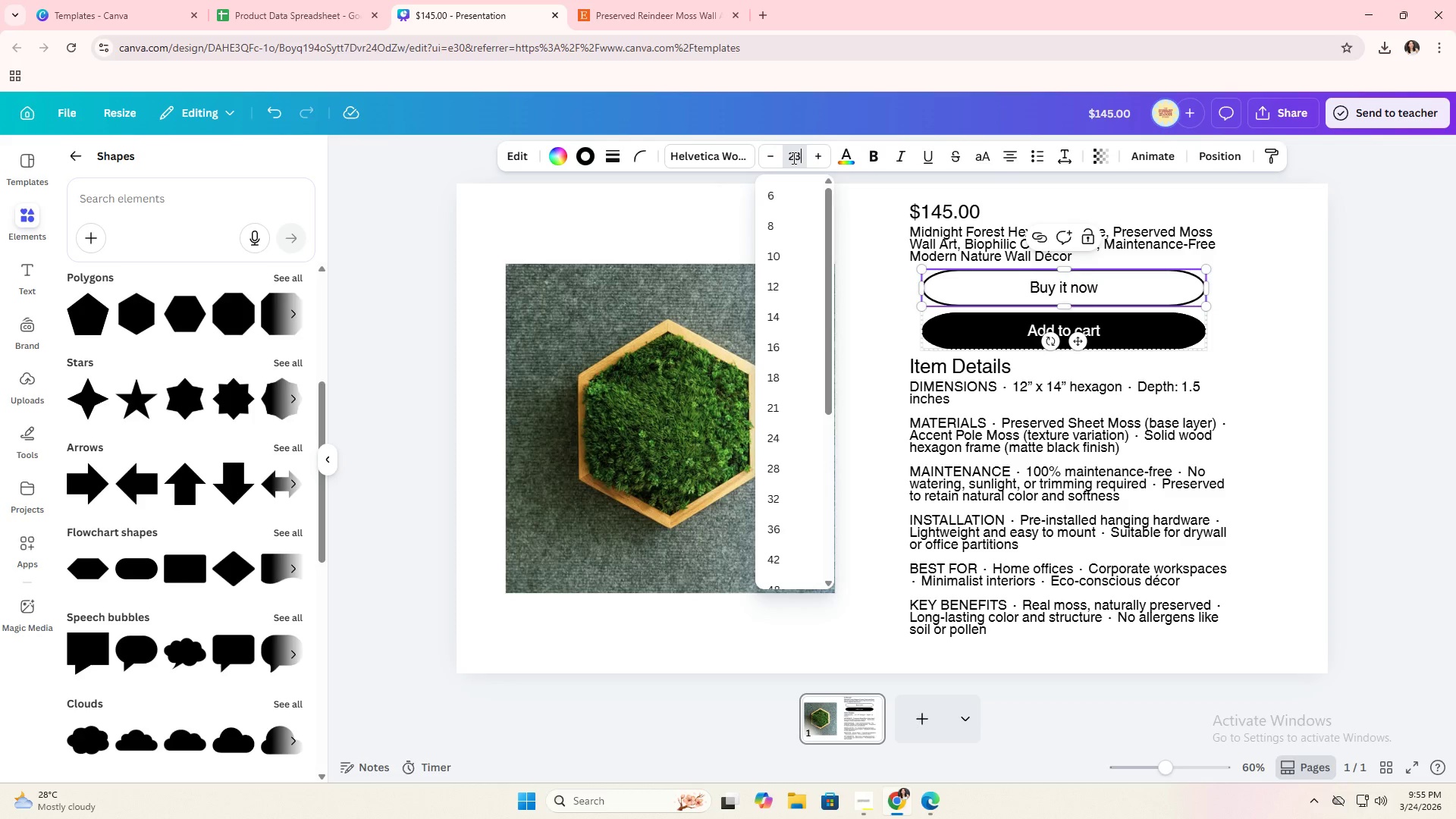 
key(Enter)
 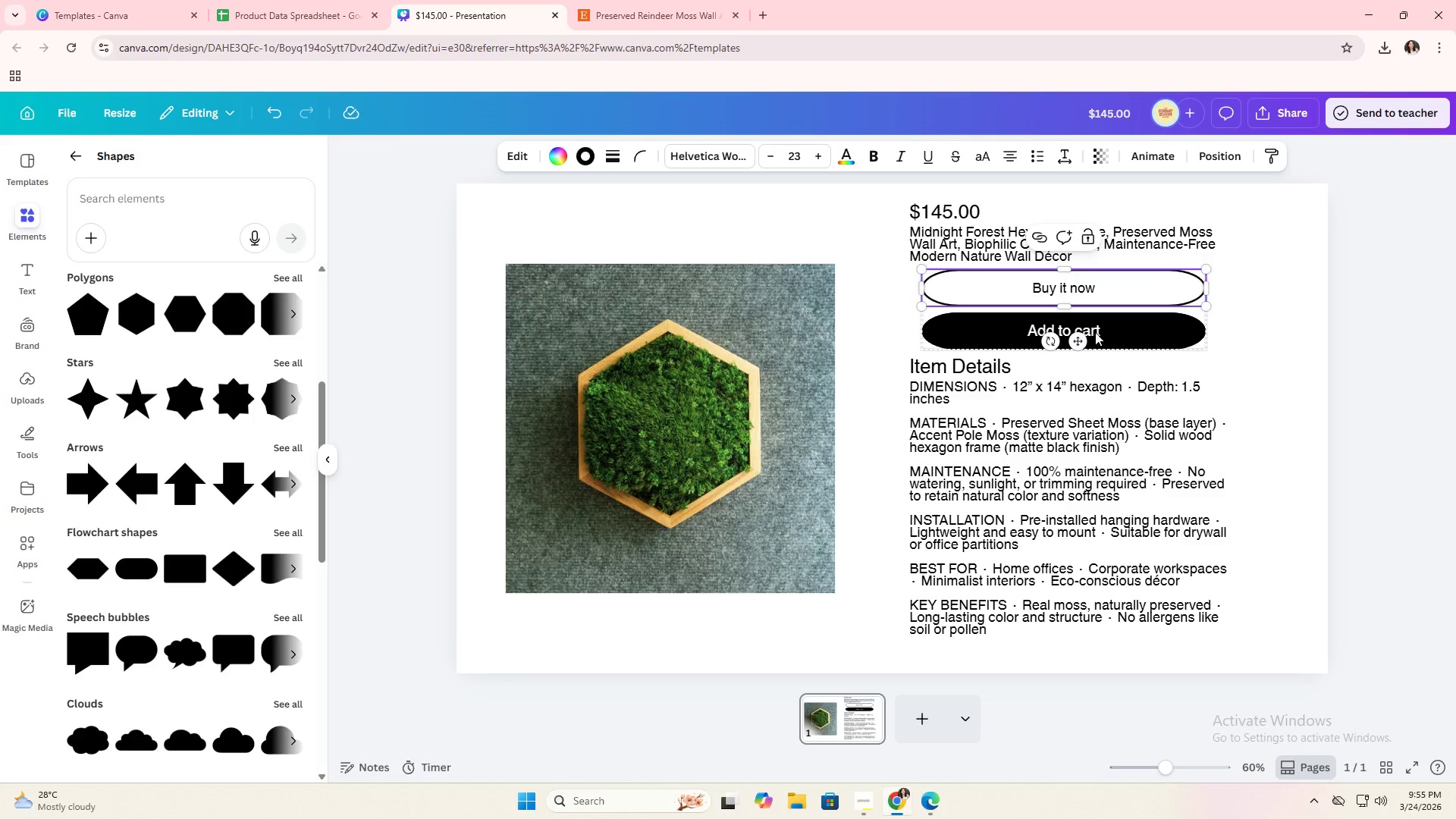 
double_click([1094, 330])
 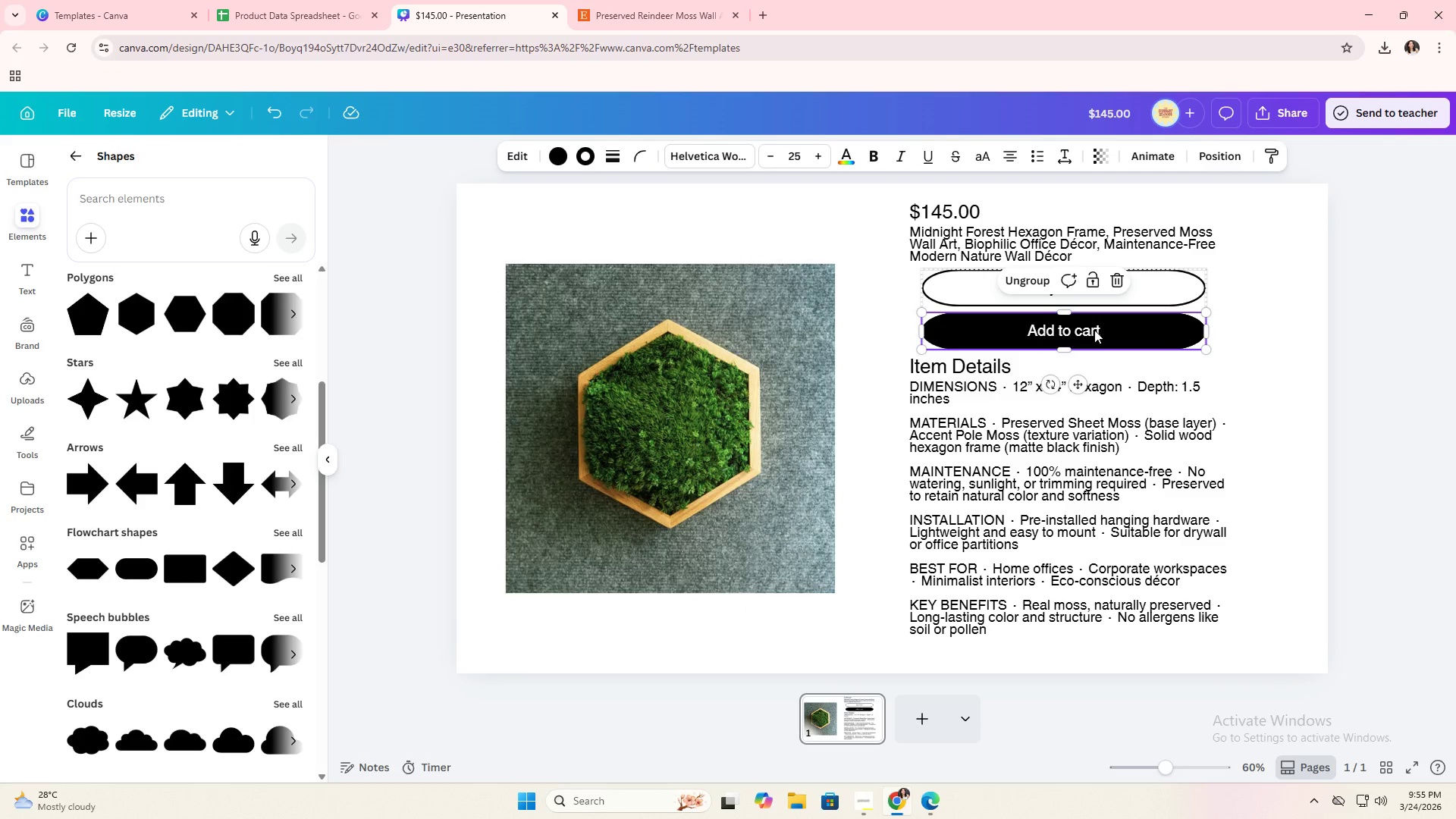 
triple_click([1094, 330])
 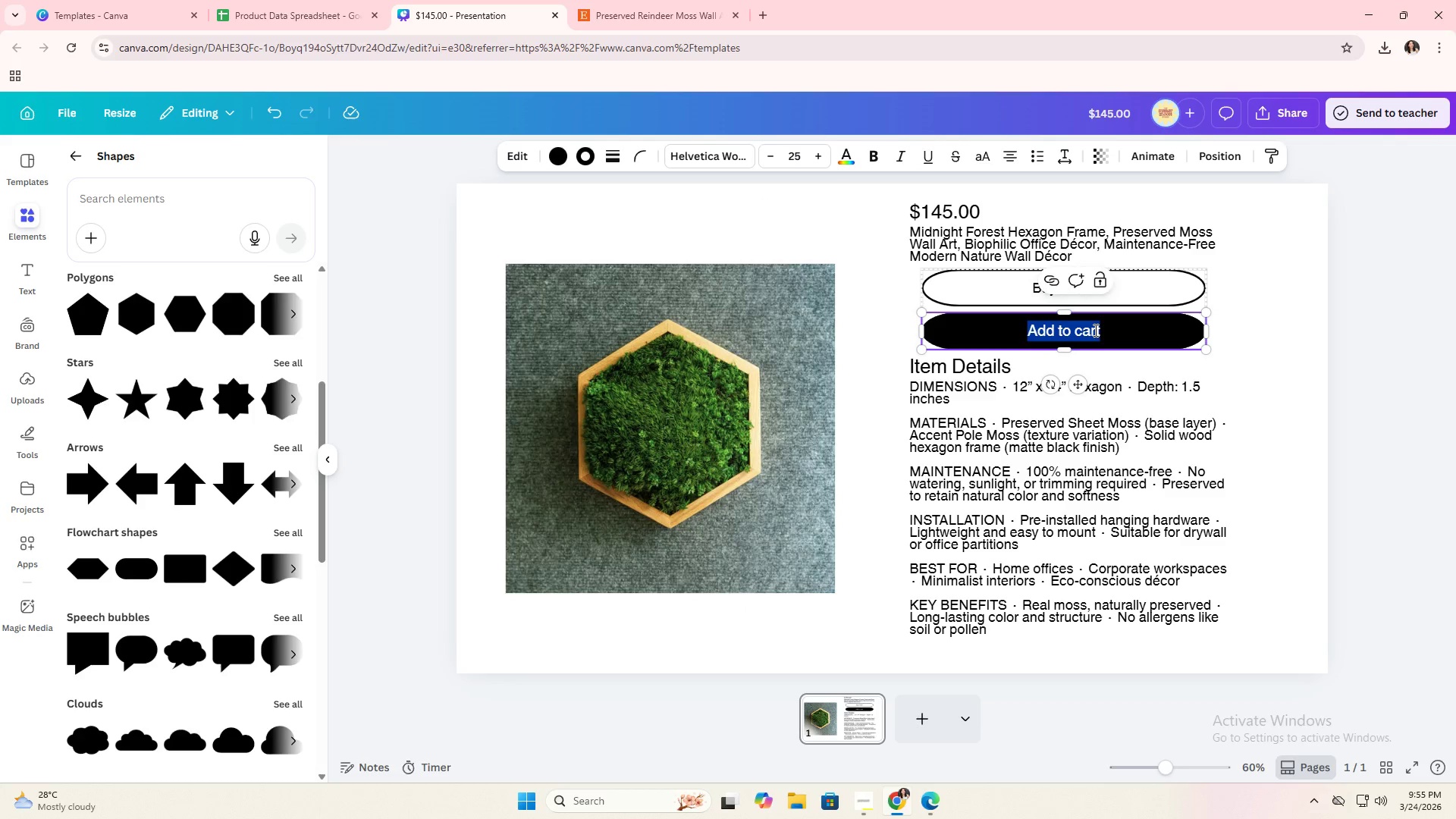 
triple_click([1094, 330])
 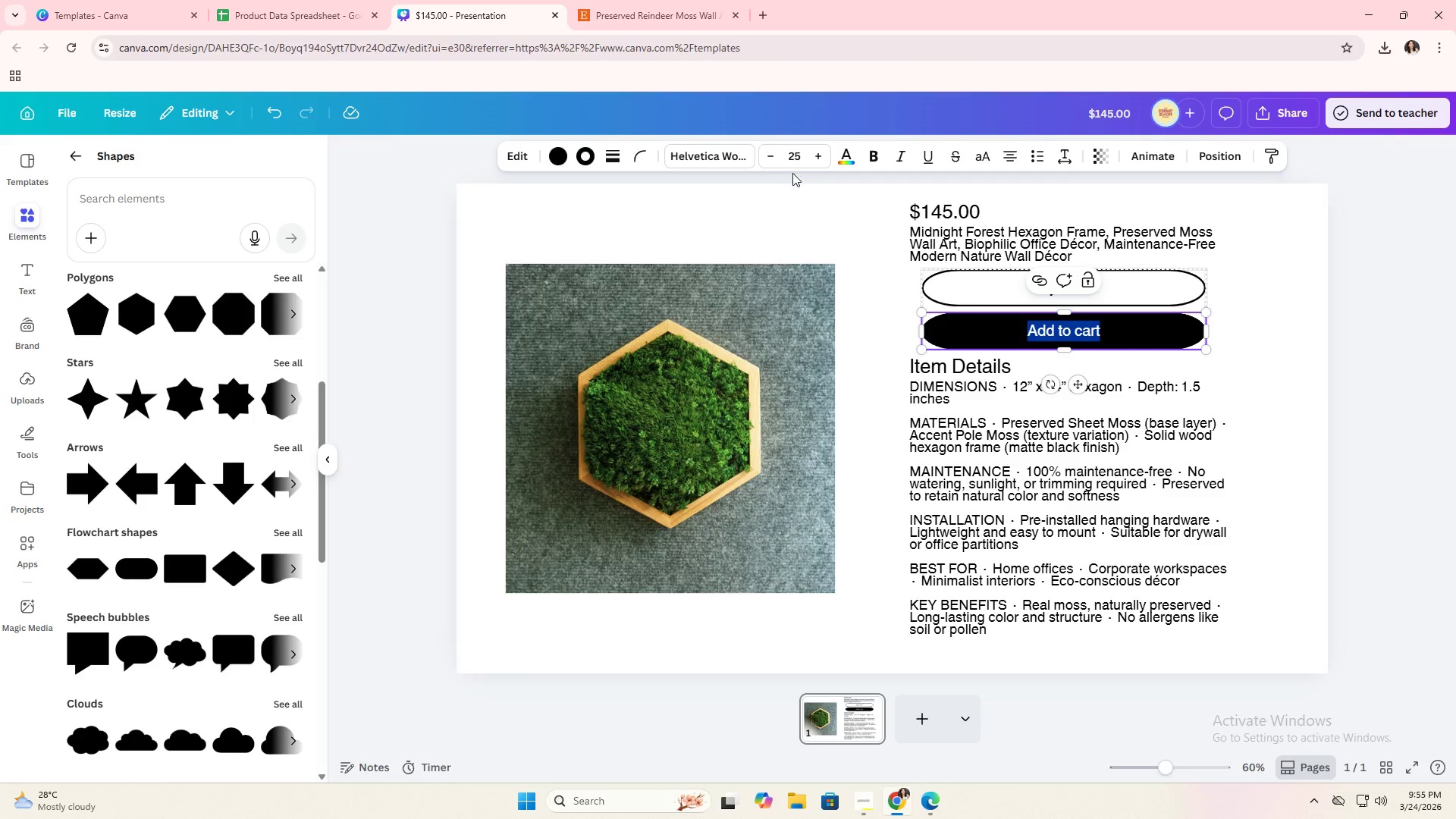 
left_click([795, 159])
 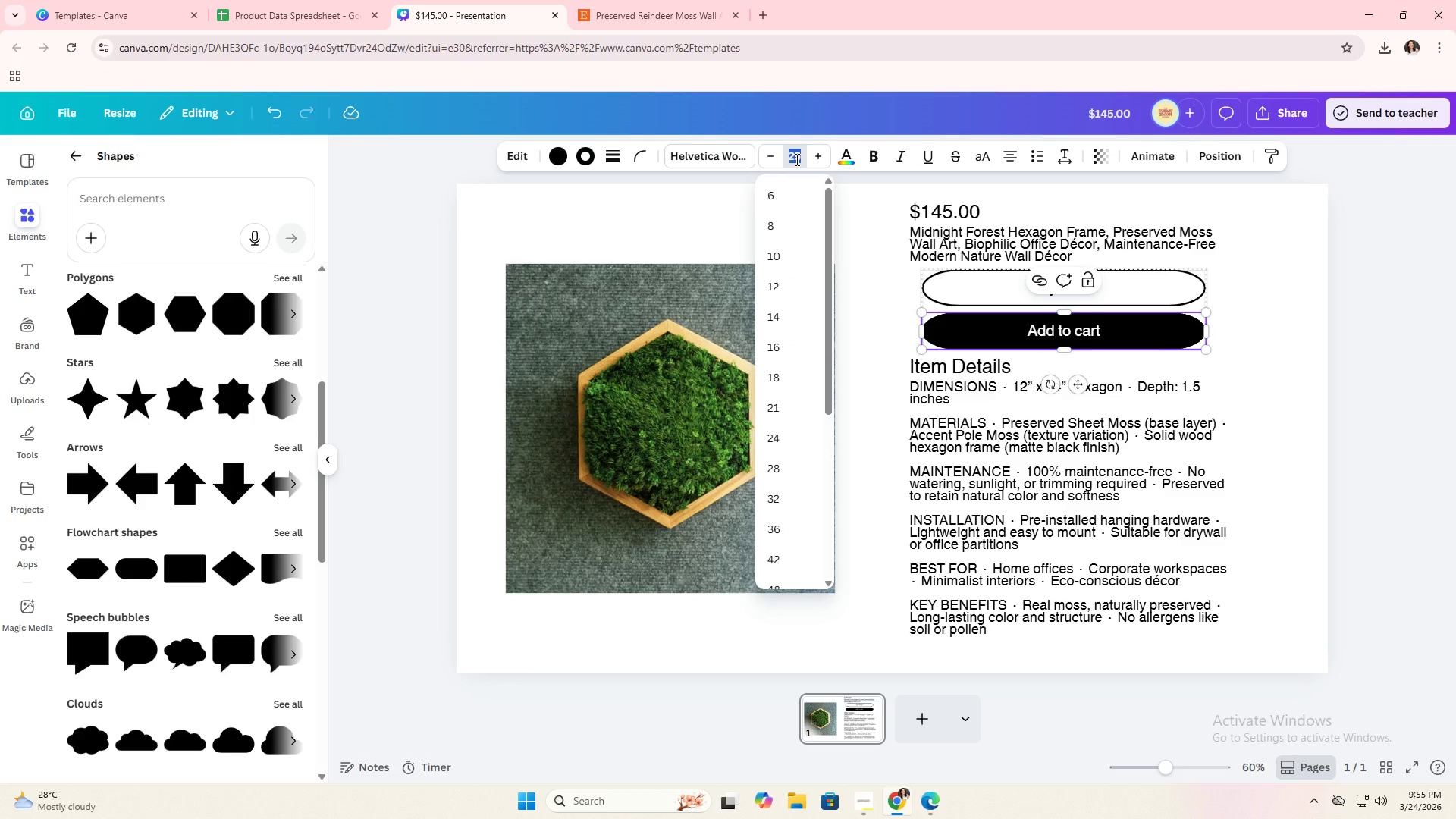 
type(23)
 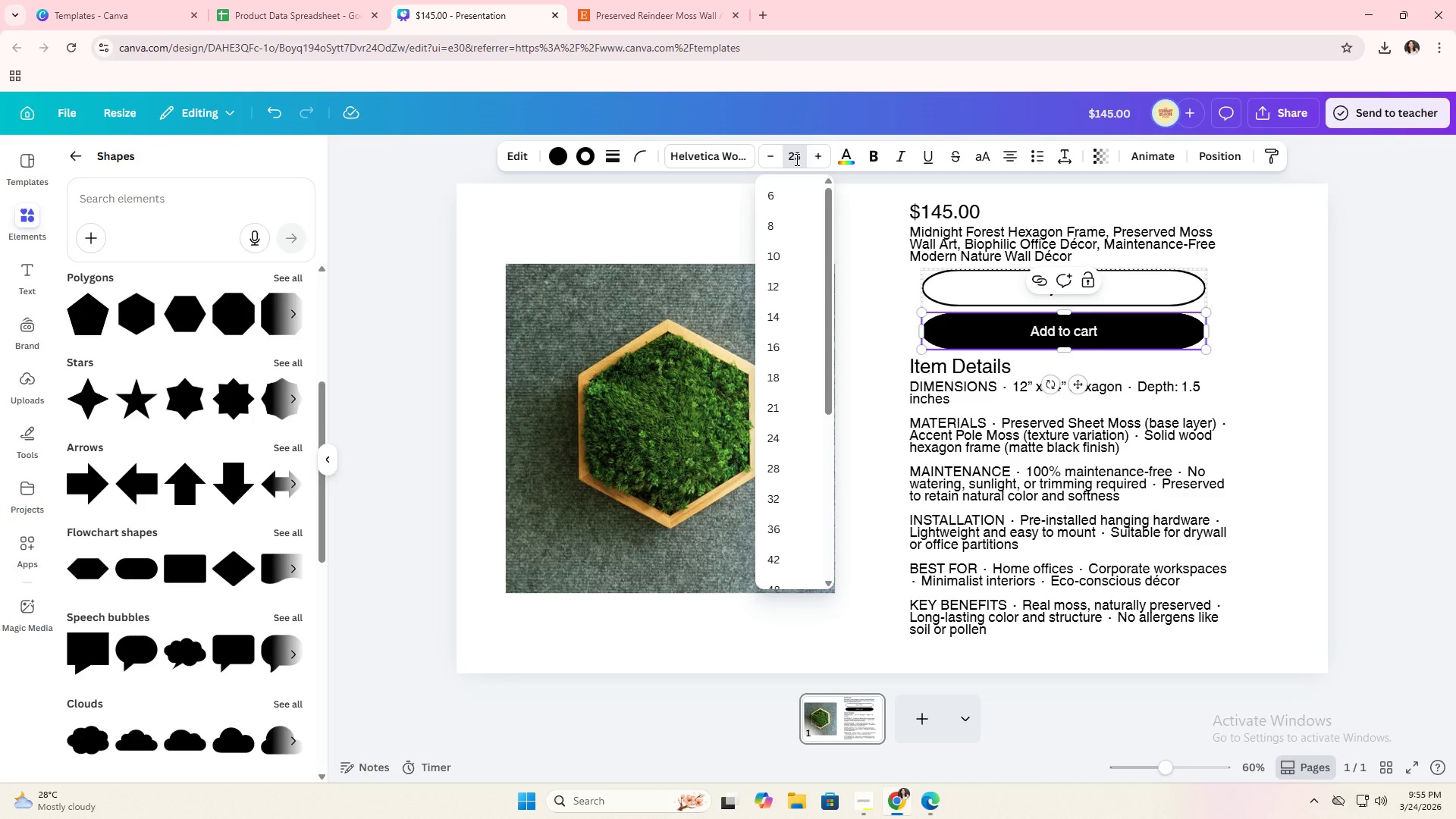 
key(Enter)
 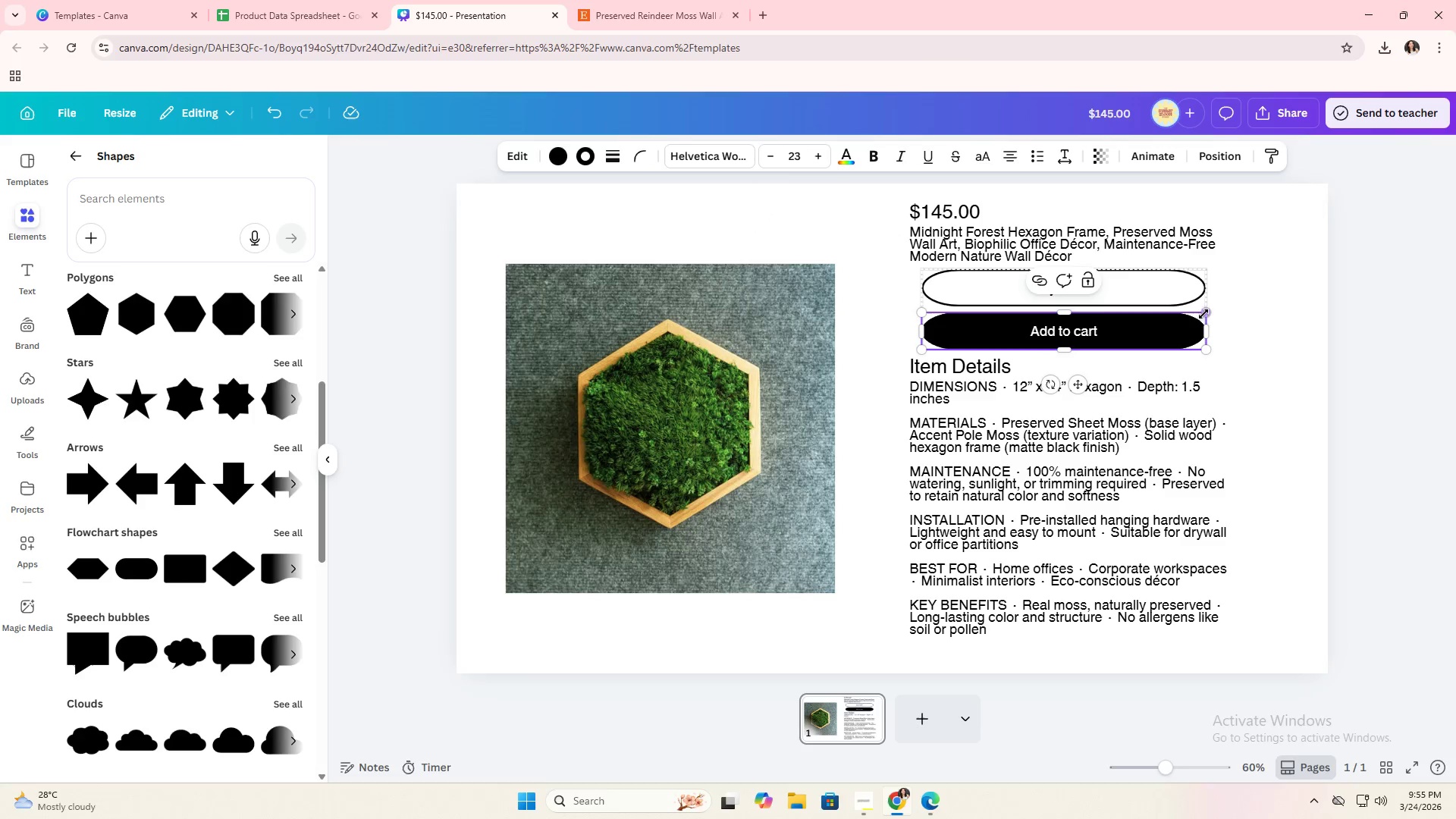 
double_click([1237, 325])
 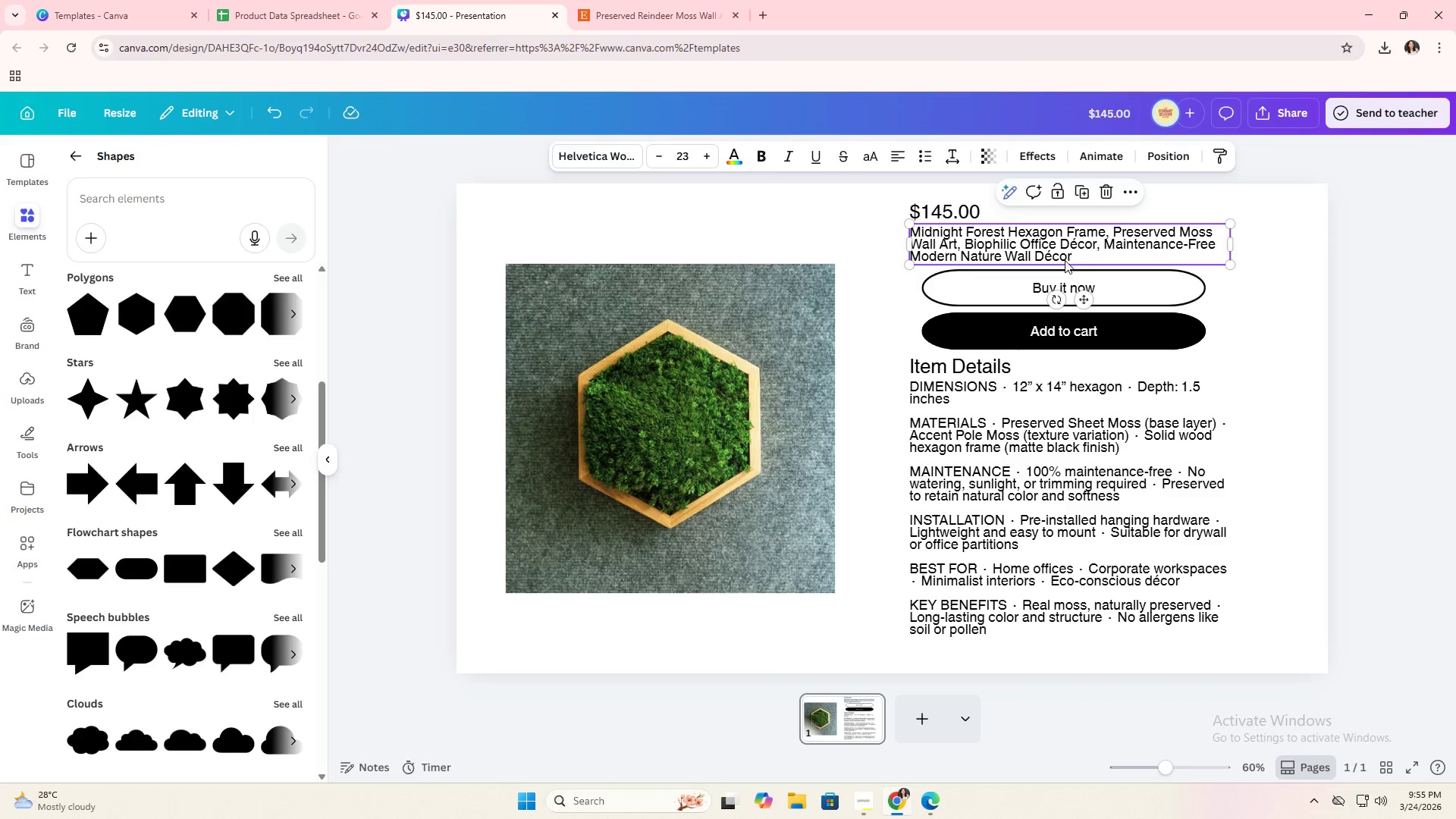 
double_click([1050, 460])
 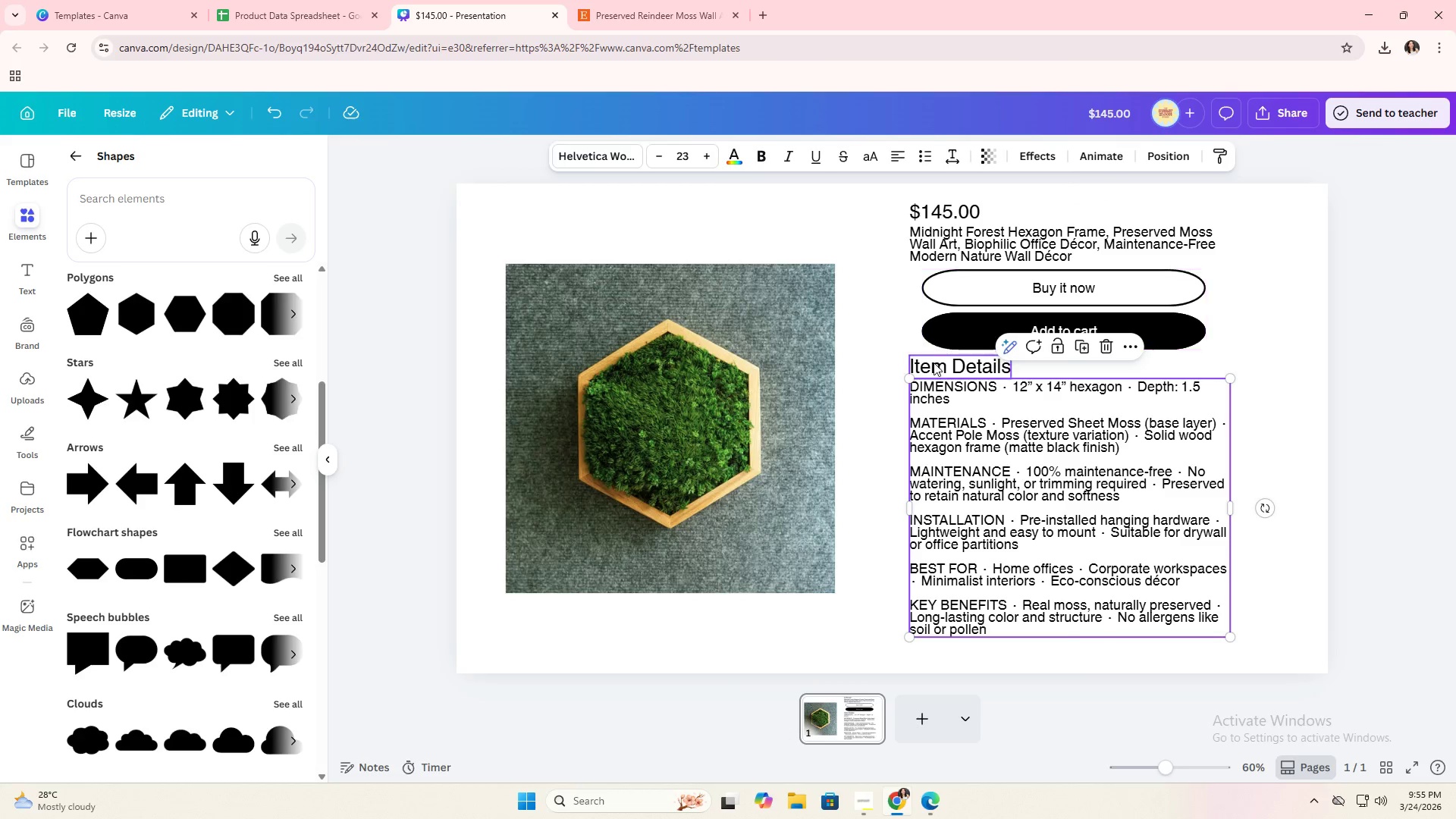 
left_click_drag(start_coordinate=[895, 365], to_coordinate=[939, 394])
 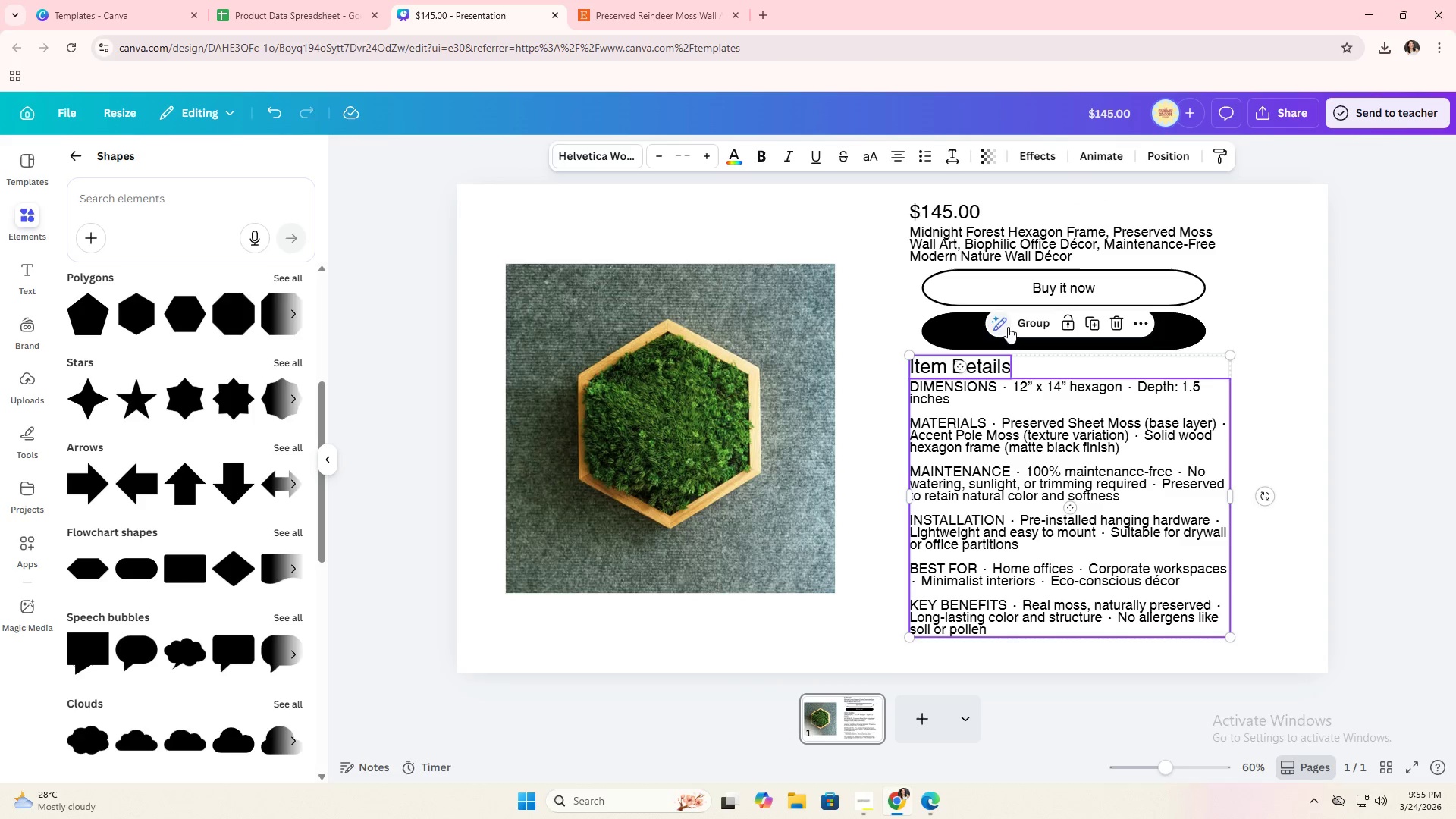 
left_click([1021, 324])
 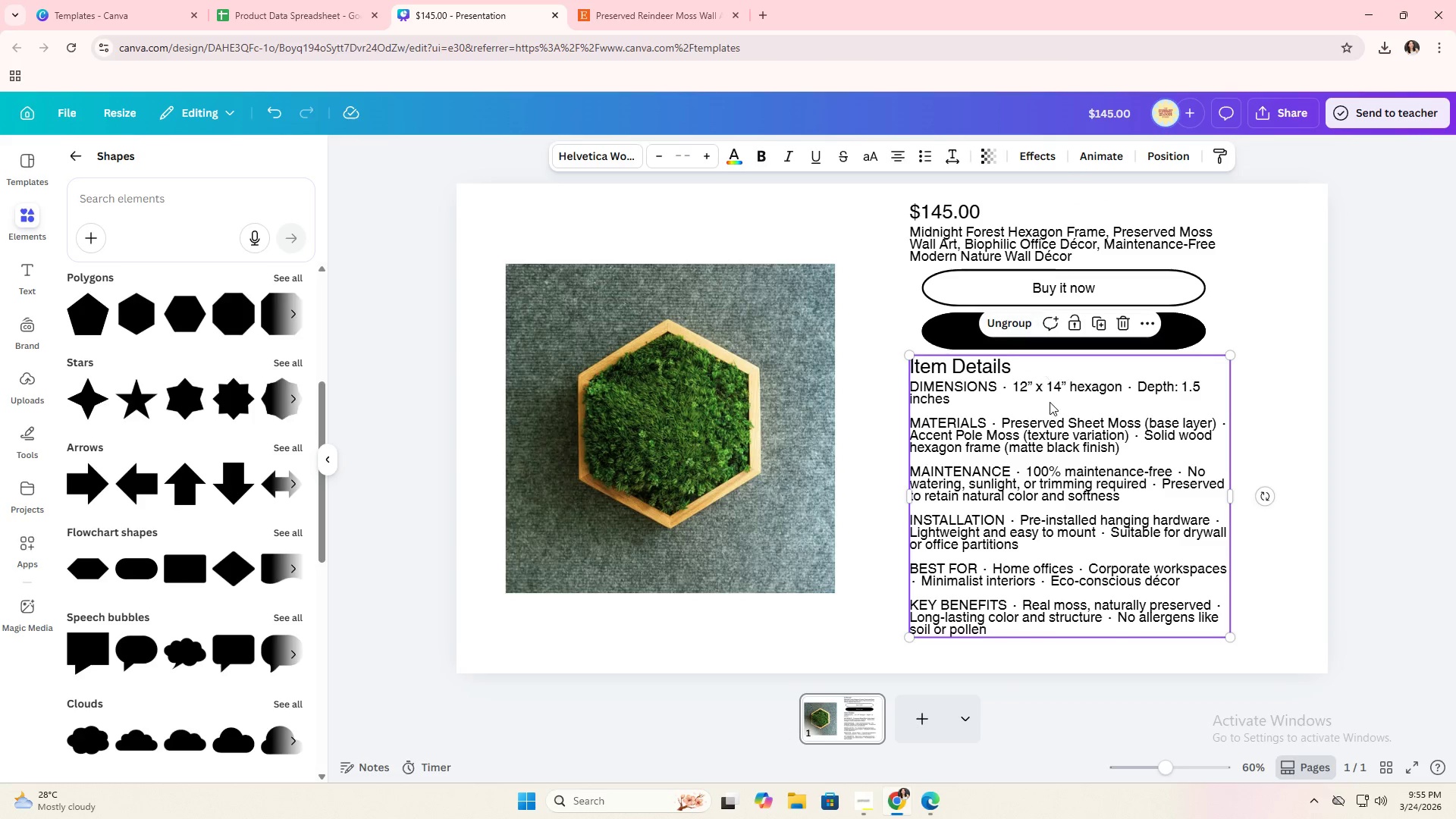 
left_click_drag(start_coordinate=[1050, 402], to_coordinate=[1050, 418])
 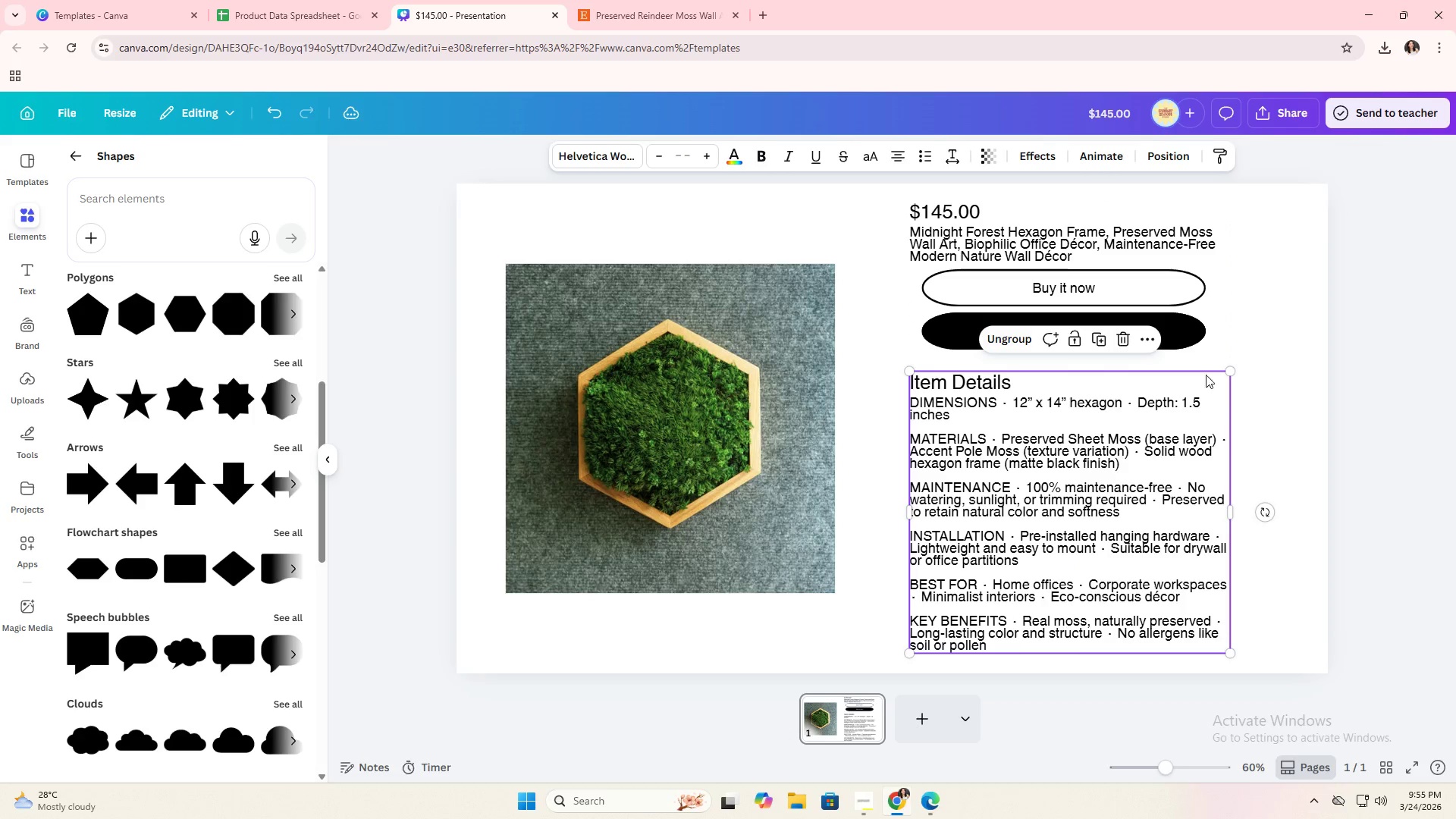 
left_click([1218, 367])
 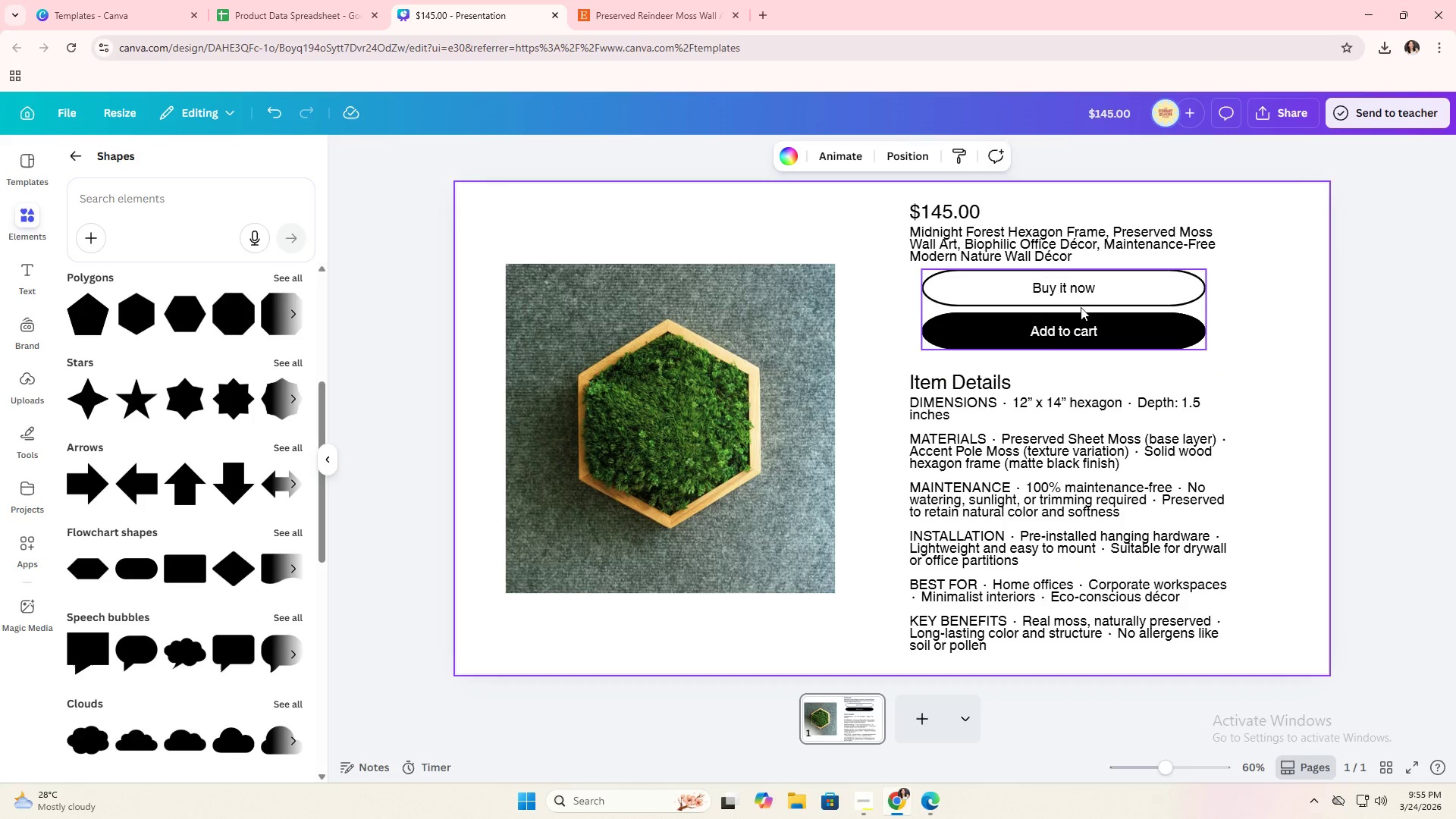 
left_click_drag(start_coordinate=[1081, 307], to_coordinate=[1086, 315])
 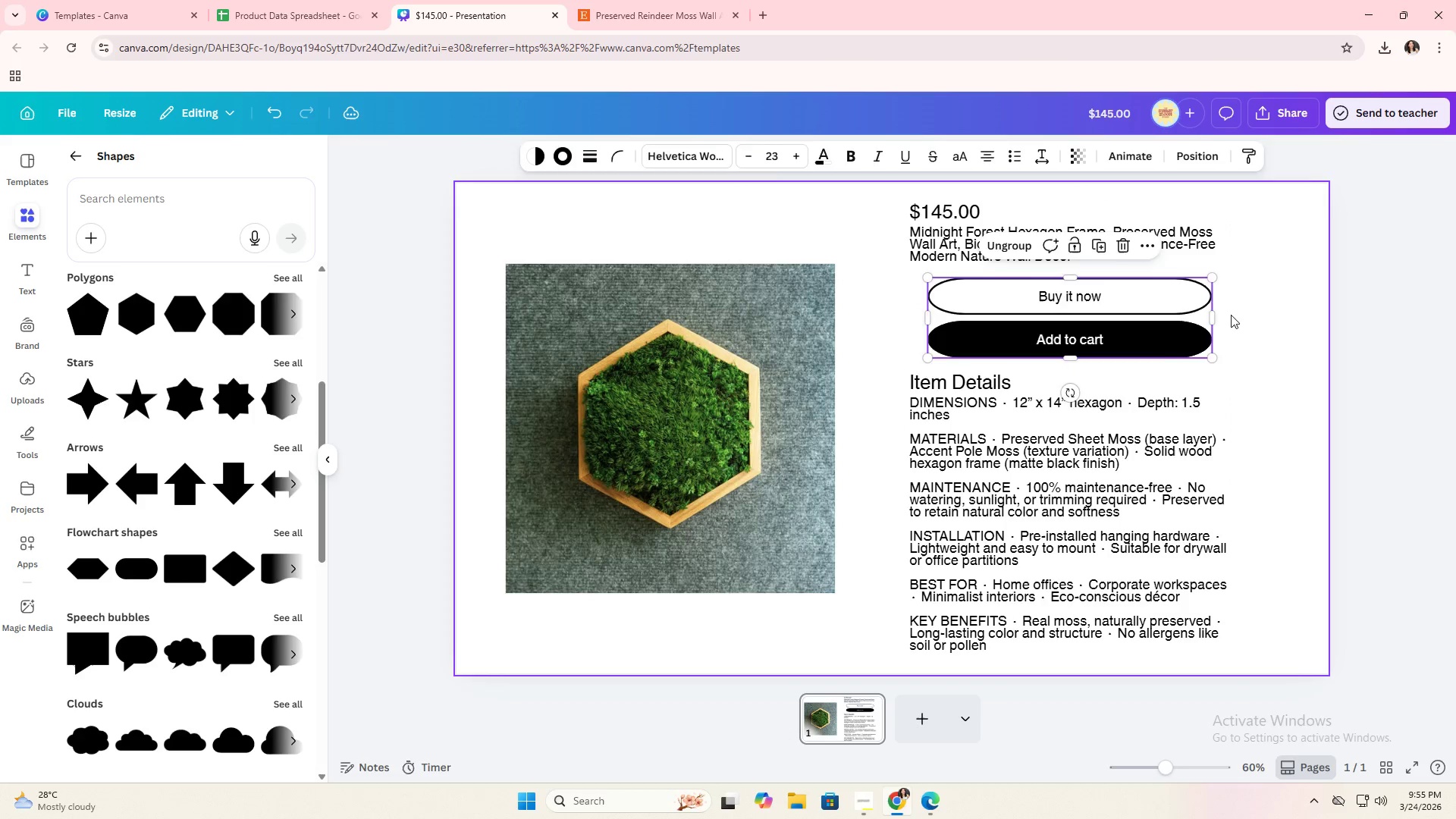 
left_click([1231, 315])
 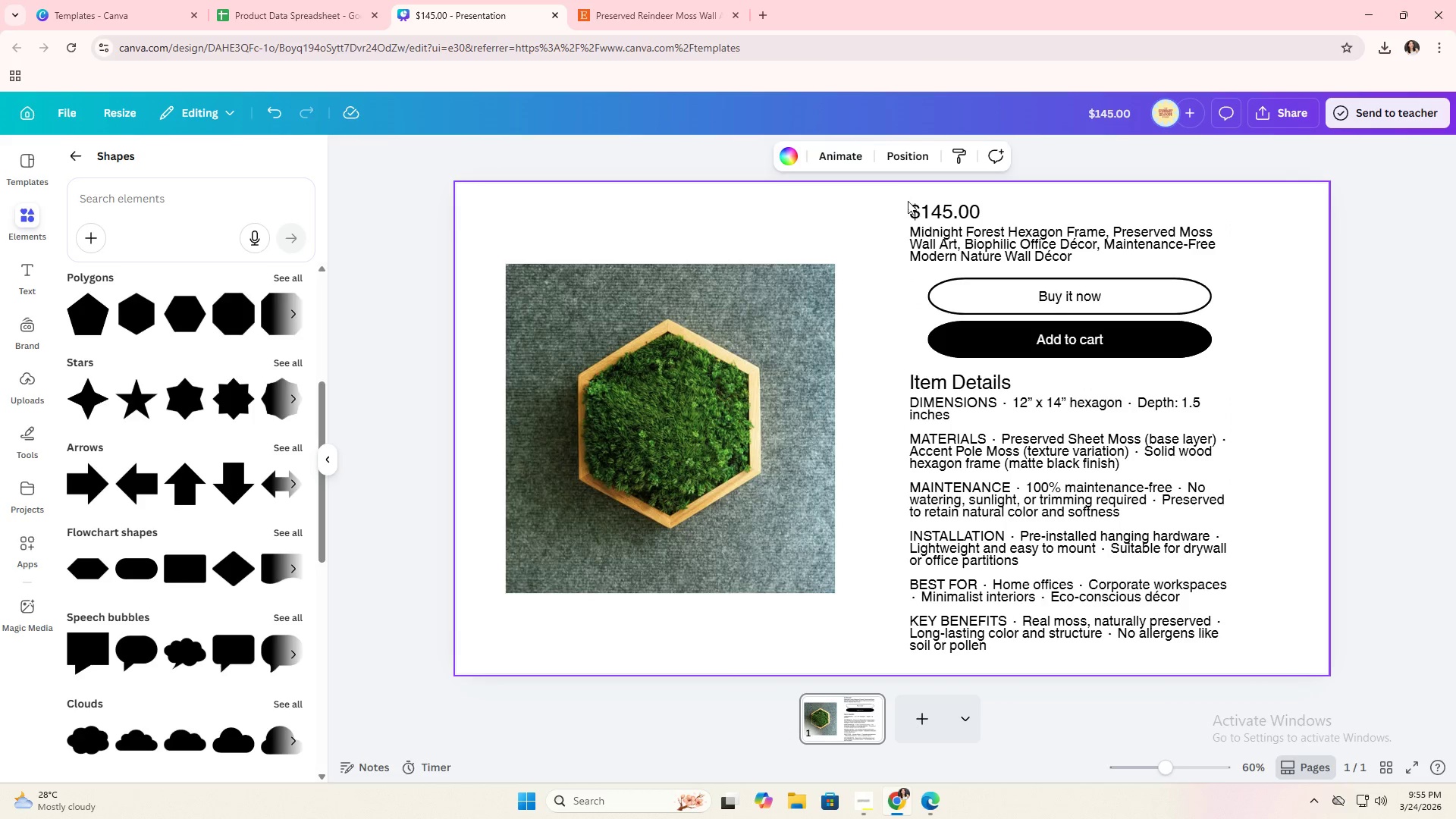 
left_click_drag(start_coordinate=[902, 202], to_coordinate=[997, 255])
 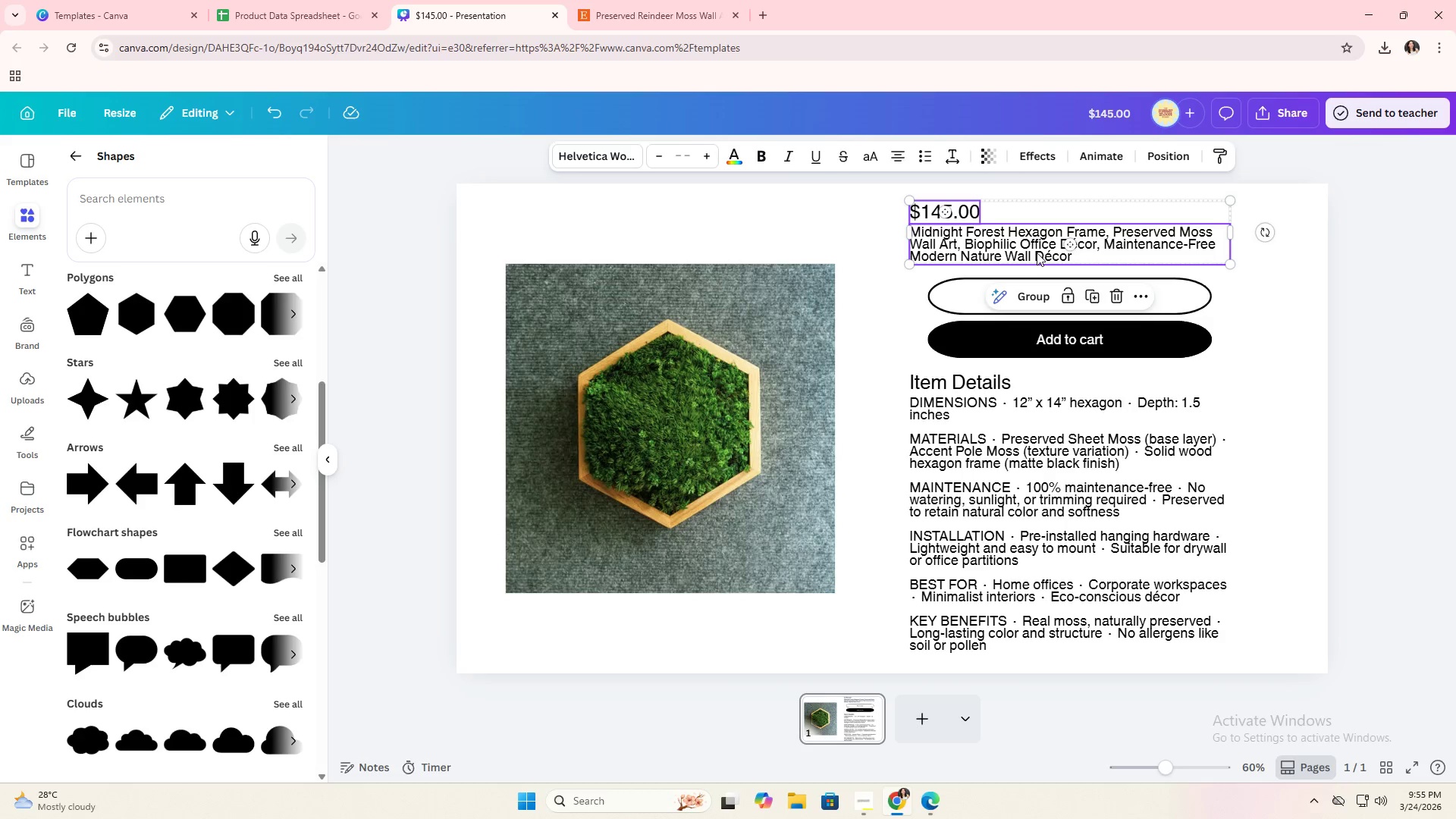 
left_click_drag(start_coordinate=[1037, 253], to_coordinate=[1046, 256])
 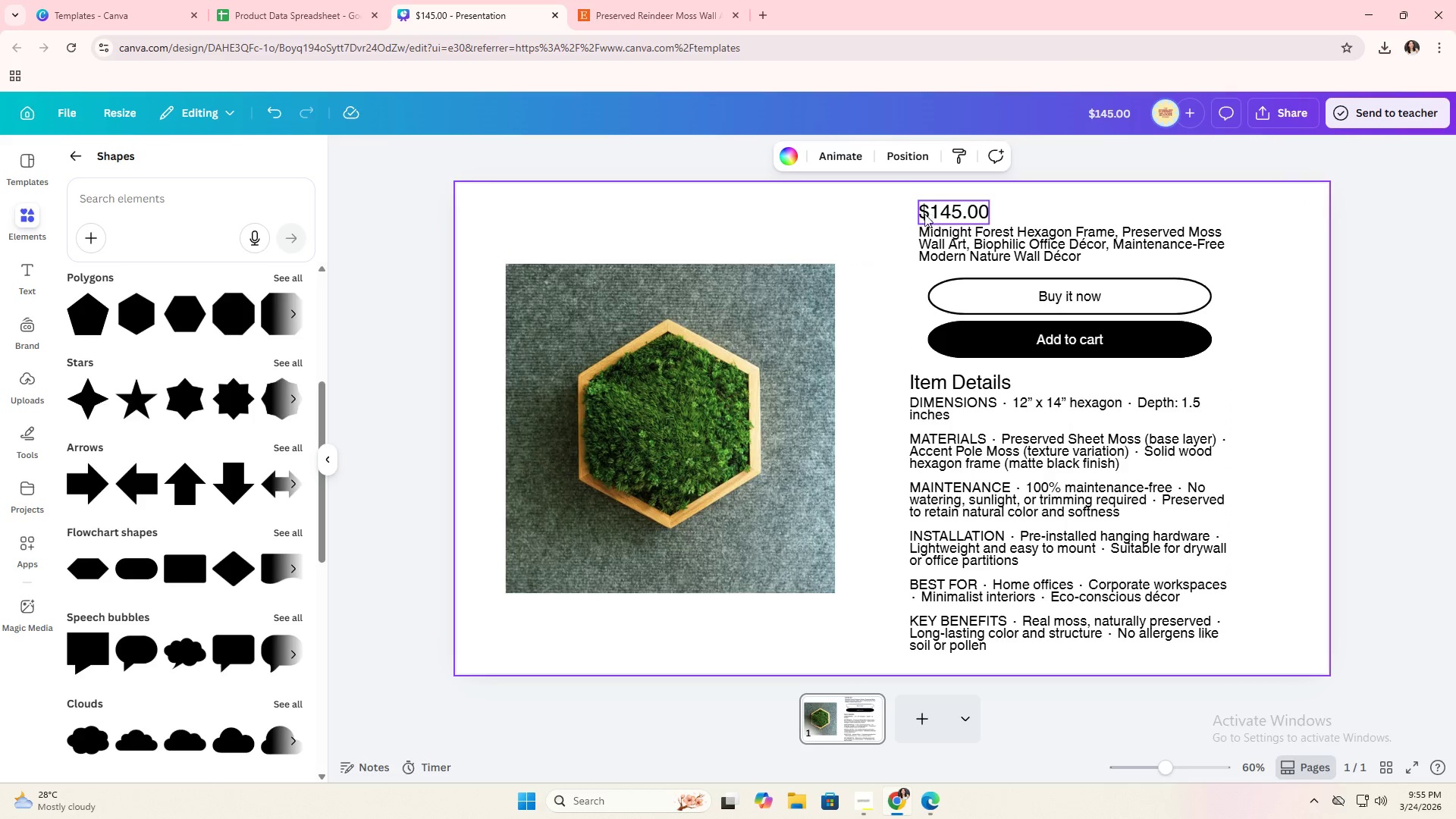 
left_click_drag(start_coordinate=[900, 208], to_coordinate=[1008, 265])
 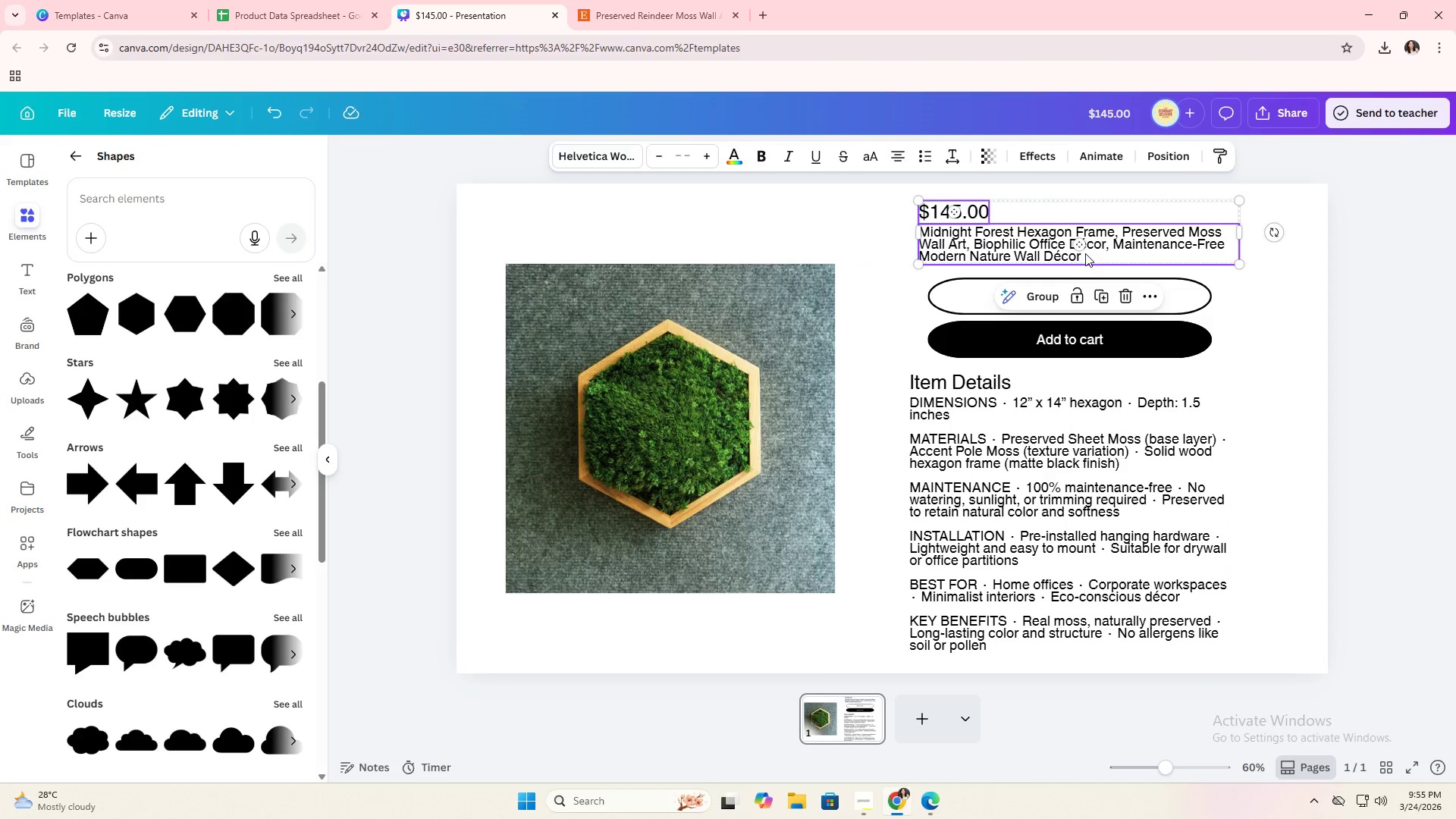 
left_click_drag(start_coordinate=[1085, 253], to_coordinate=[1077, 257])
 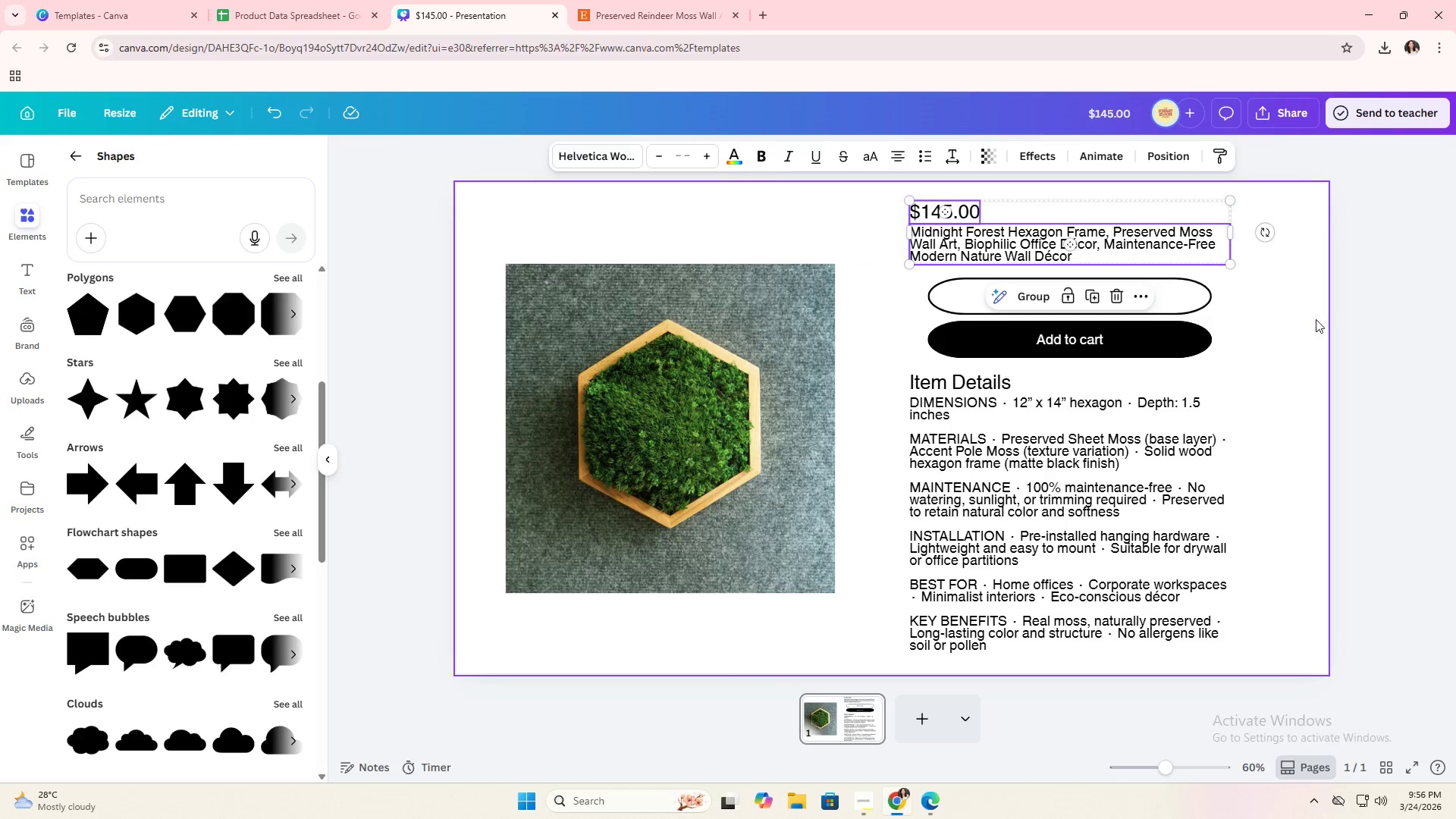 
left_click([1316, 319])
 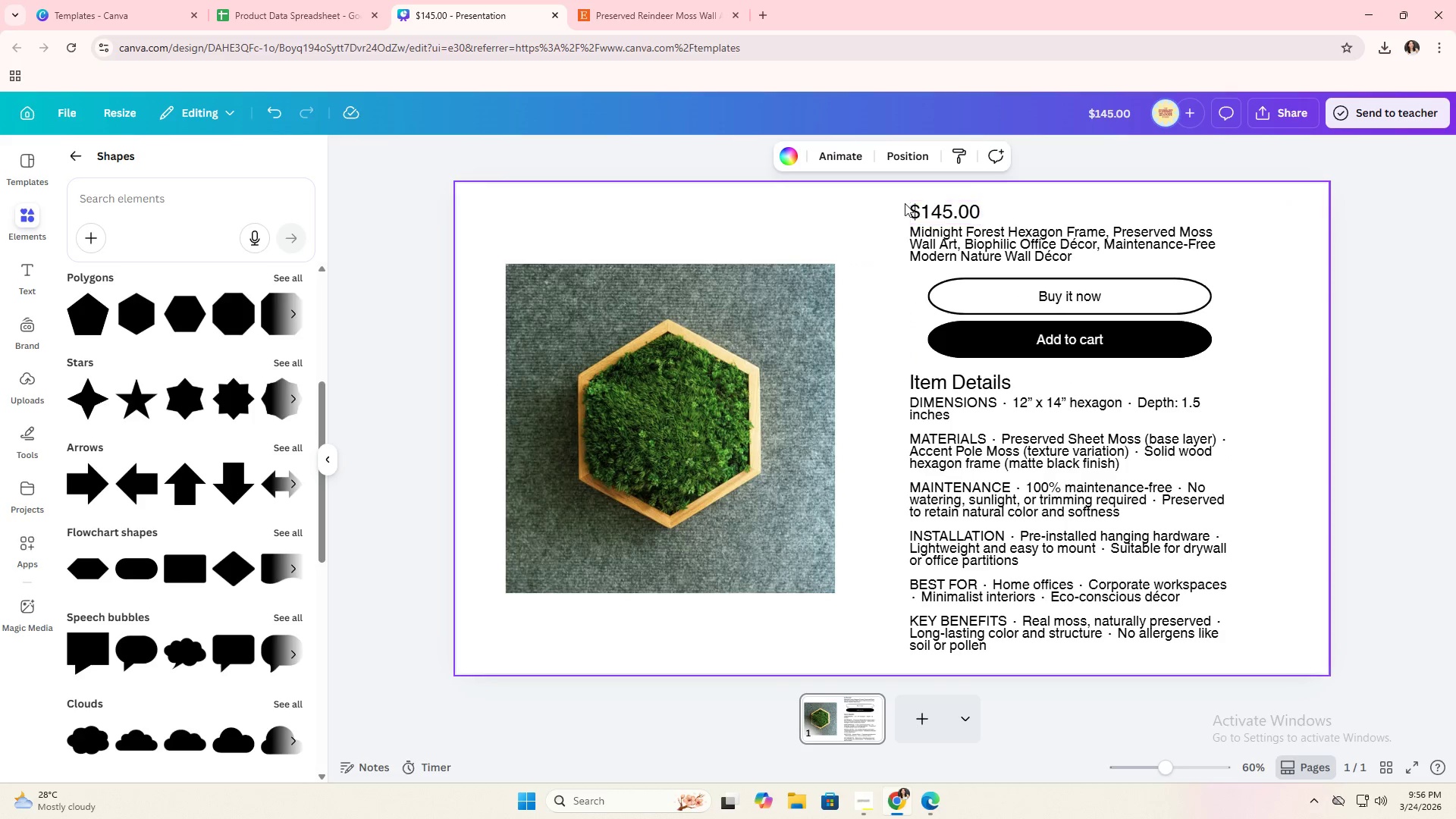 
left_click_drag(start_coordinate=[903, 202], to_coordinate=[1125, 517])
 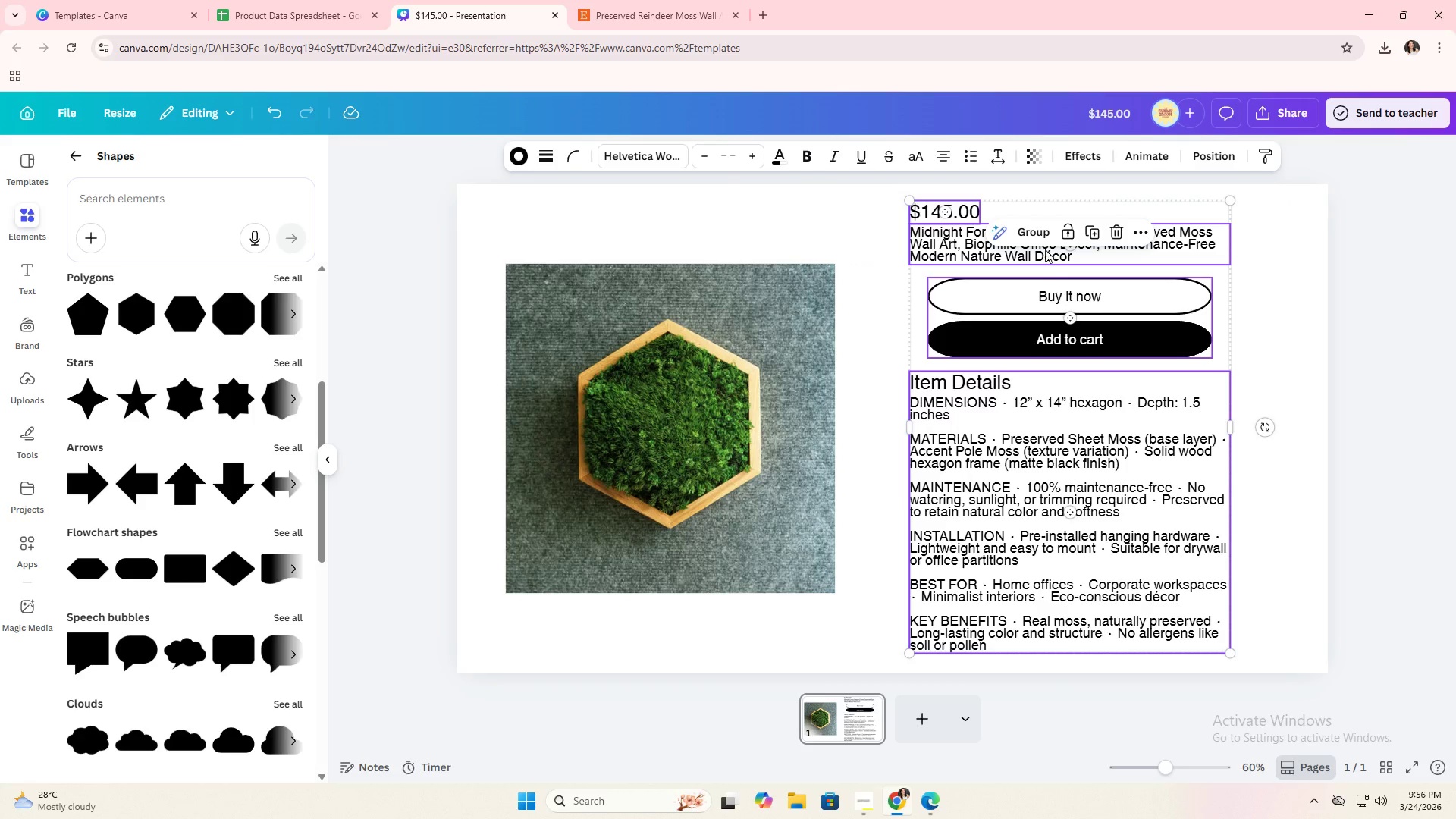 
left_click([1034, 231])
 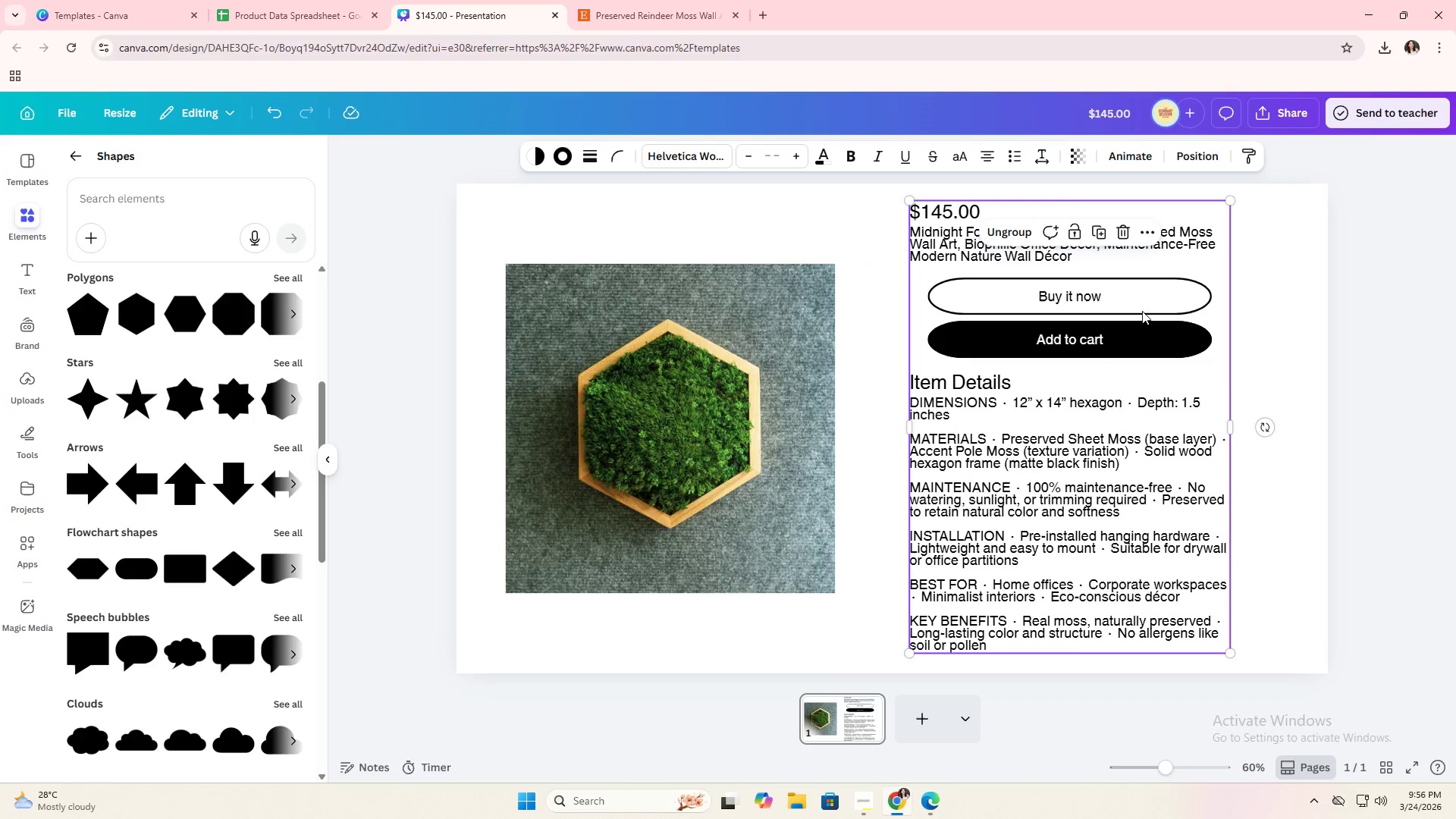 
left_click_drag(start_coordinate=[1142, 312], to_coordinate=[1147, 315])
 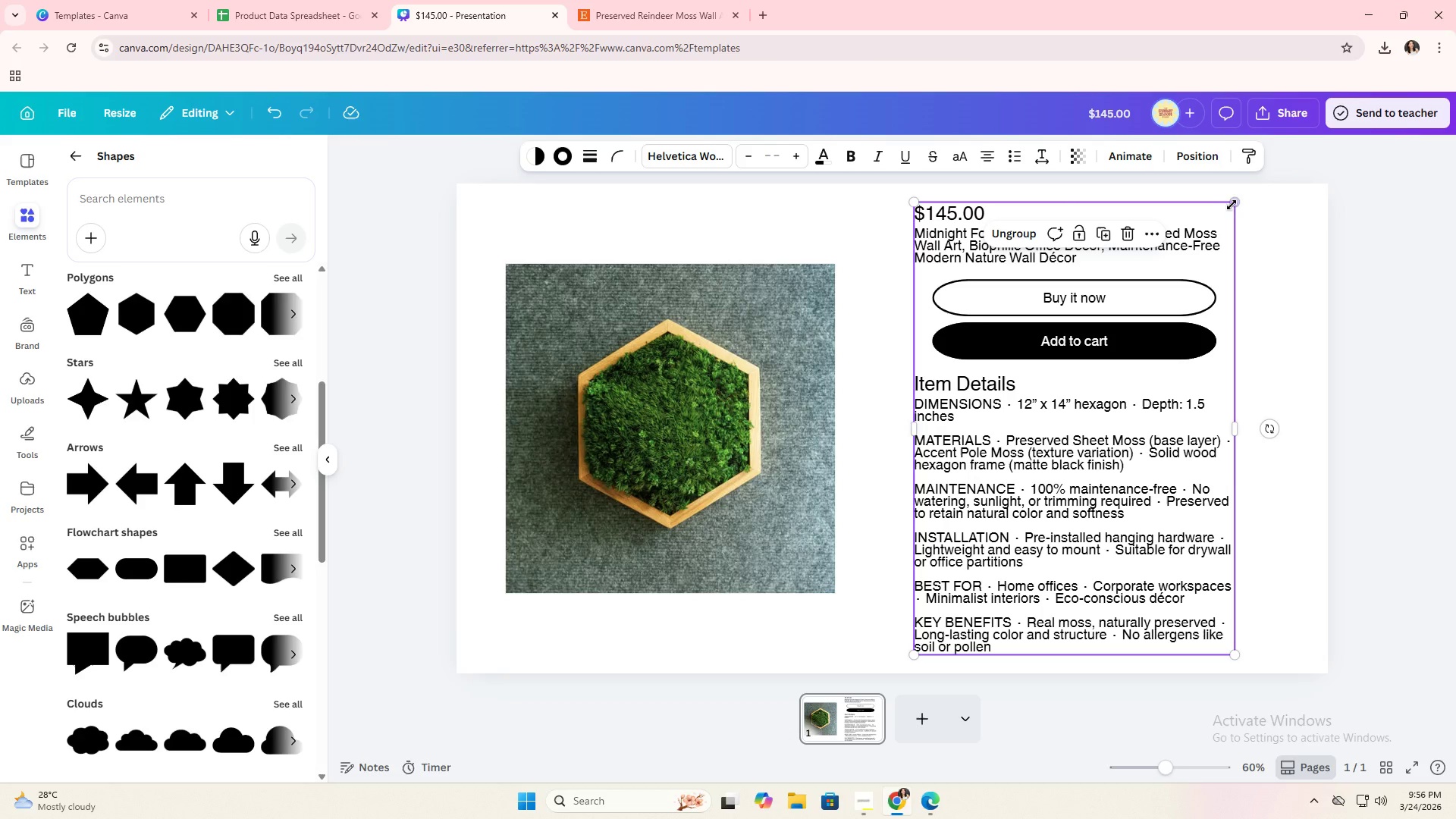 
left_click_drag(start_coordinate=[1232, 204], to_coordinate=[1219, 220])
 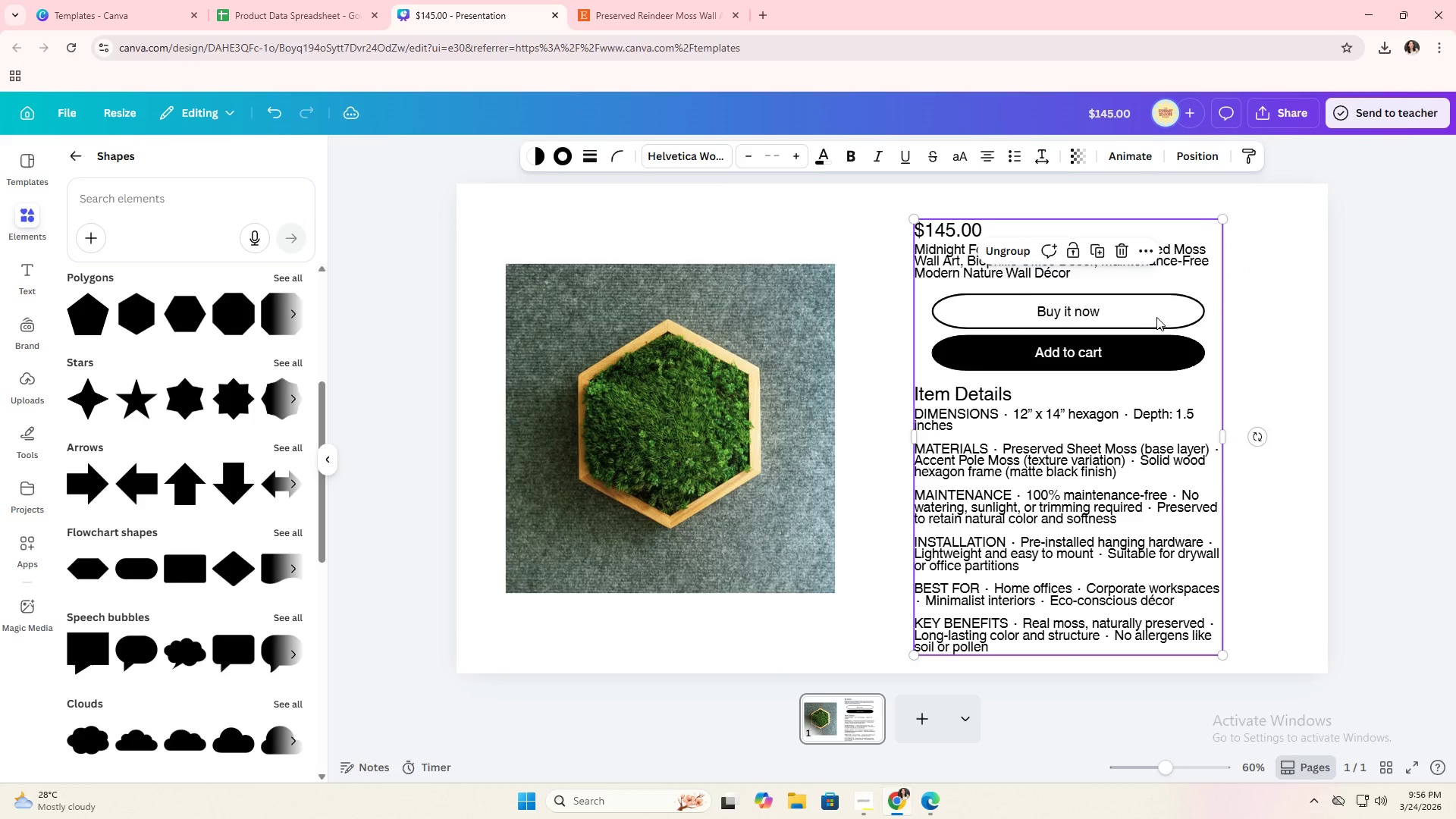 
left_click_drag(start_coordinate=[1156, 317], to_coordinate=[1168, 308])
 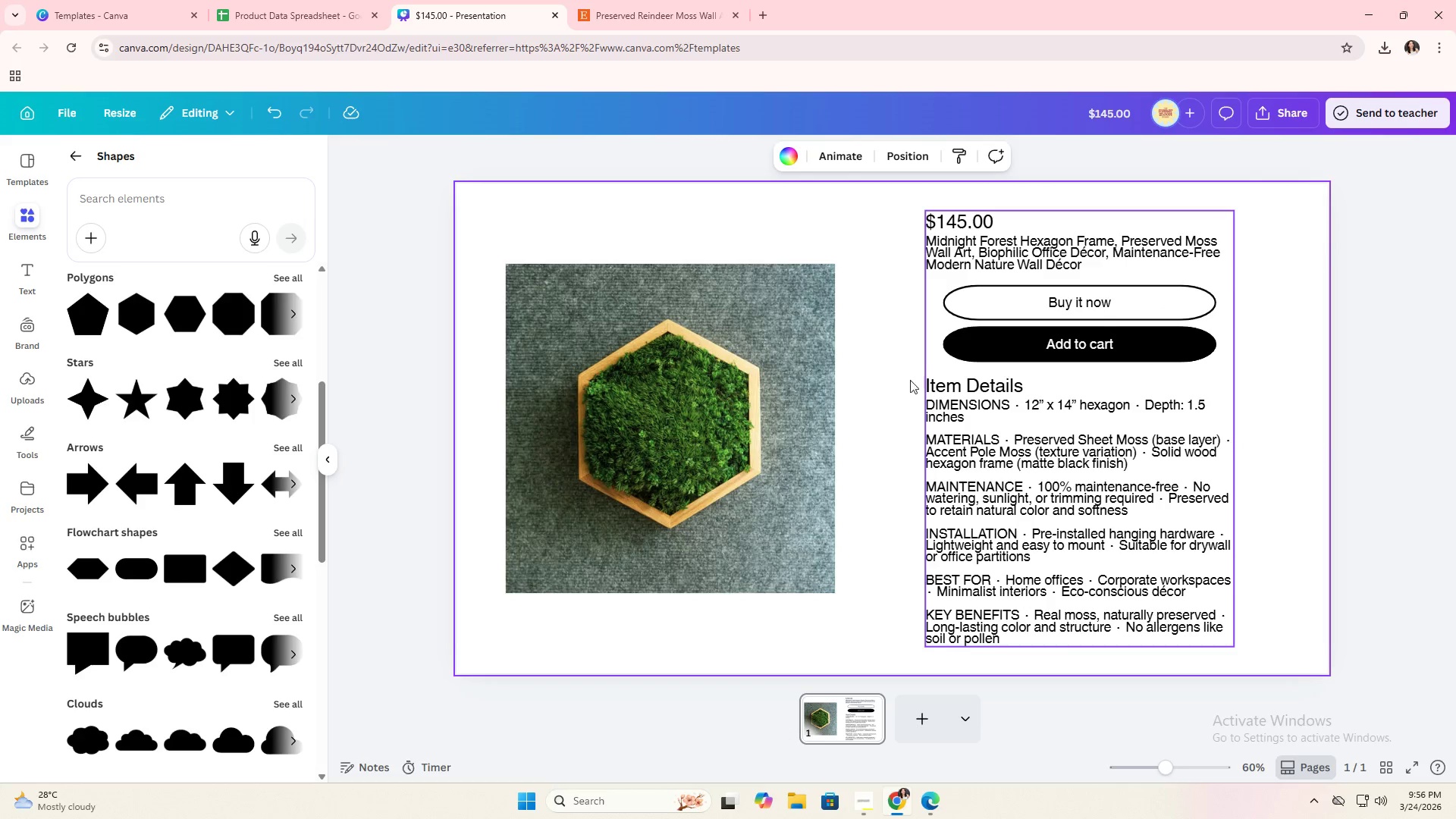 
double_click([791, 397])
 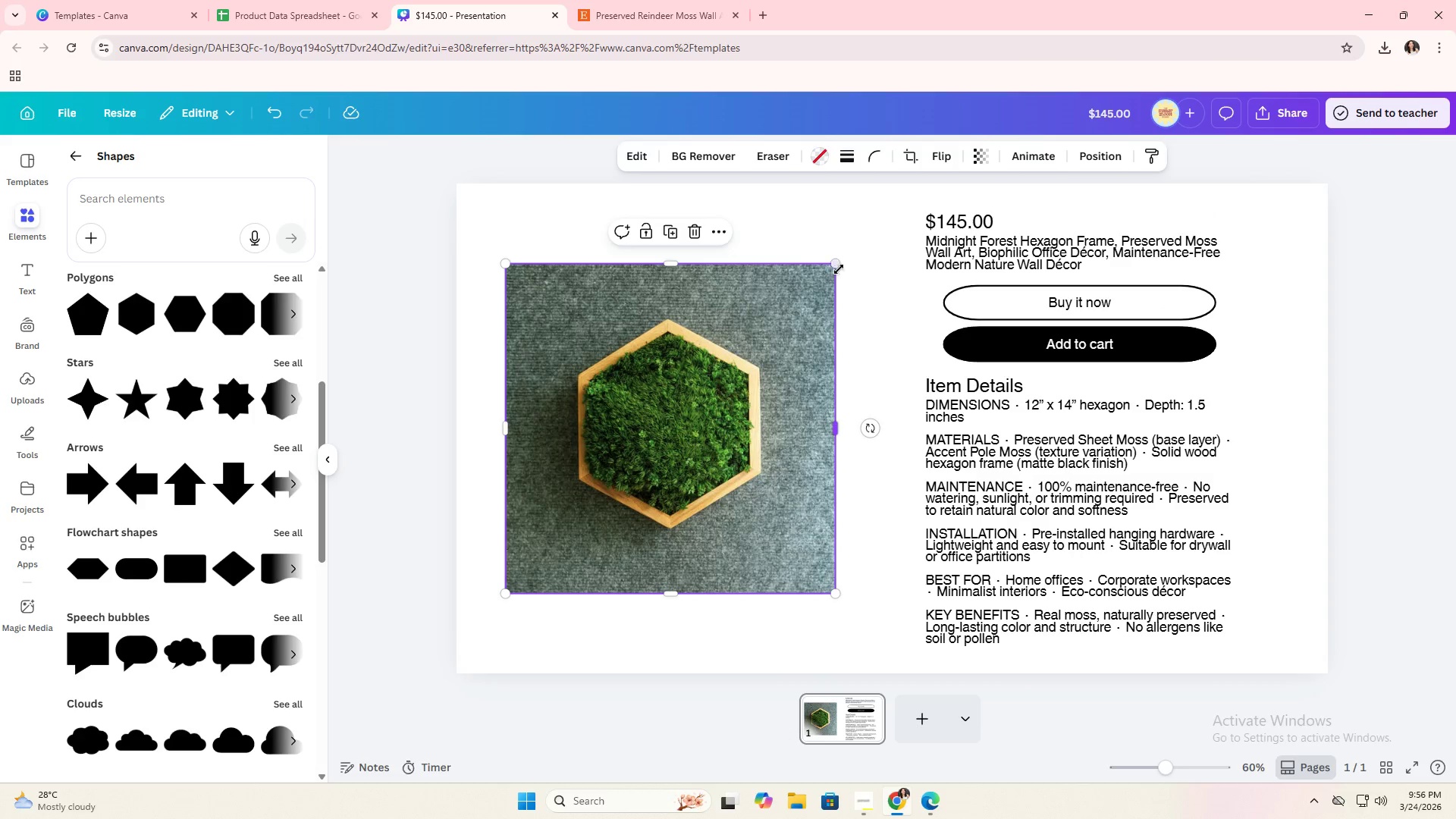 
left_click_drag(start_coordinate=[836, 267], to_coordinate=[903, 253])
 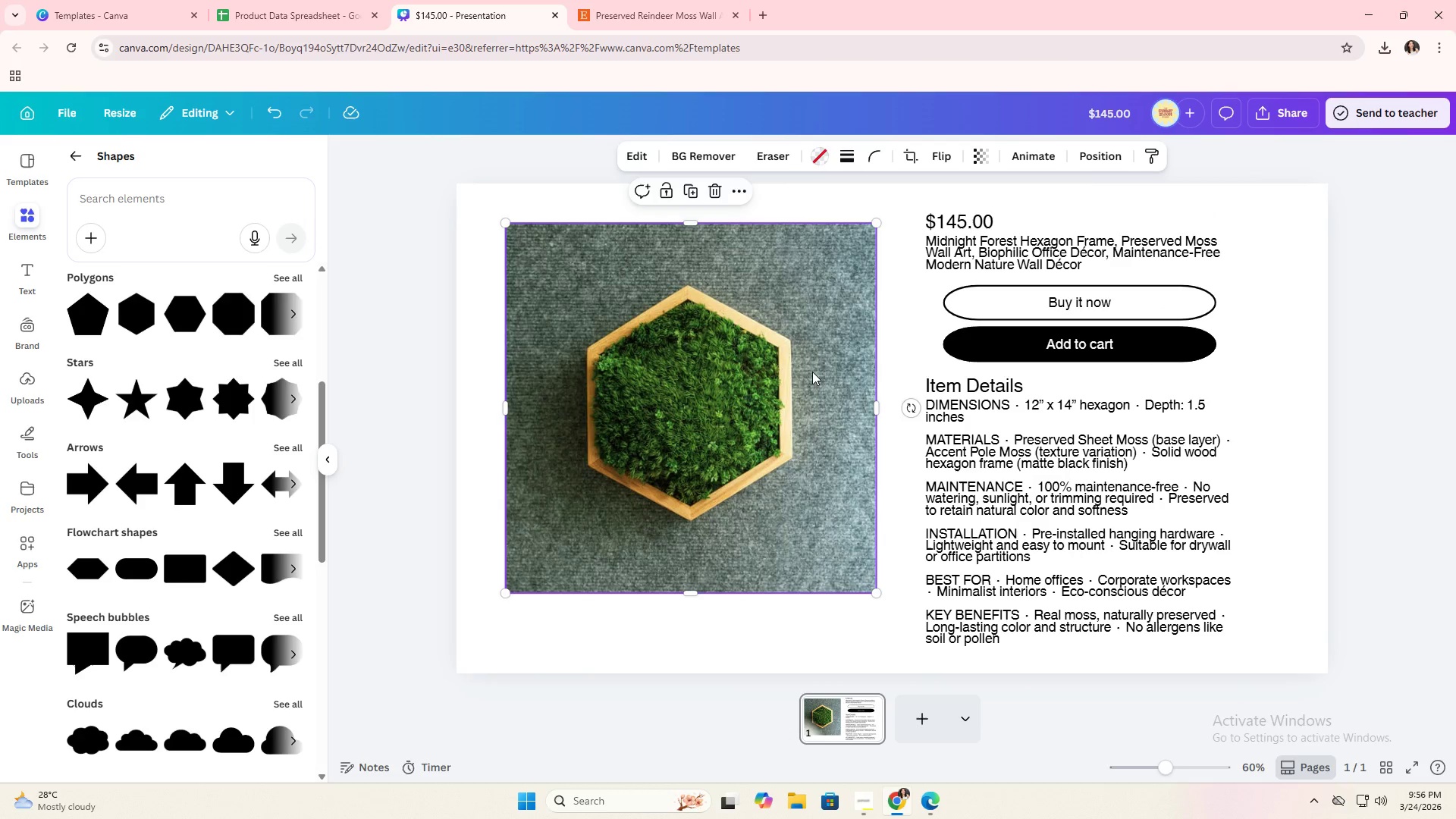 
left_click_drag(start_coordinate=[812, 372], to_coordinate=[809, 390])
 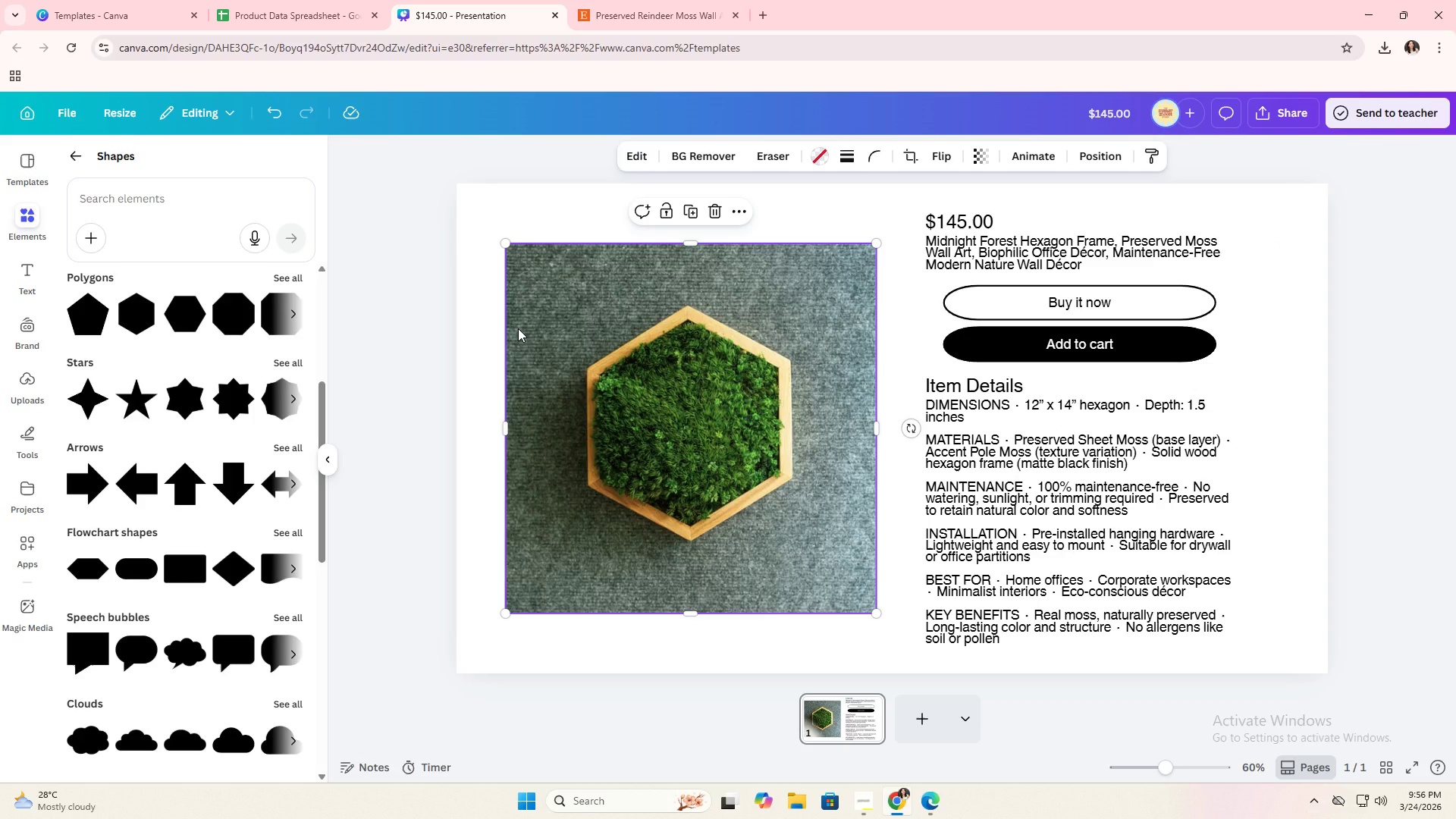 
left_click([518, 328])
 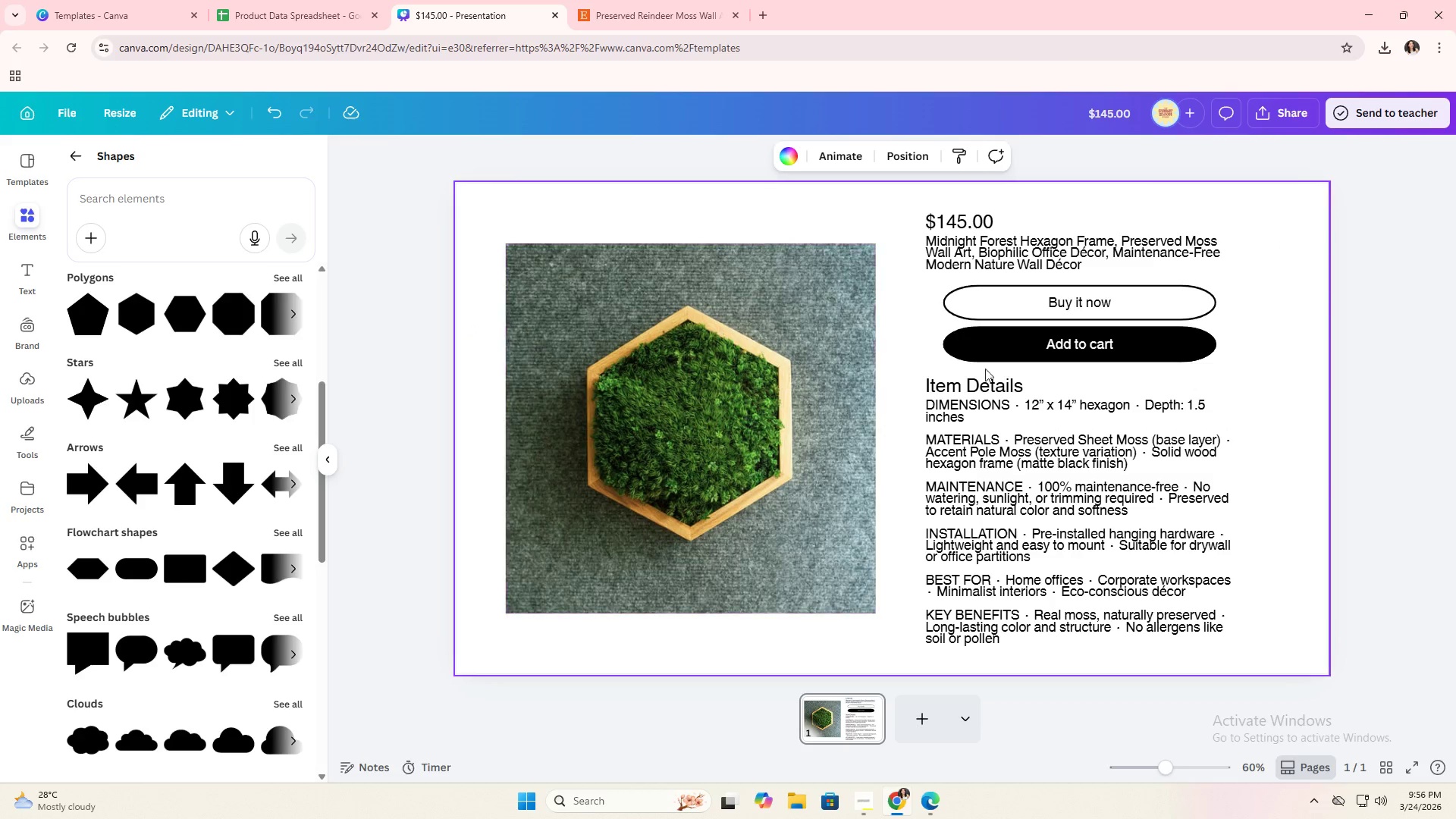 
left_click([1018, 390])
 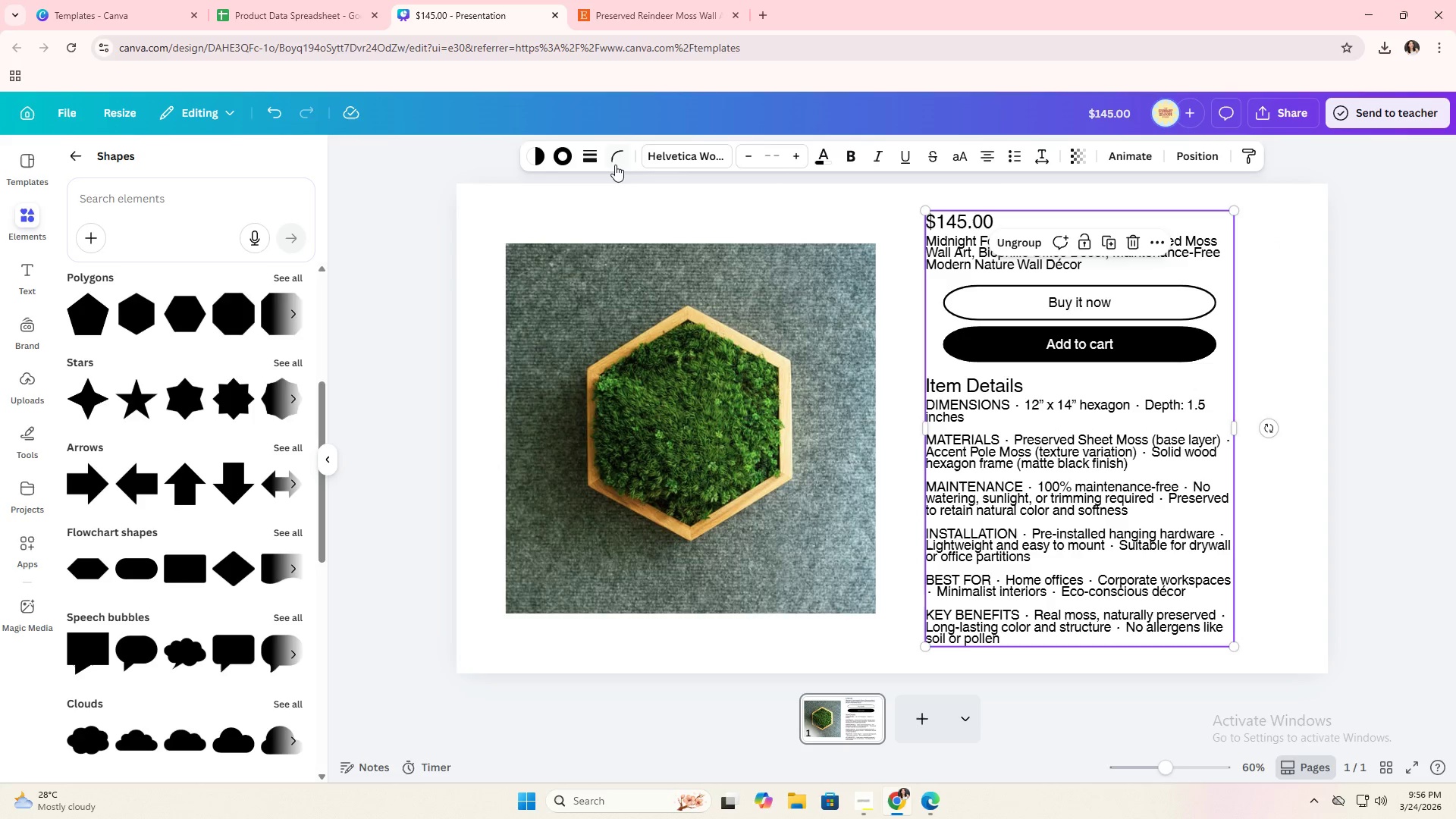 
left_click([673, 159])
 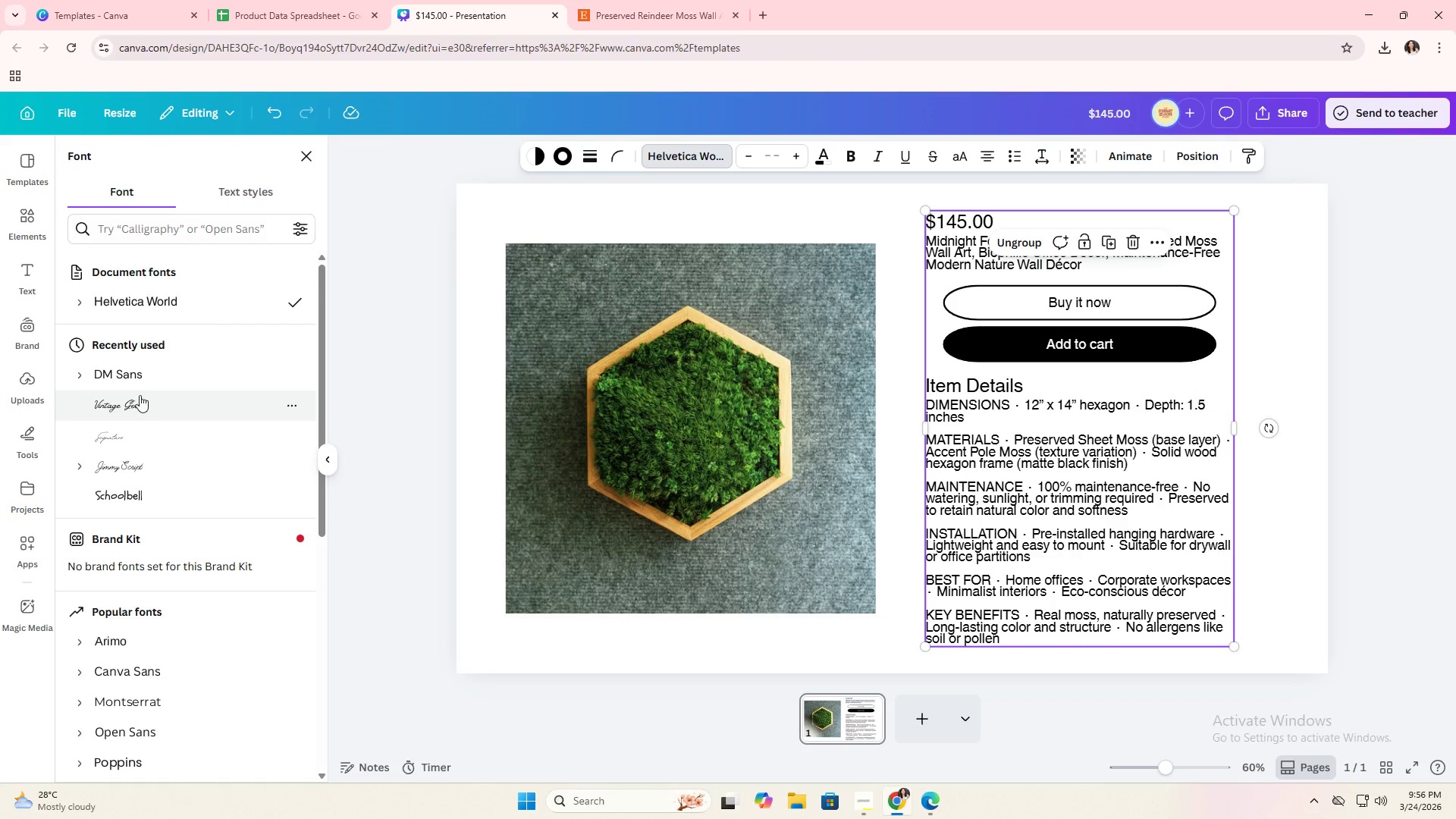 
left_click([165, 693])
 